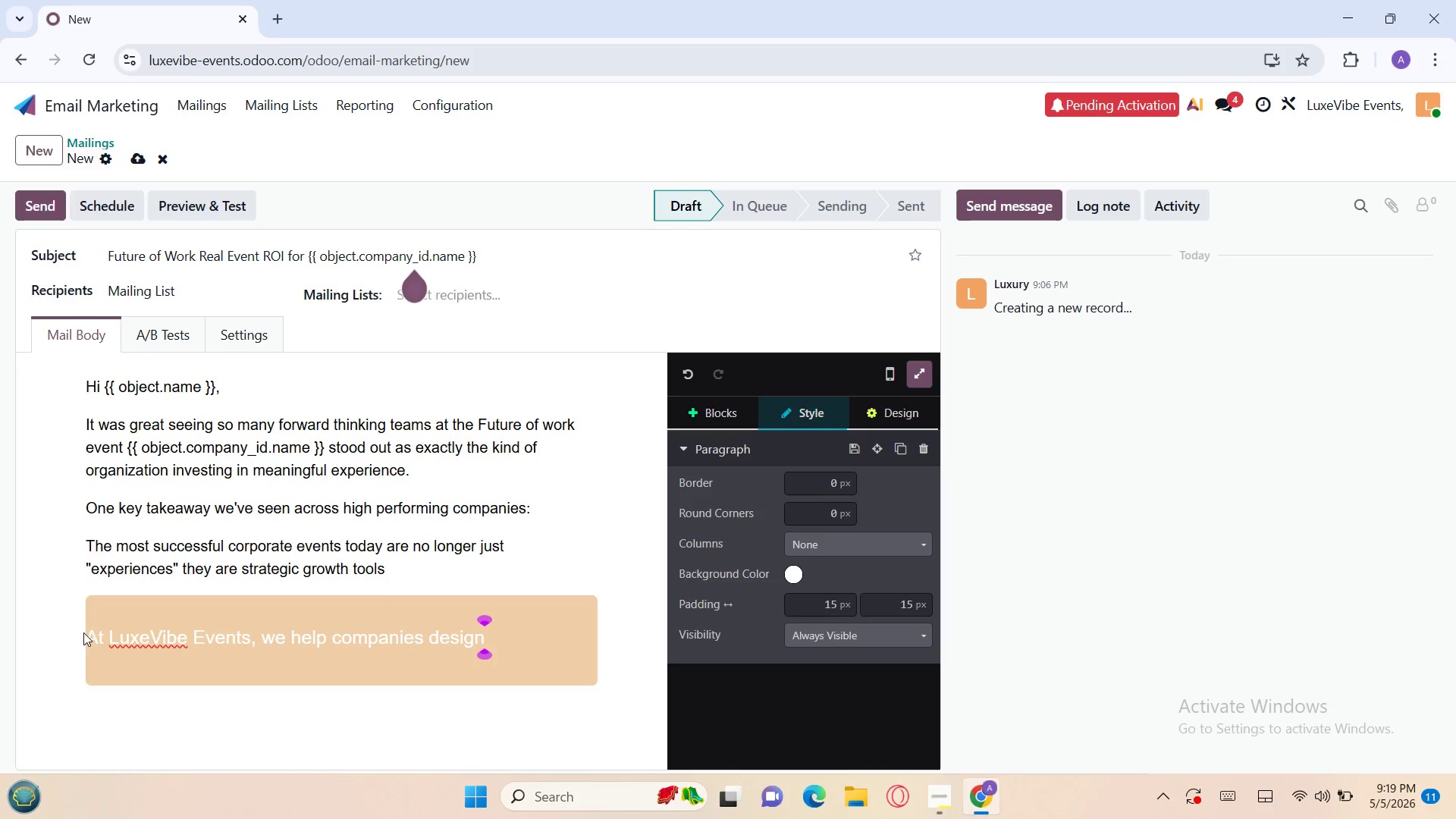 
wait(12.48)
 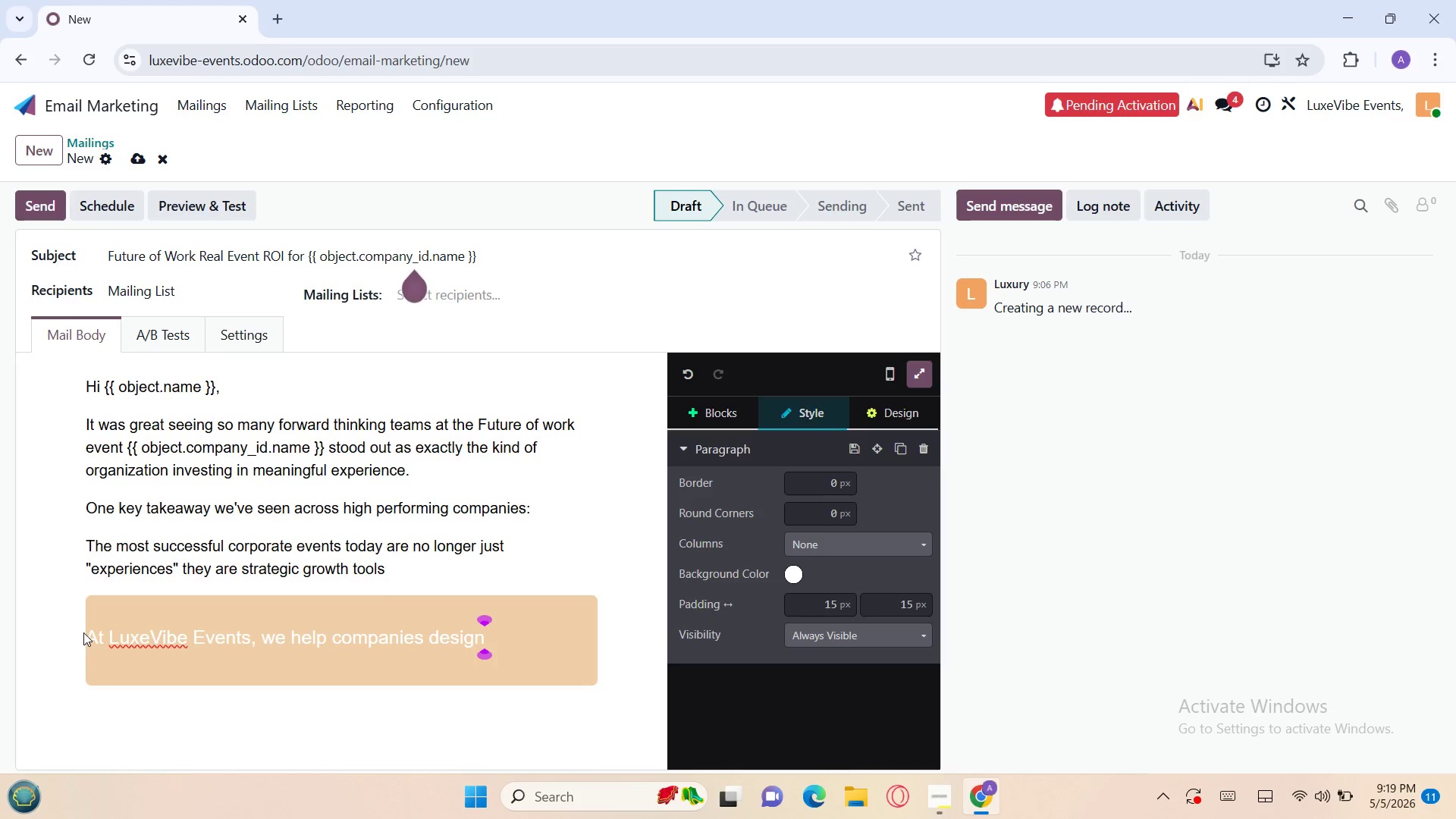 
key(Enter)
 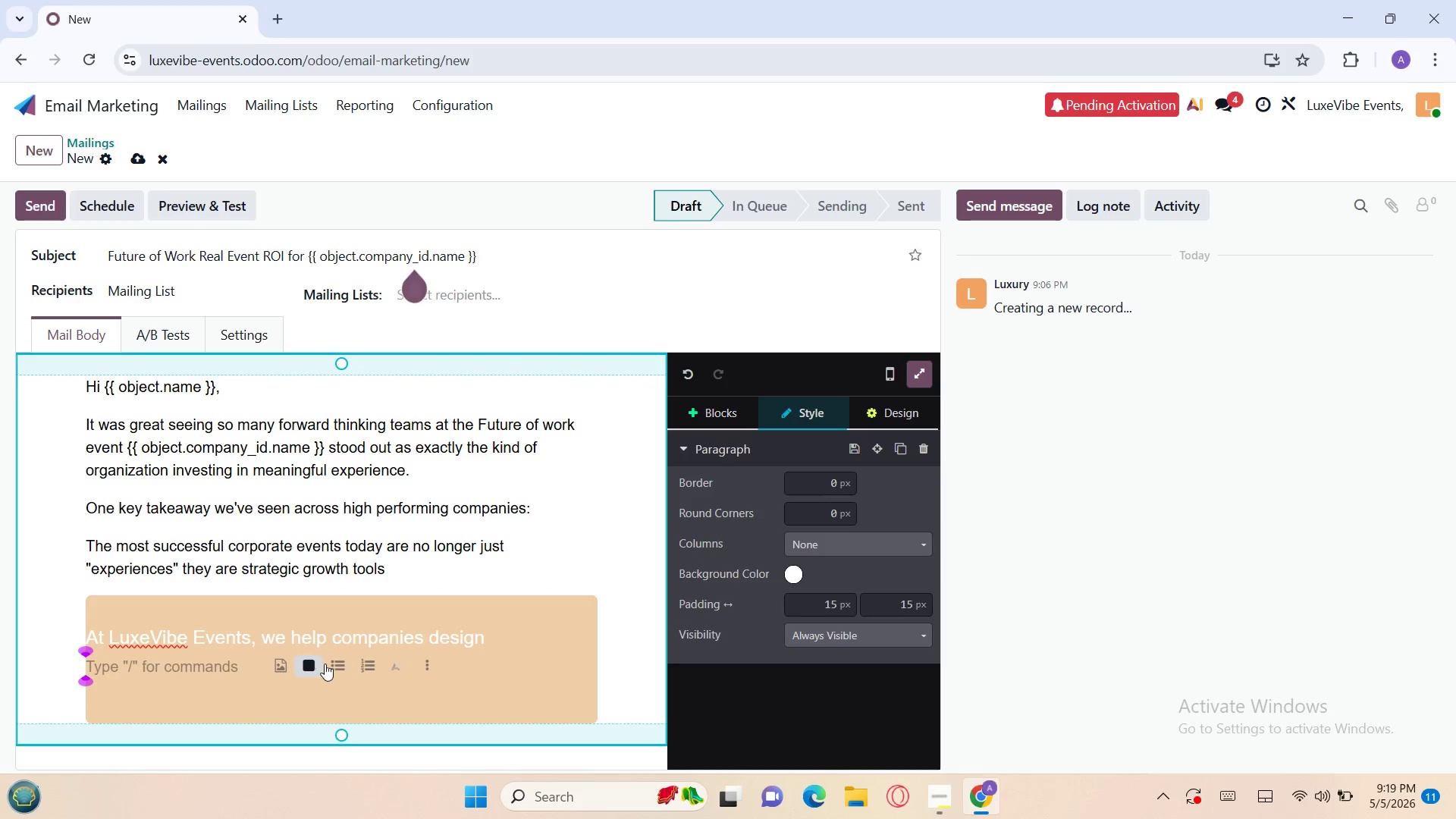 
left_click([337, 665])
 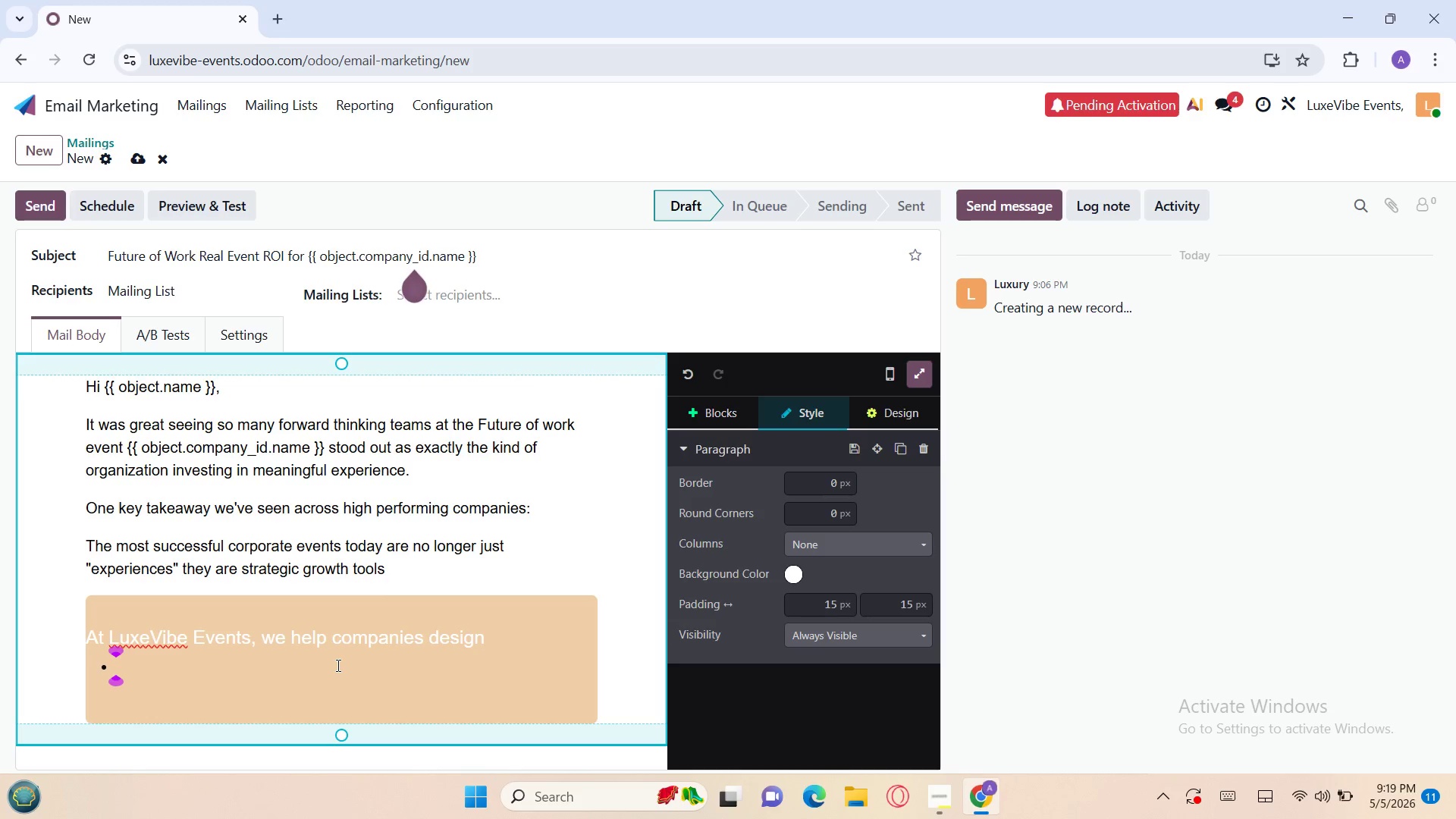 
wait(6.12)
 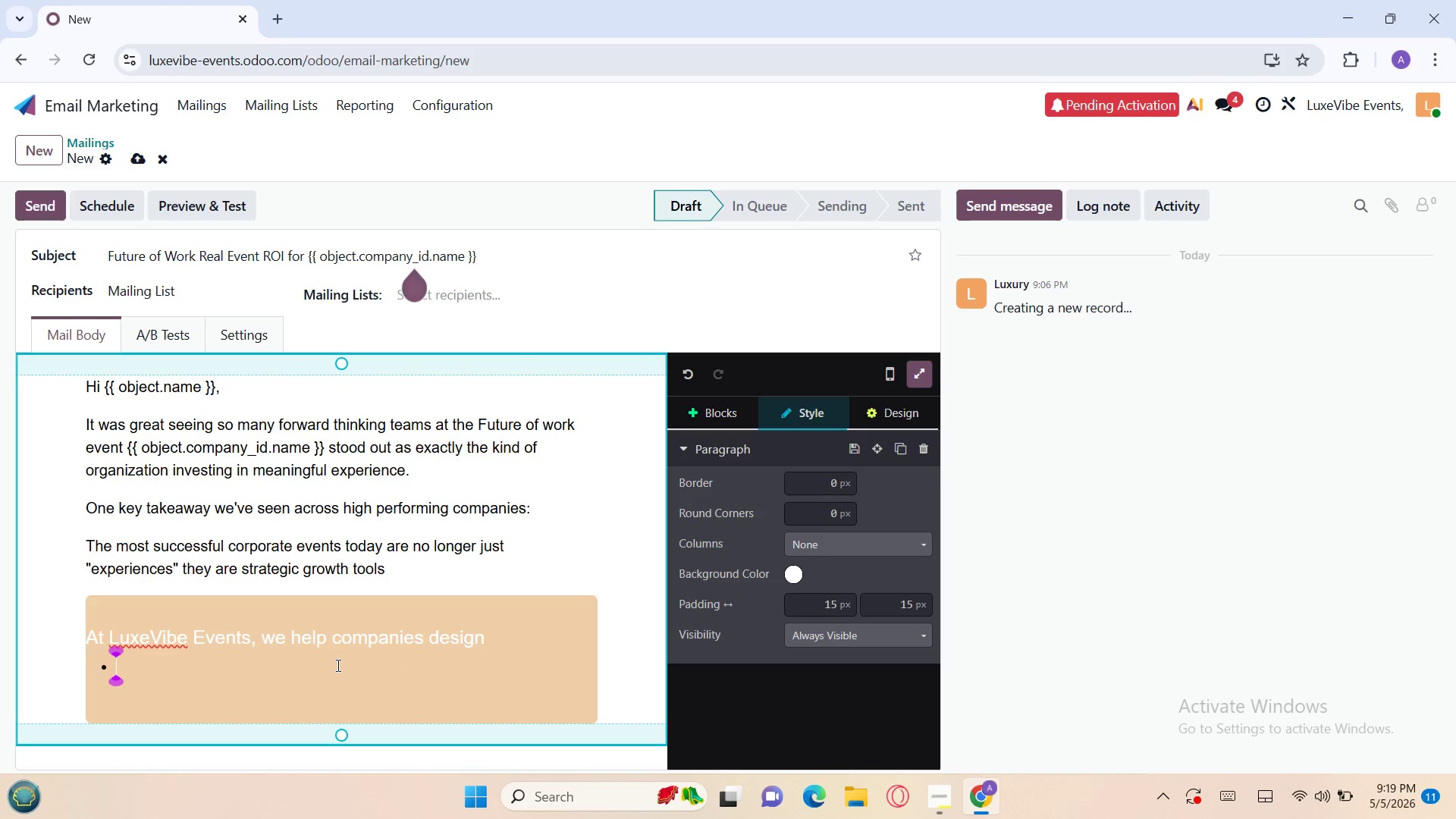 
type(Executive retreats that align leadership vision)
 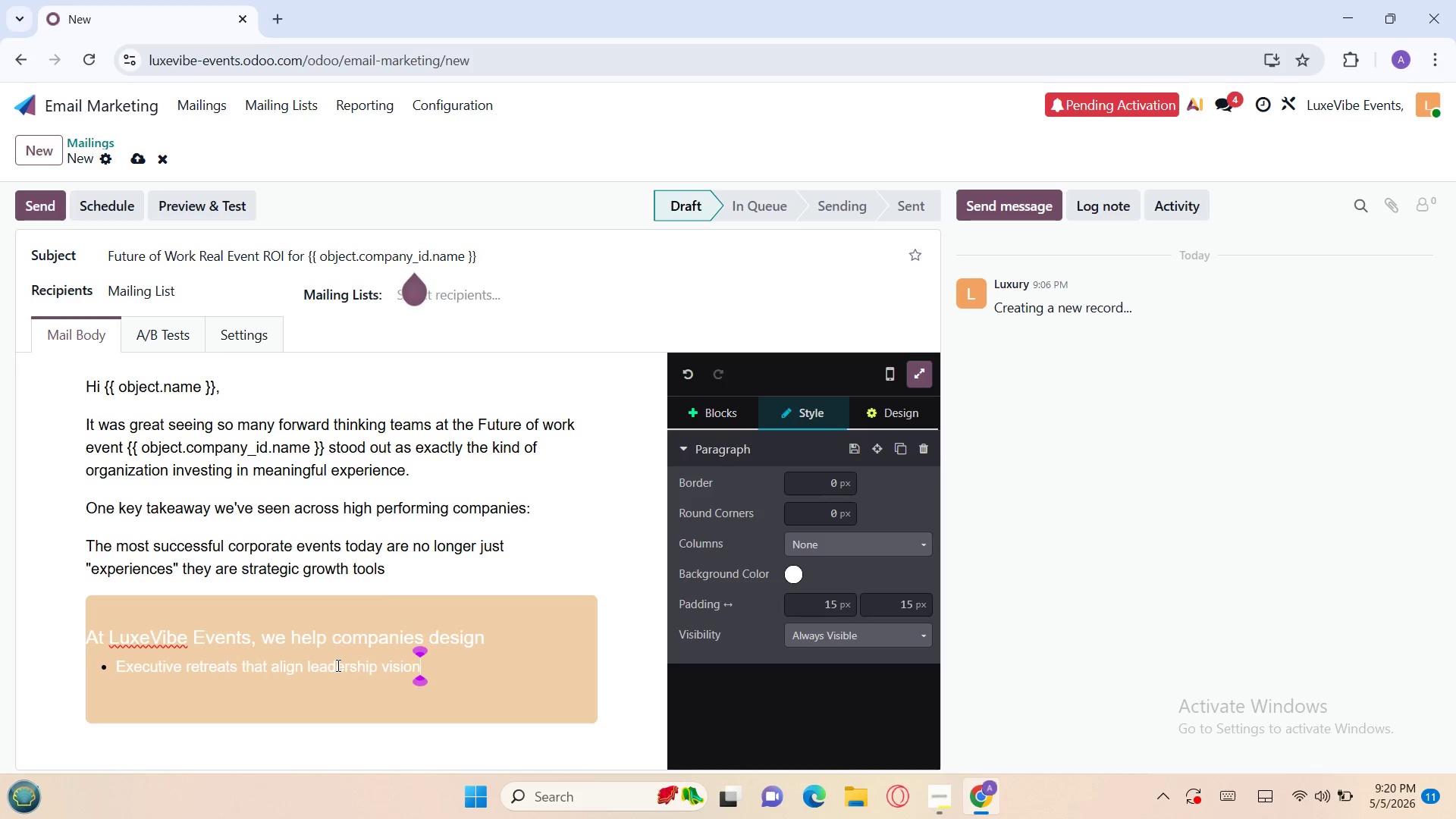 
key(Enter)
 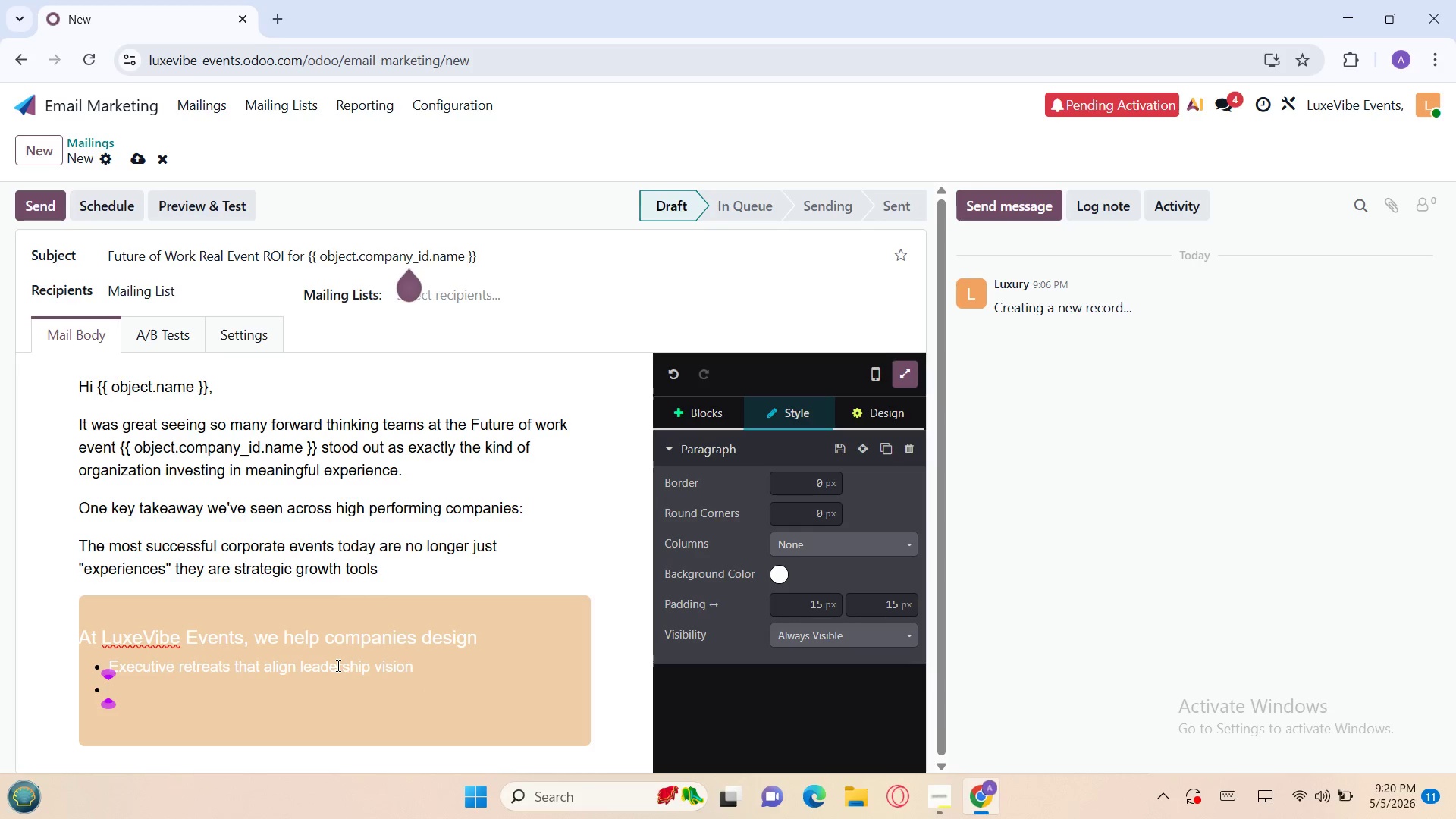 
type(Product launc)
 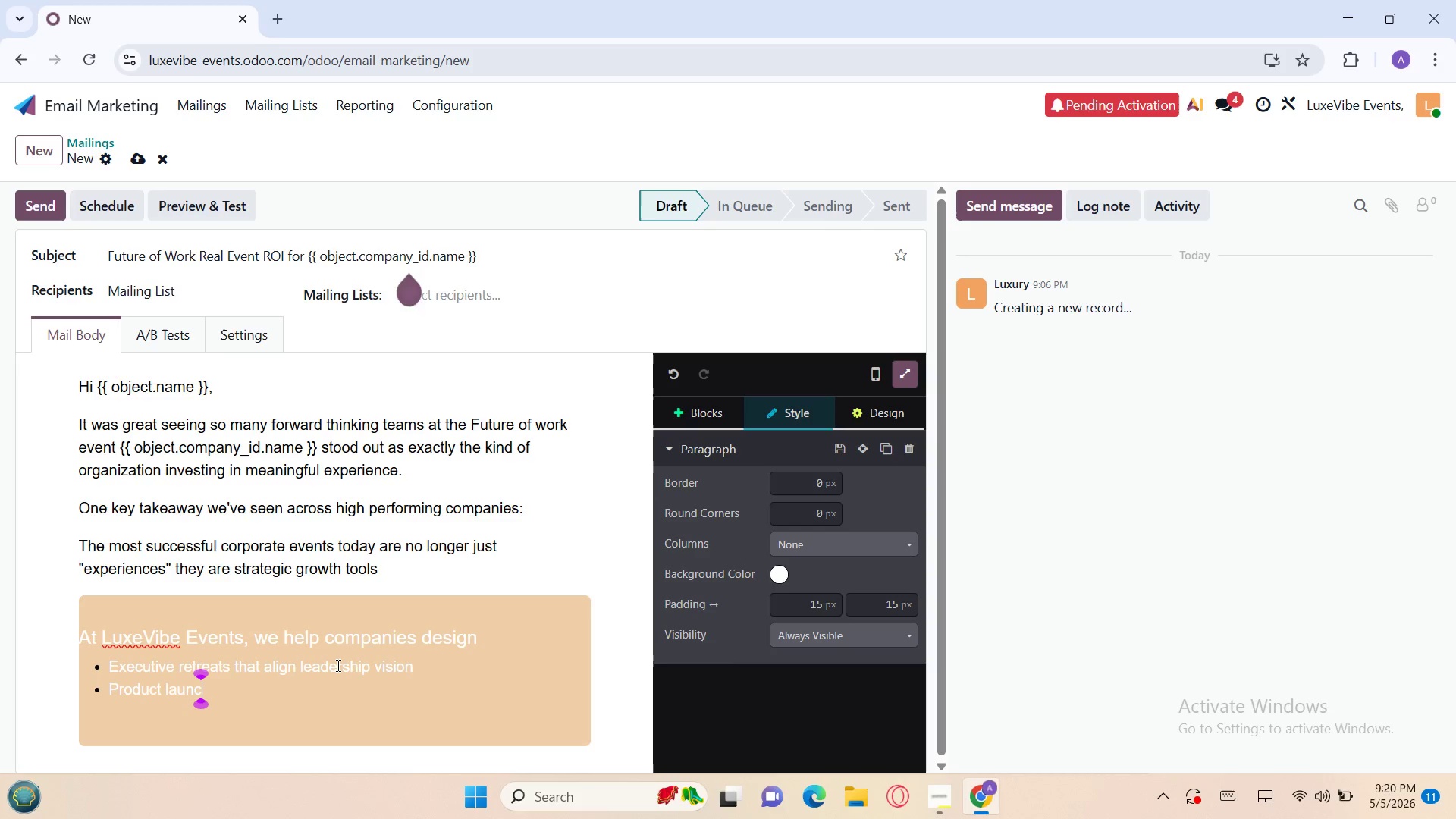 
type(hes that generate real market momentum)
 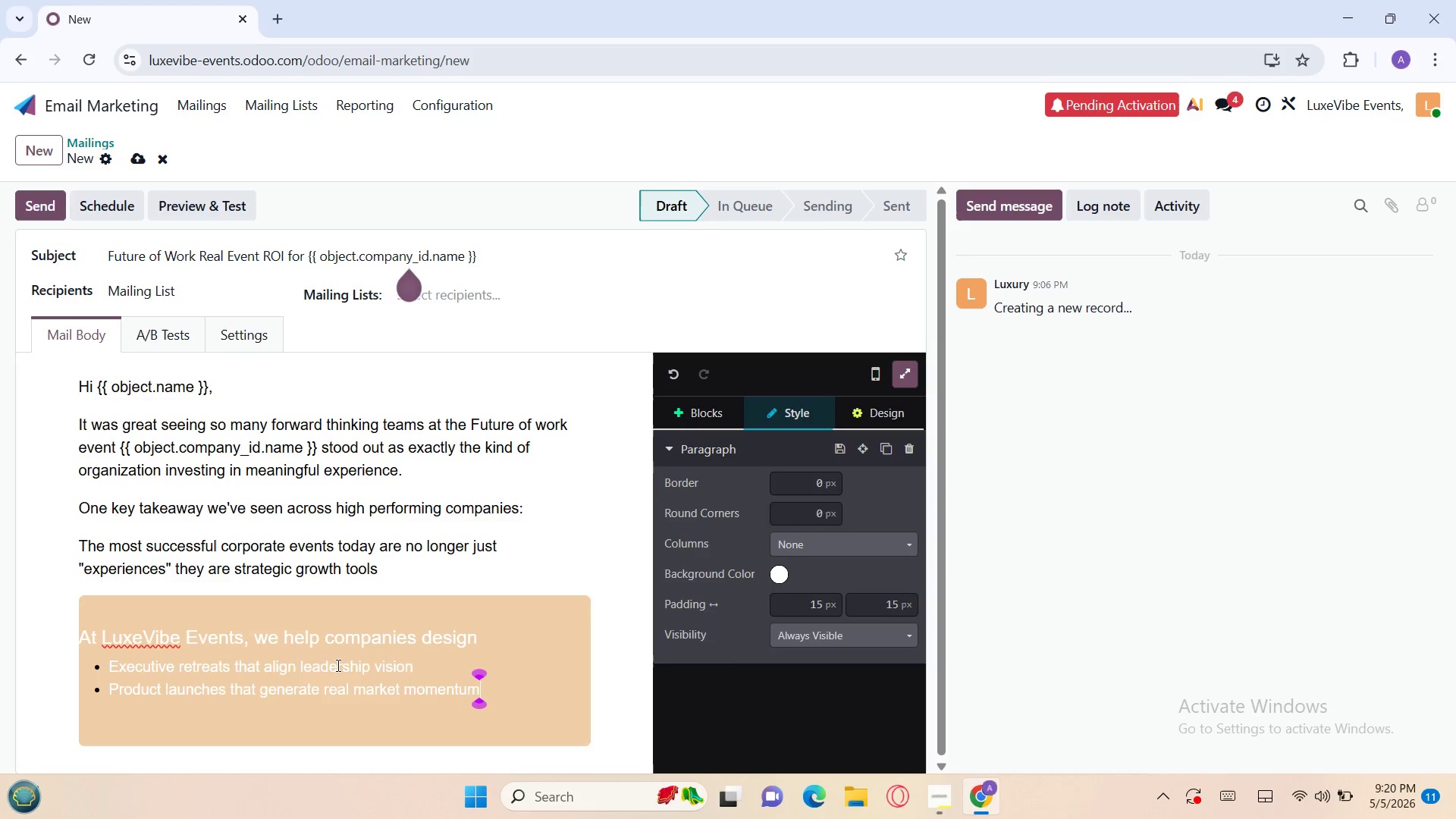 
key(Enter)
 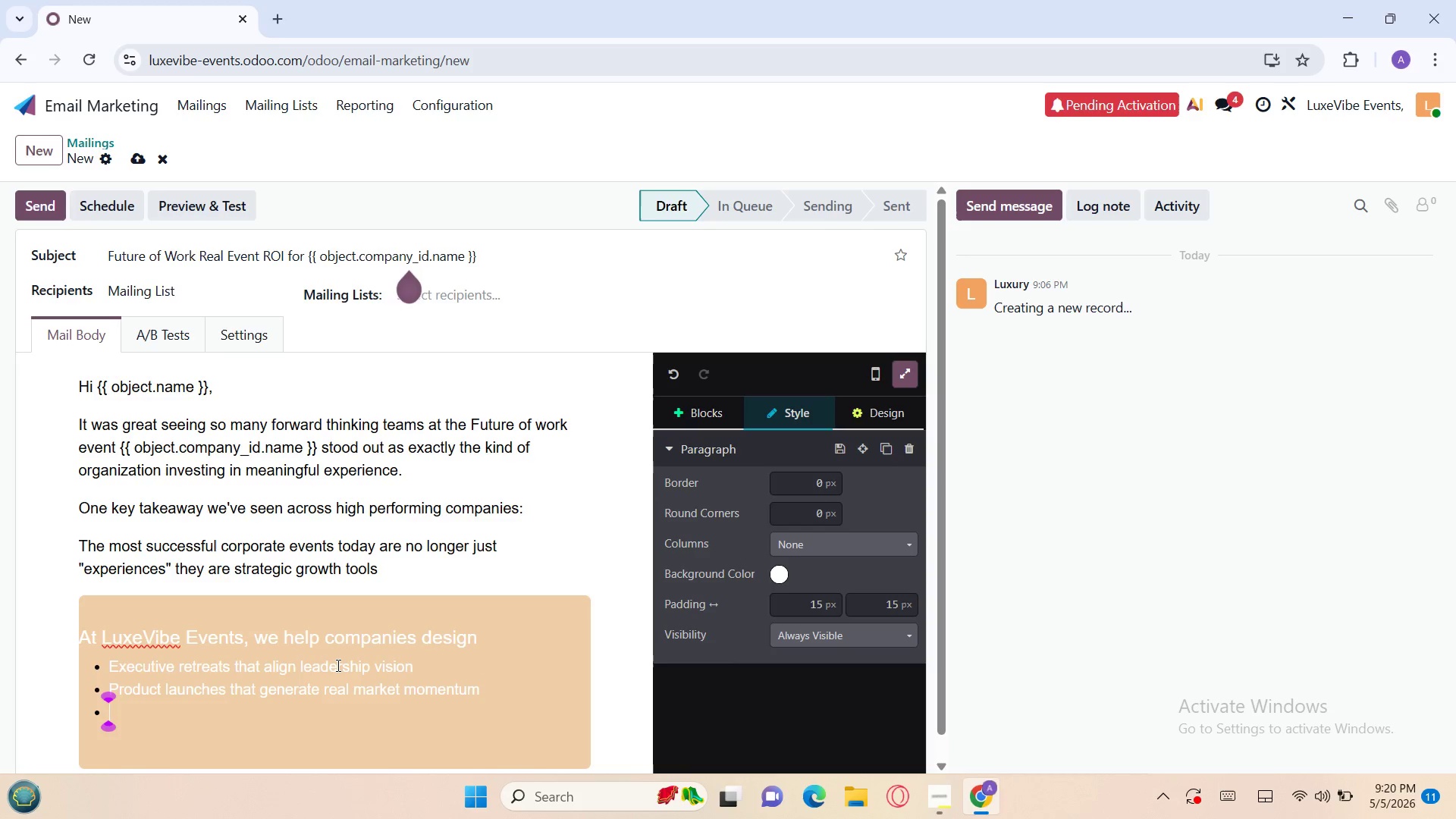 
type(Team experience that directly improve retention and )
 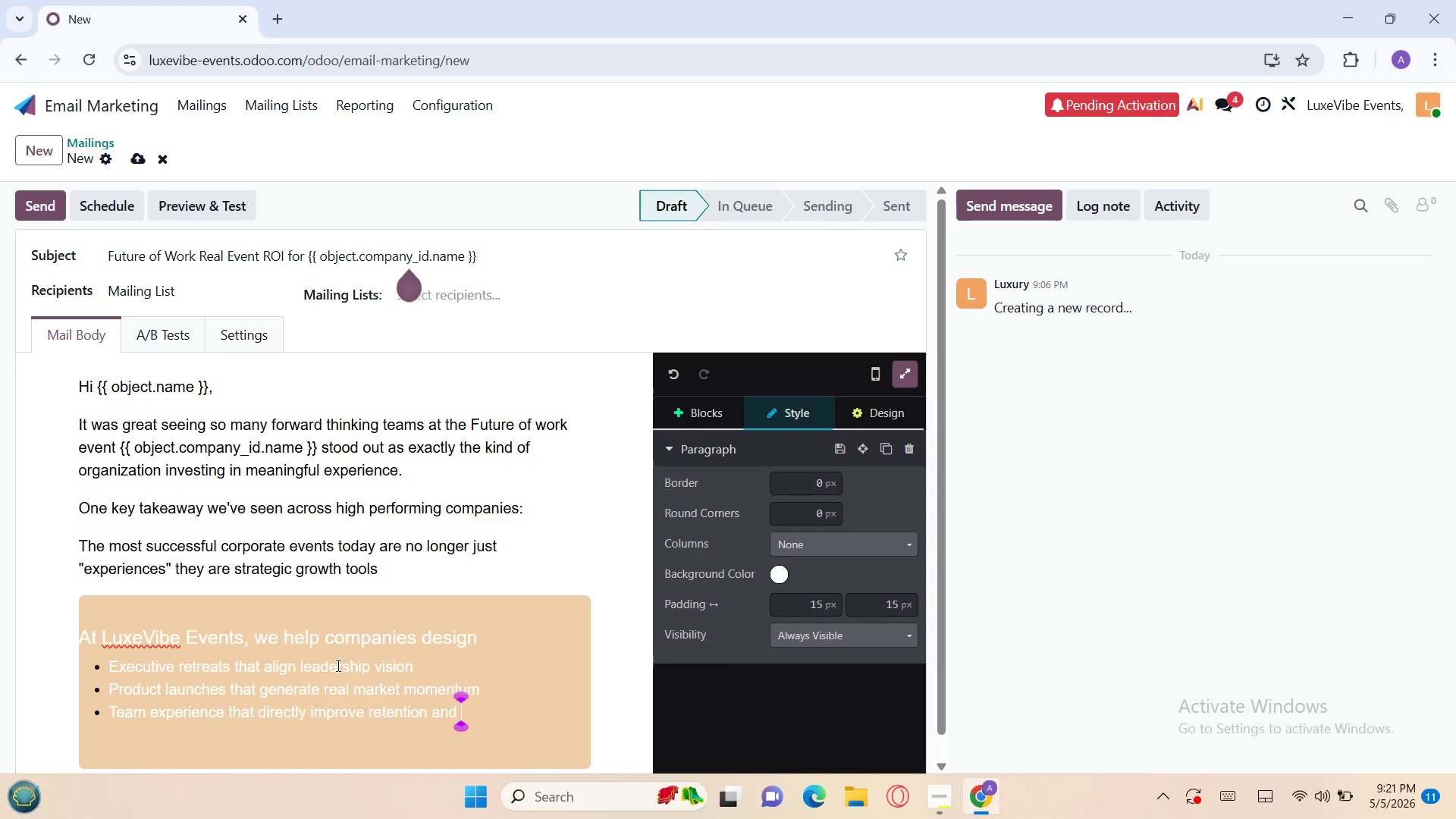 
type(performance)
 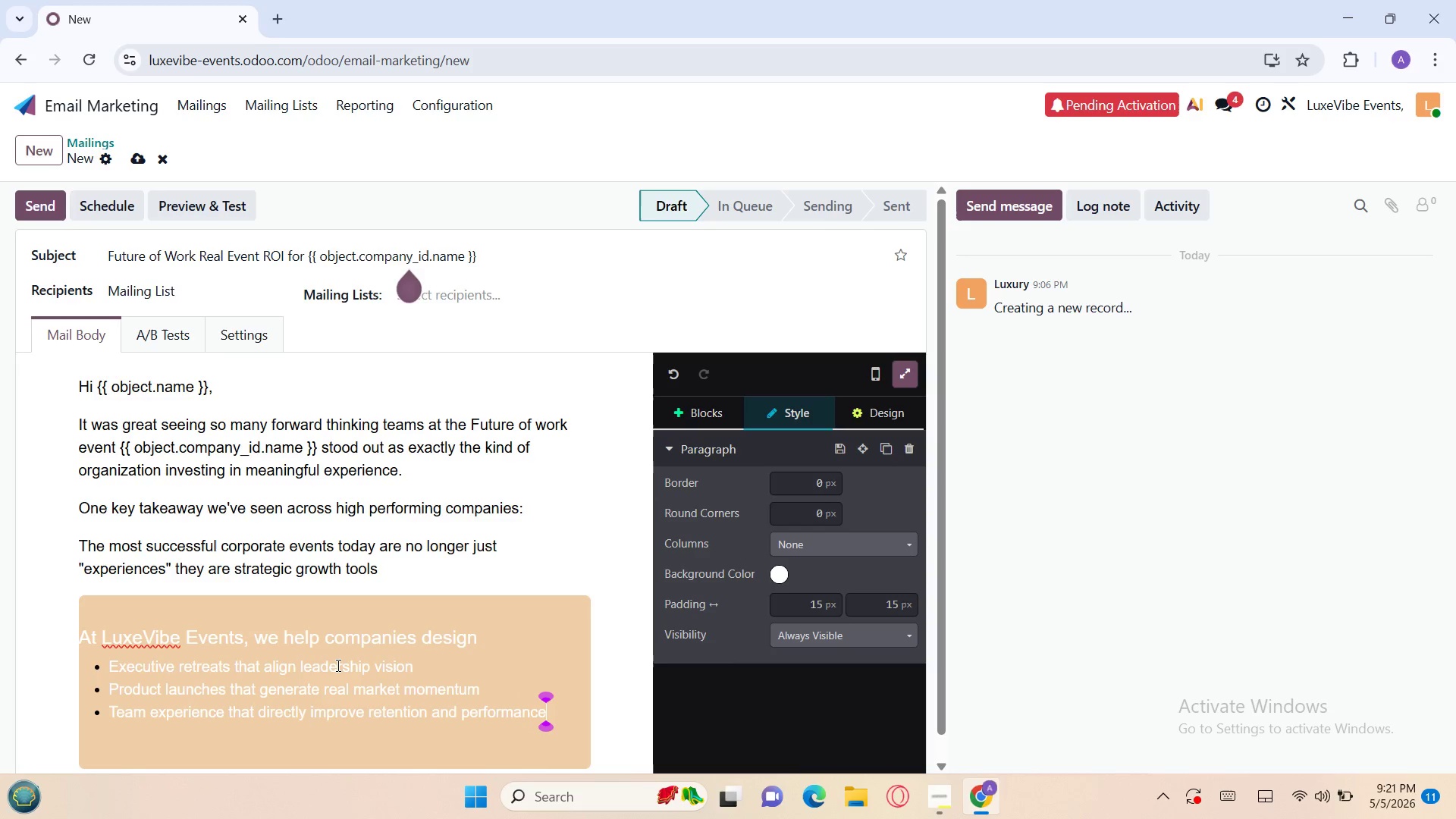 
wait(8.66)
 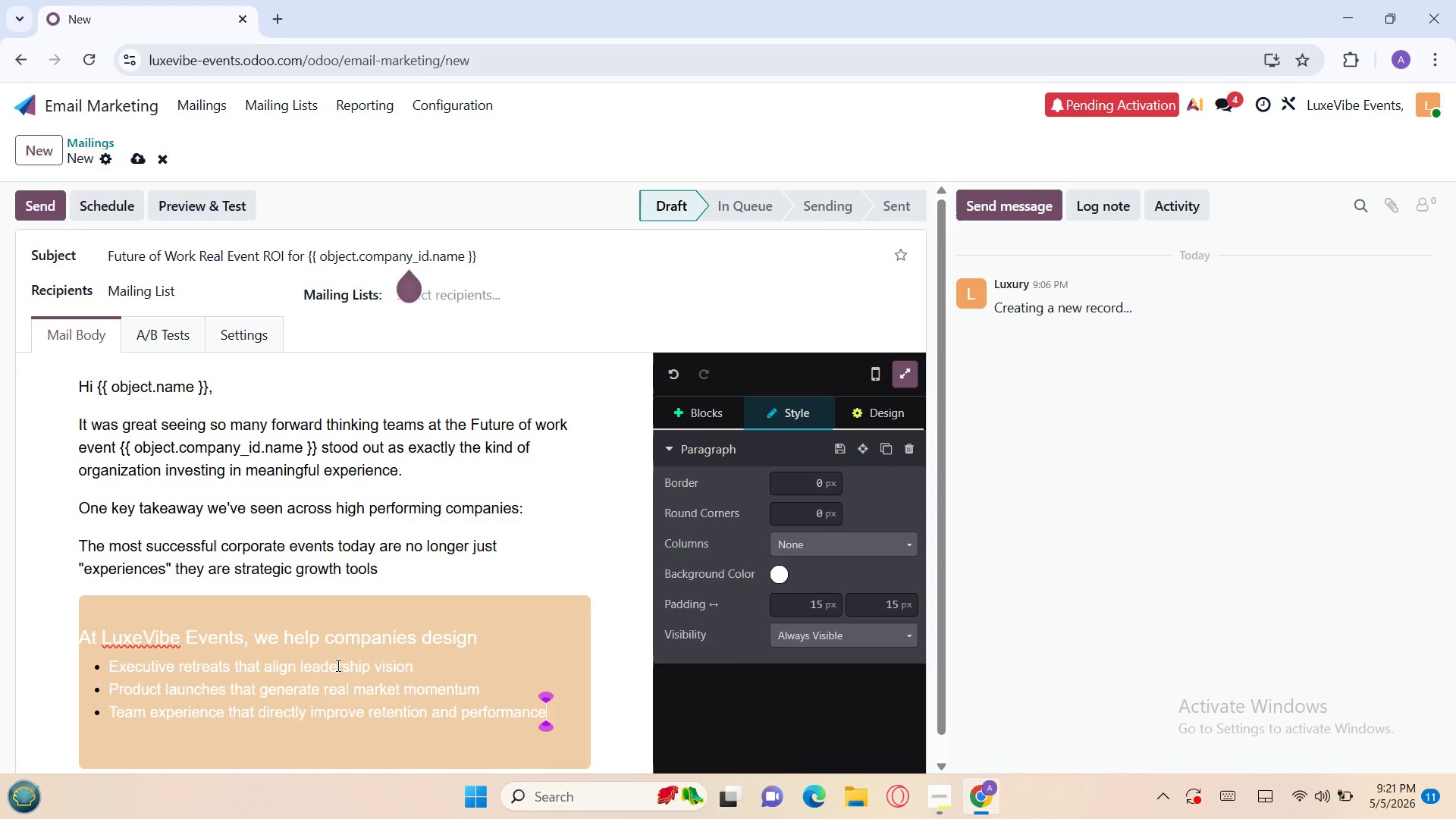 
left_click([273, 601])
 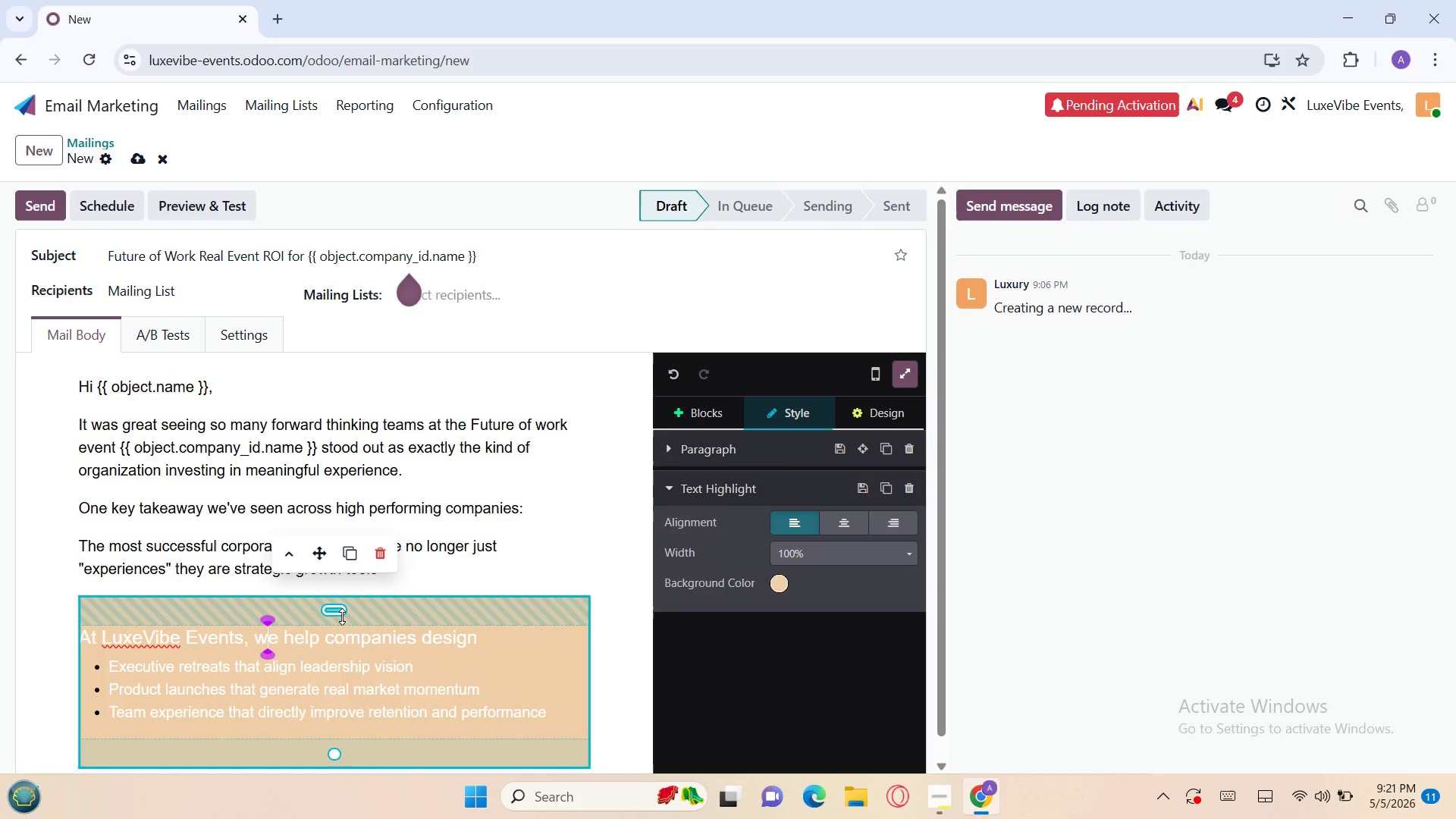 
left_click_drag(start_coordinate=[344, 616], to_coordinate=[336, 572])
 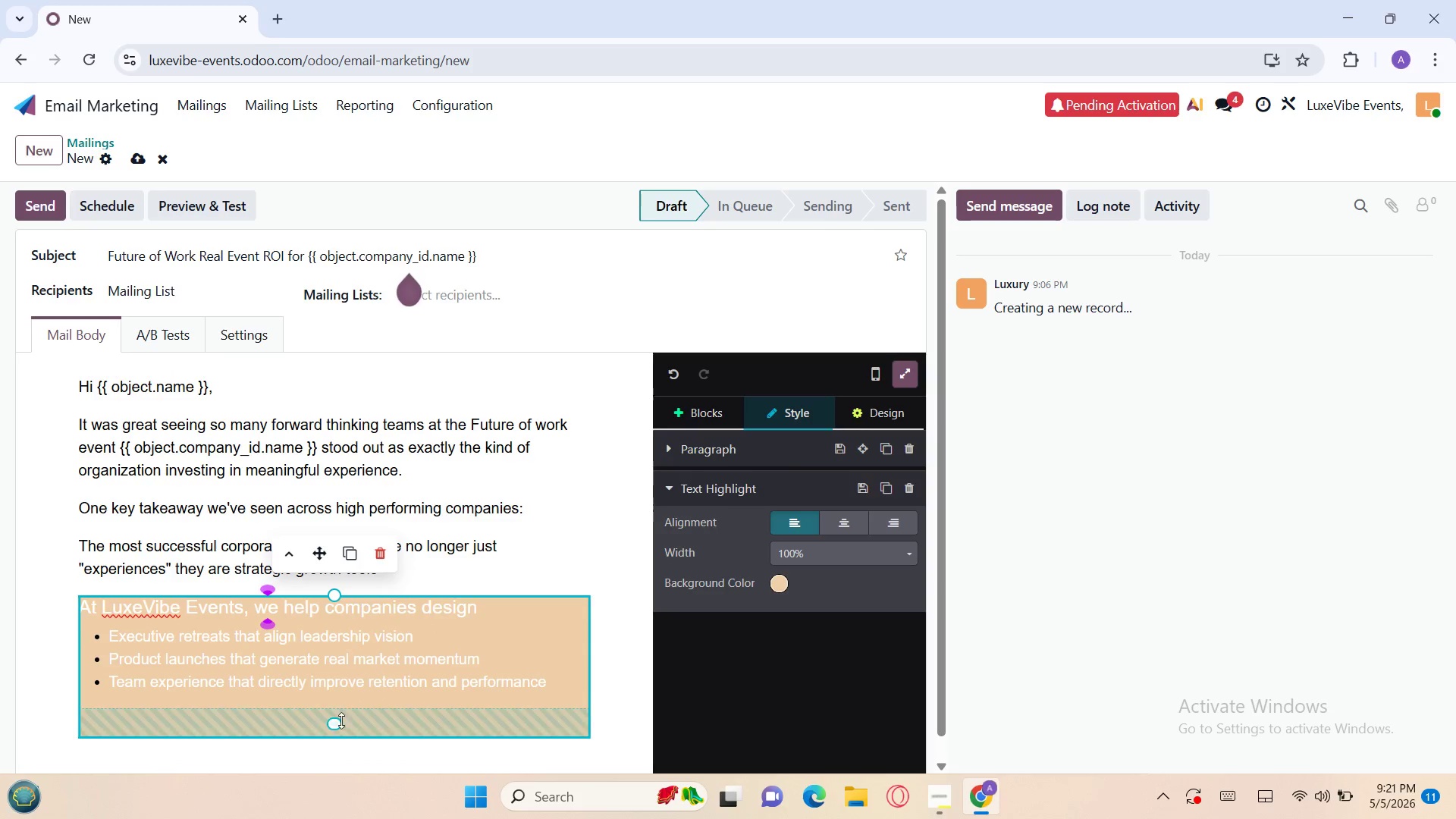 
left_click_drag(start_coordinate=[338, 726], to_coordinate=[318, 689])
 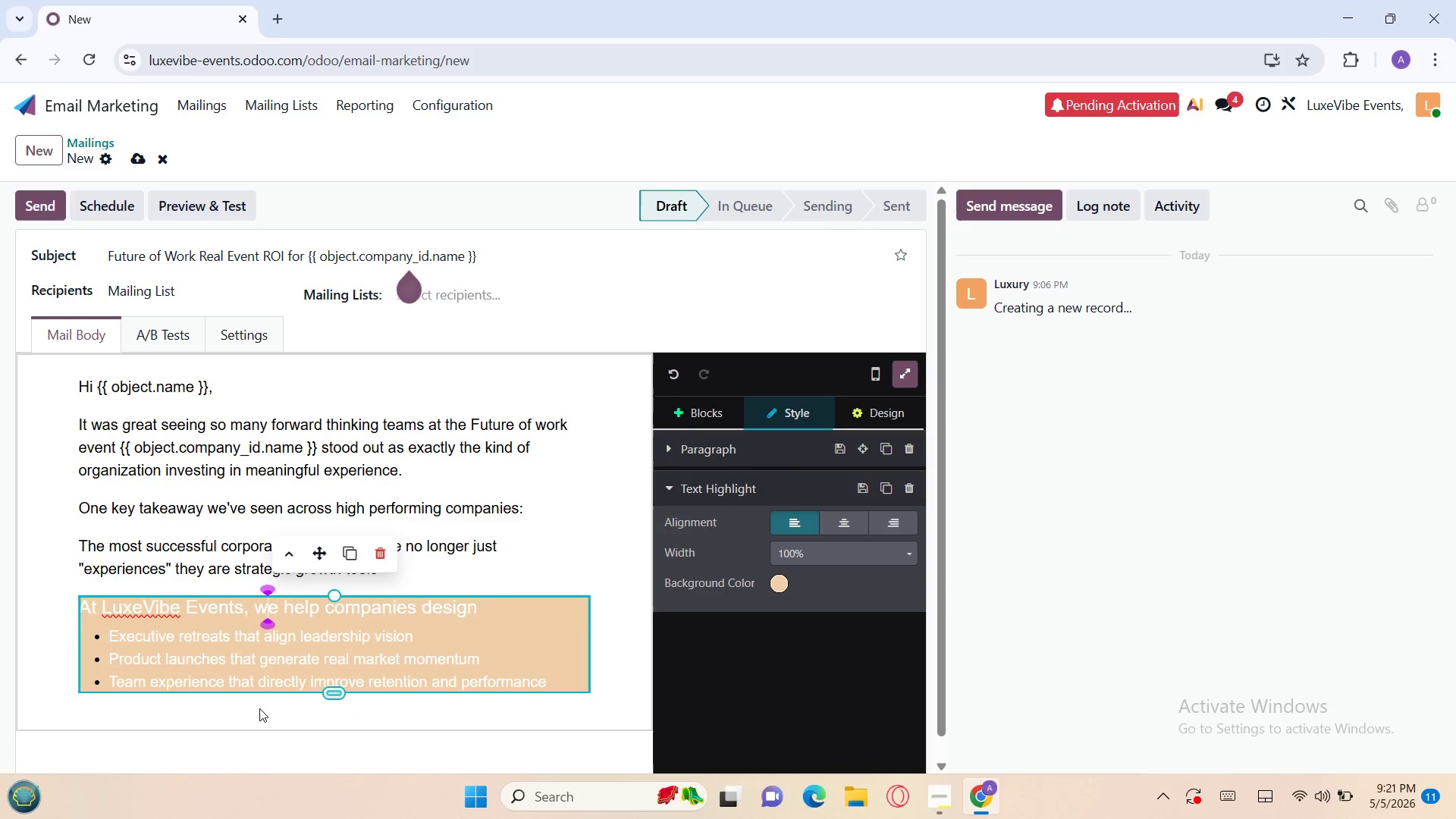 
left_click([259, 708])
 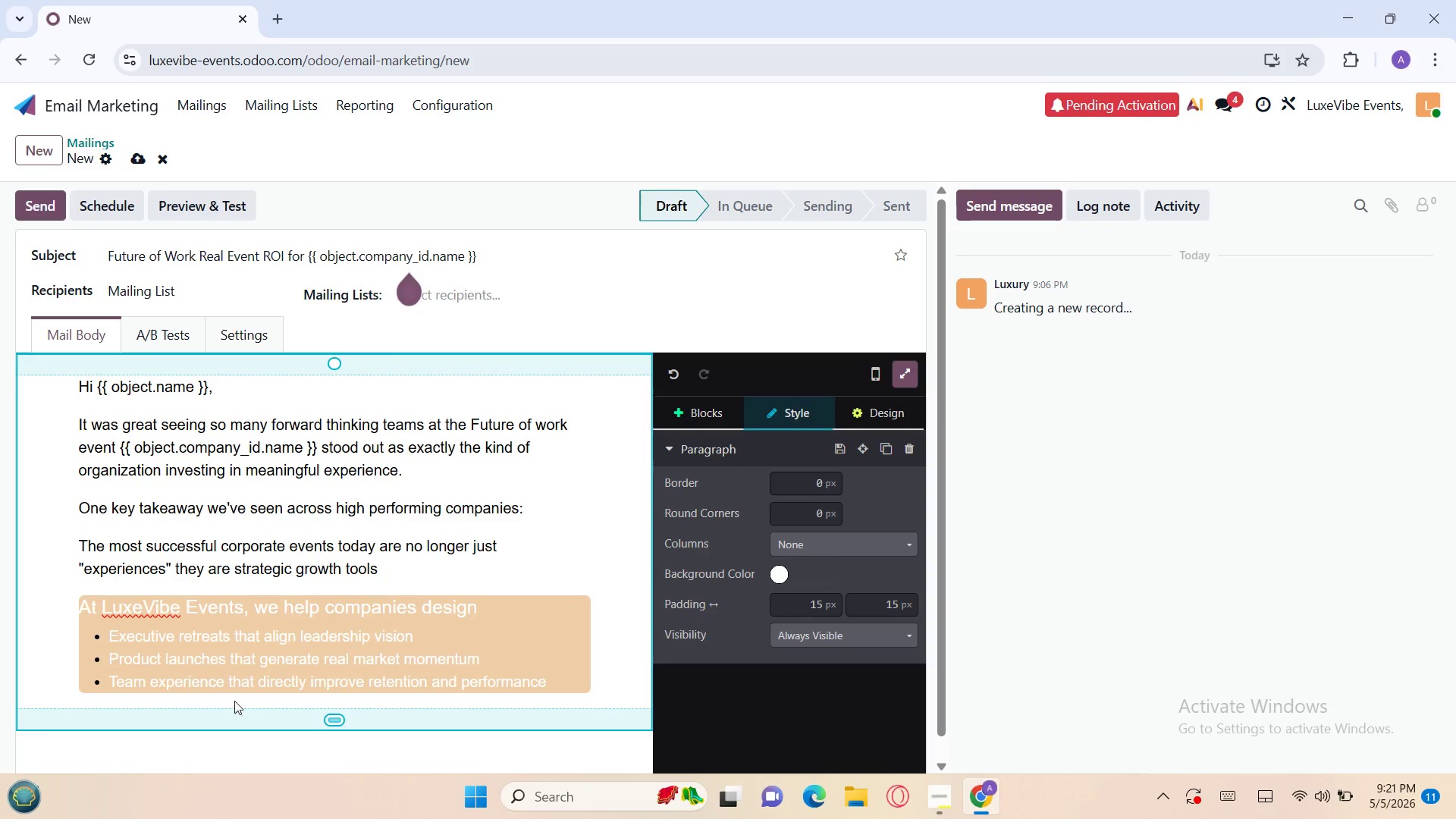 
left_click([226, 694])
 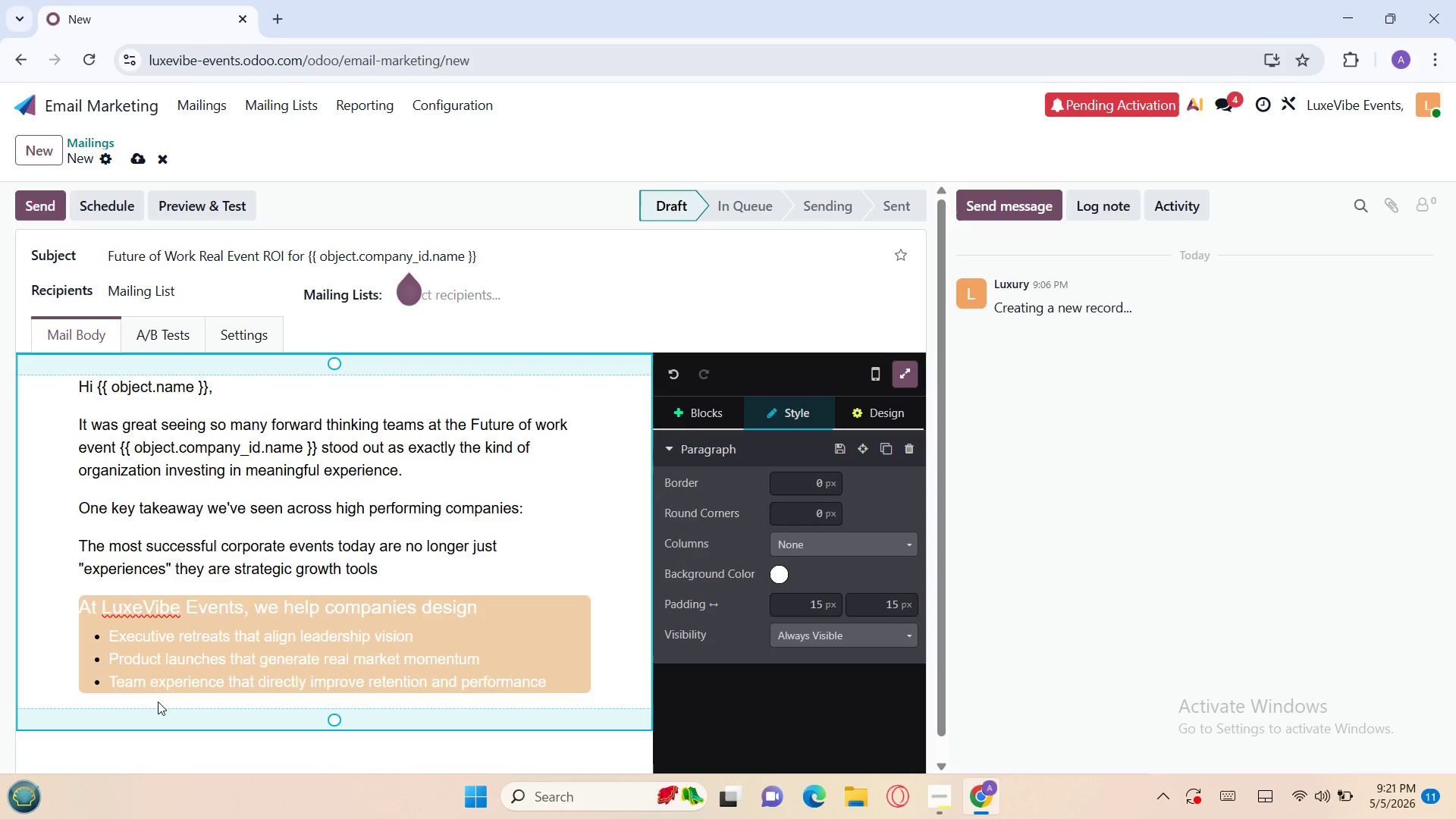 
left_click([150, 701])
 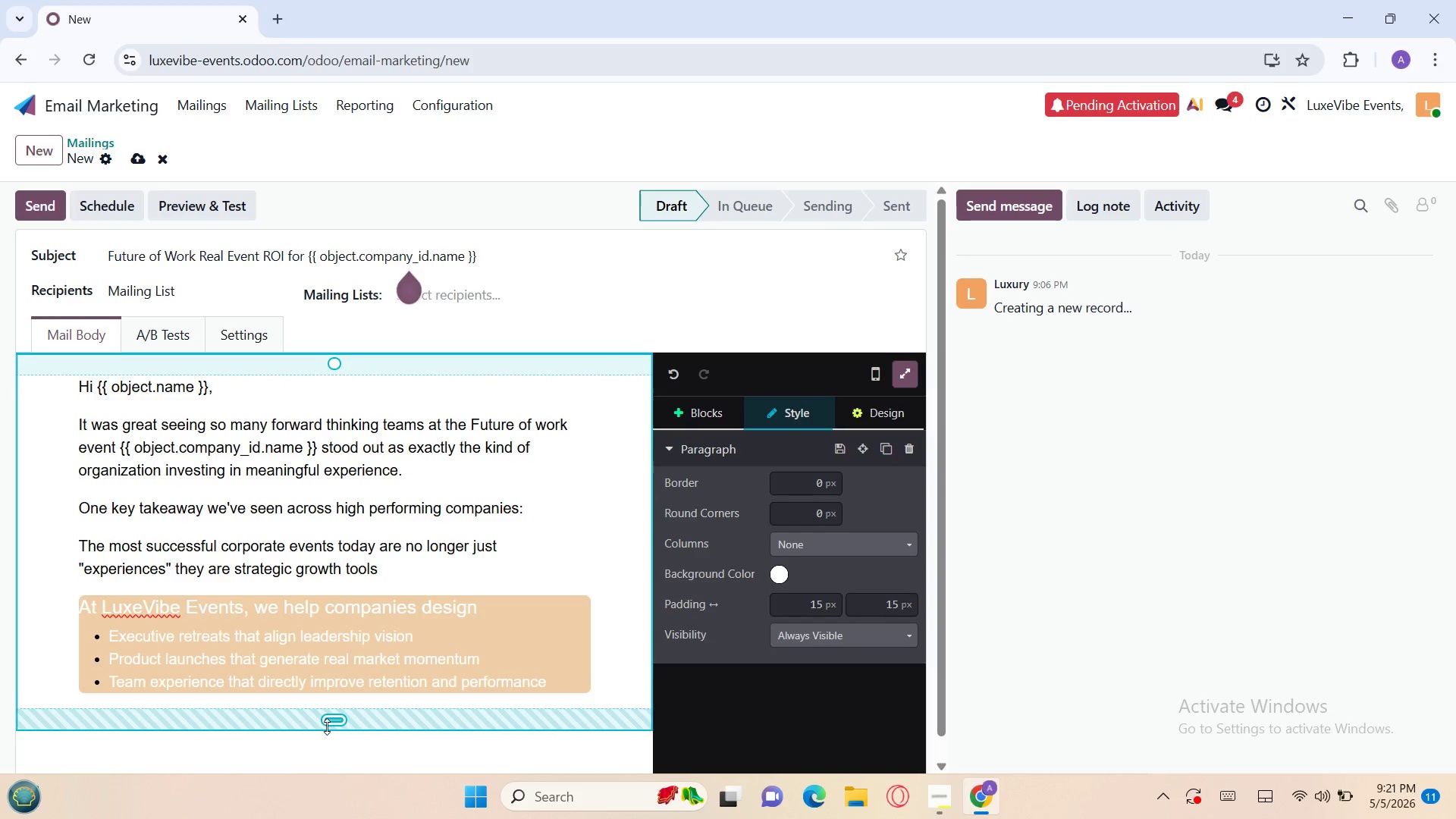 
left_click([327, 726])
 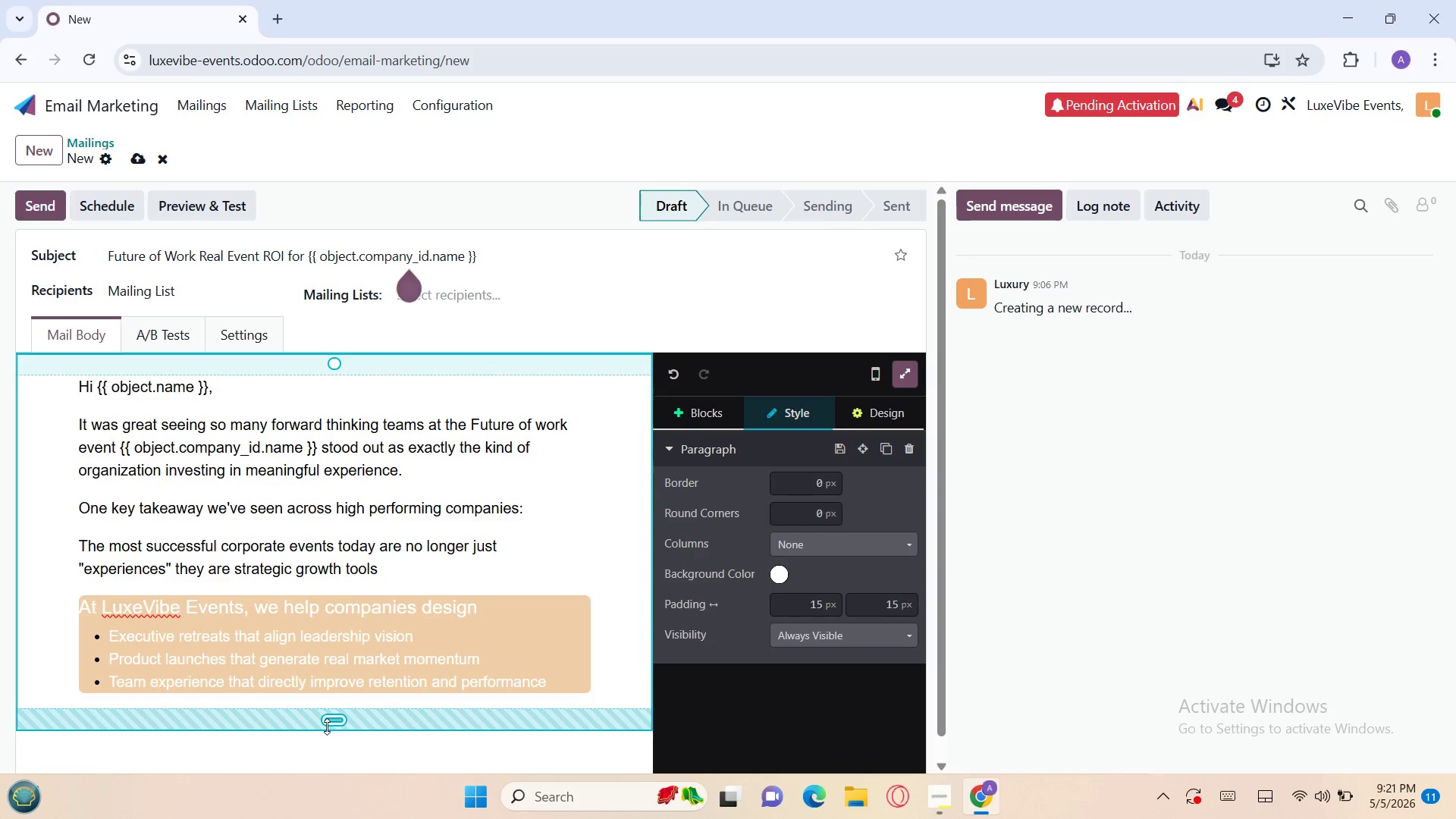 
left_click_drag(start_coordinate=[327, 726], to_coordinate=[327, 719])
 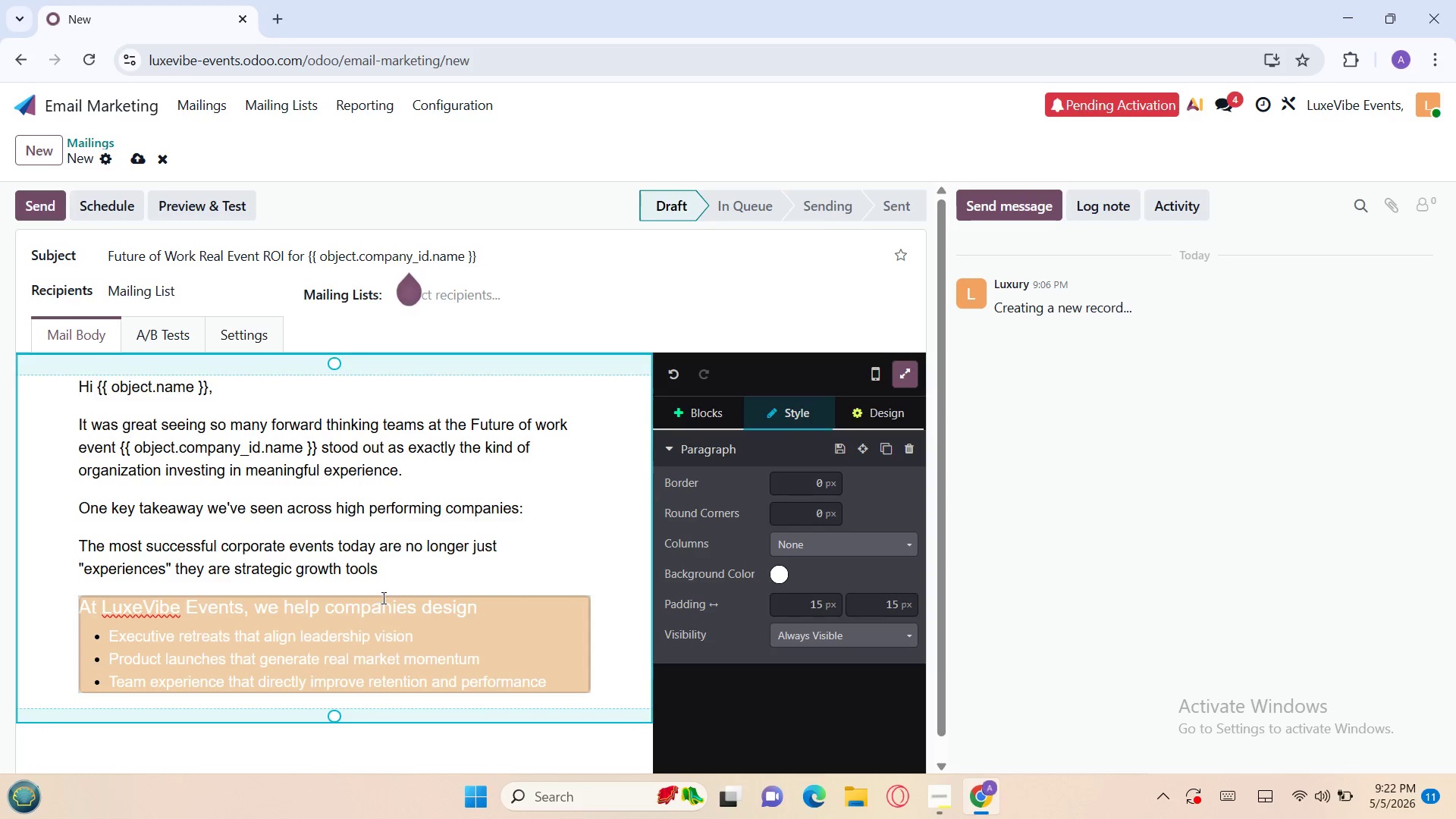 
left_click([389, 581])
 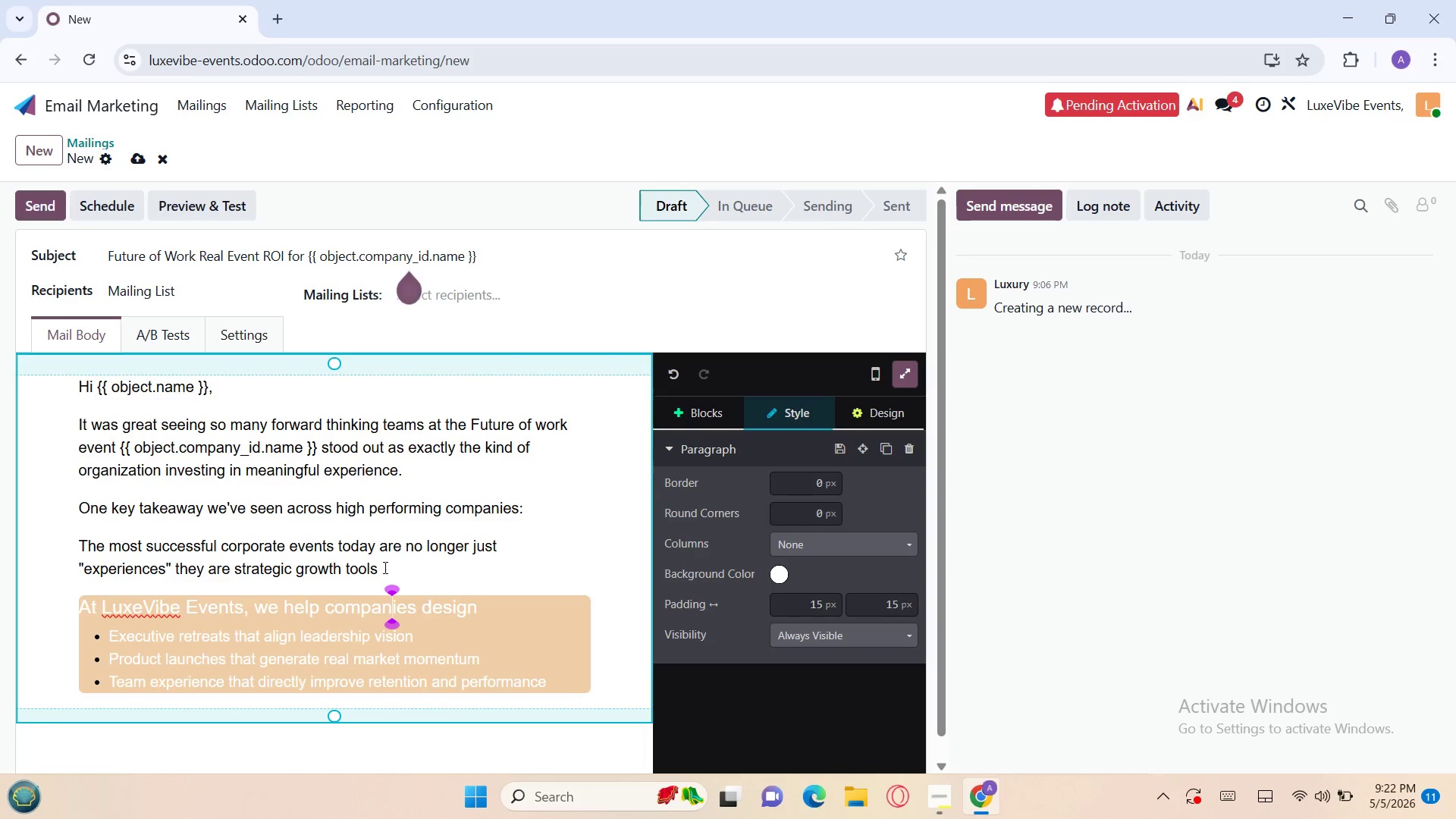 
left_click([383, 567])
 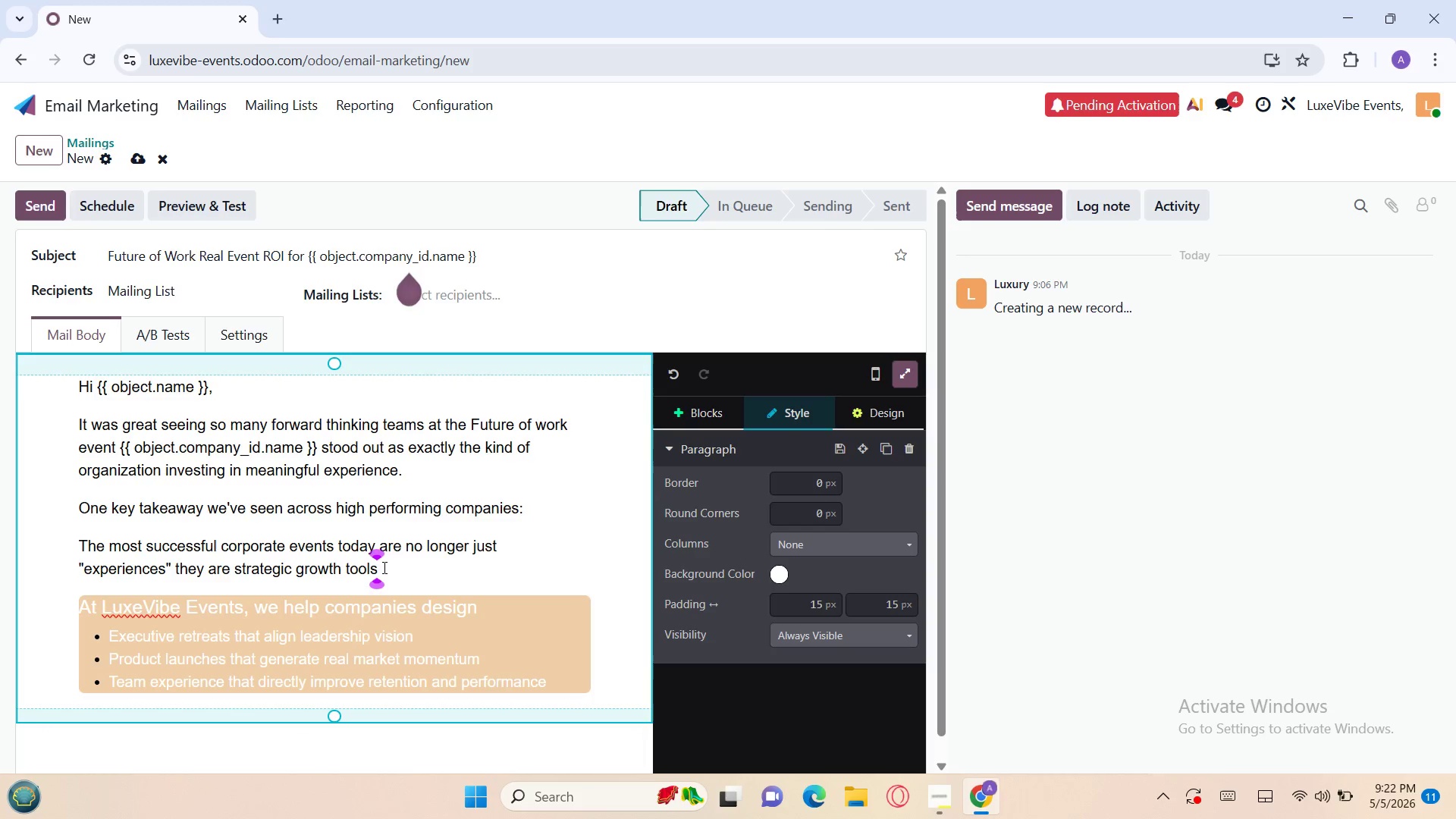 
key(Enter)
 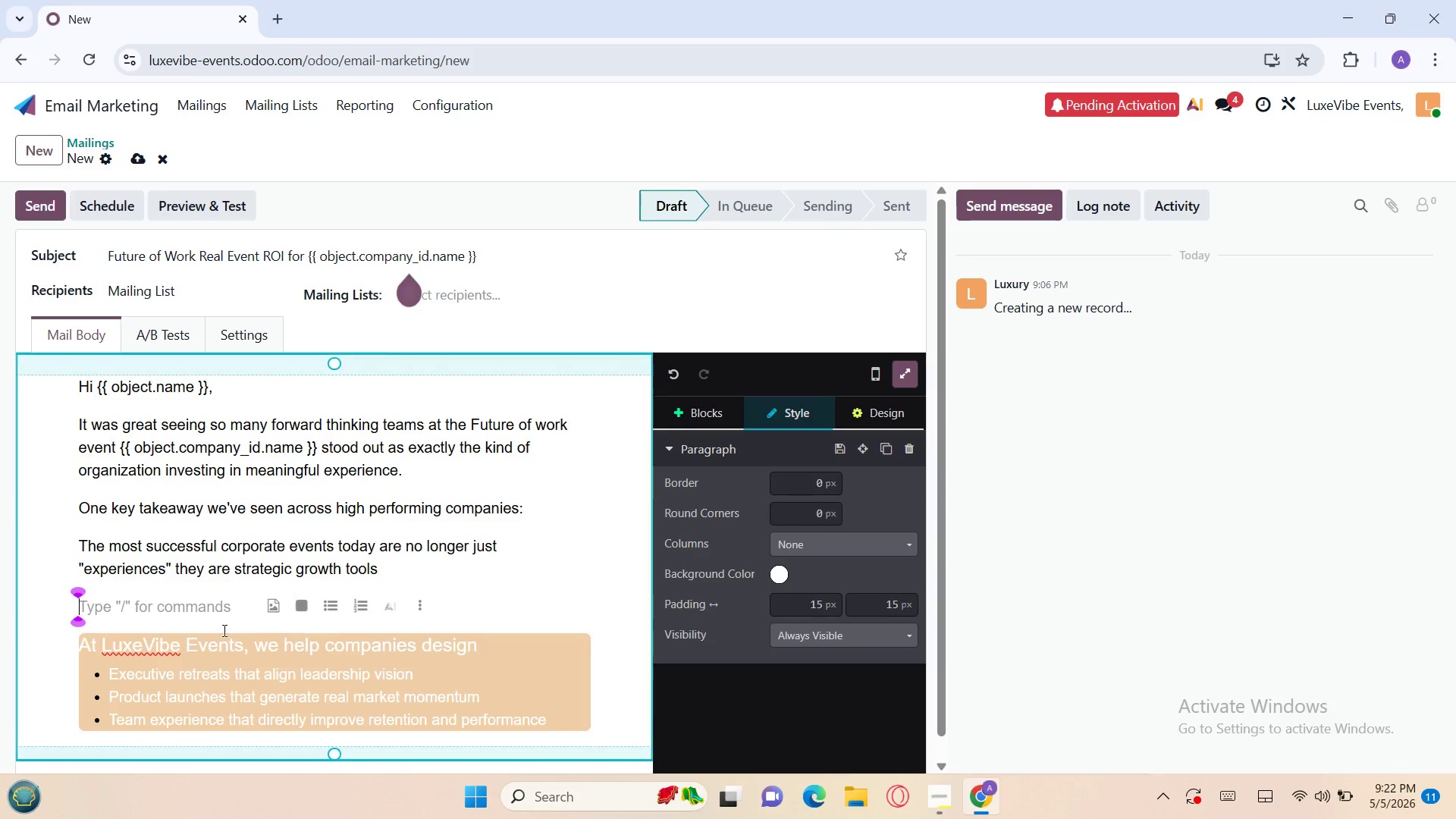 
left_click([208, 642])
 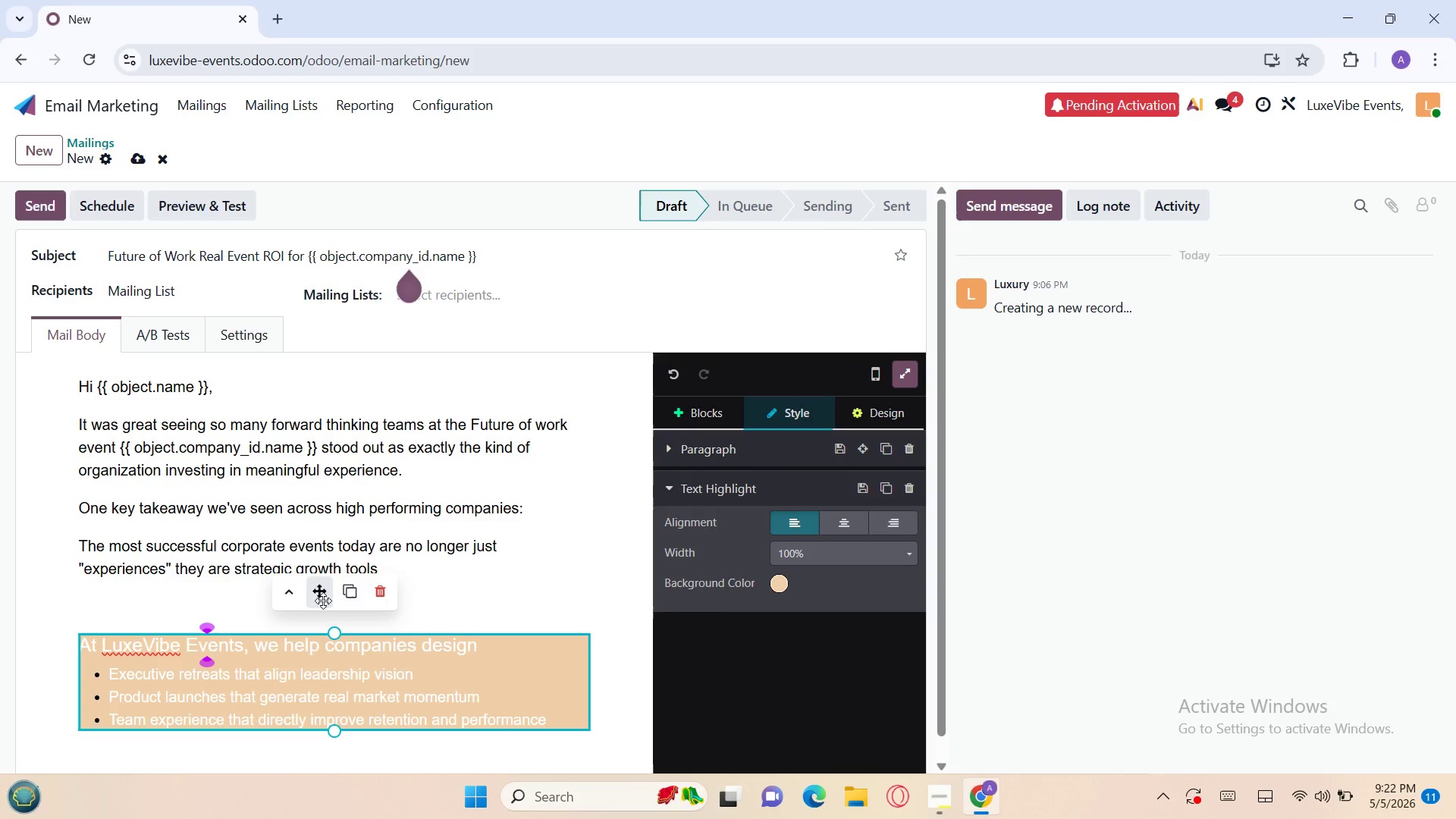 
left_click_drag(start_coordinate=[328, 598], to_coordinate=[321, 579])
 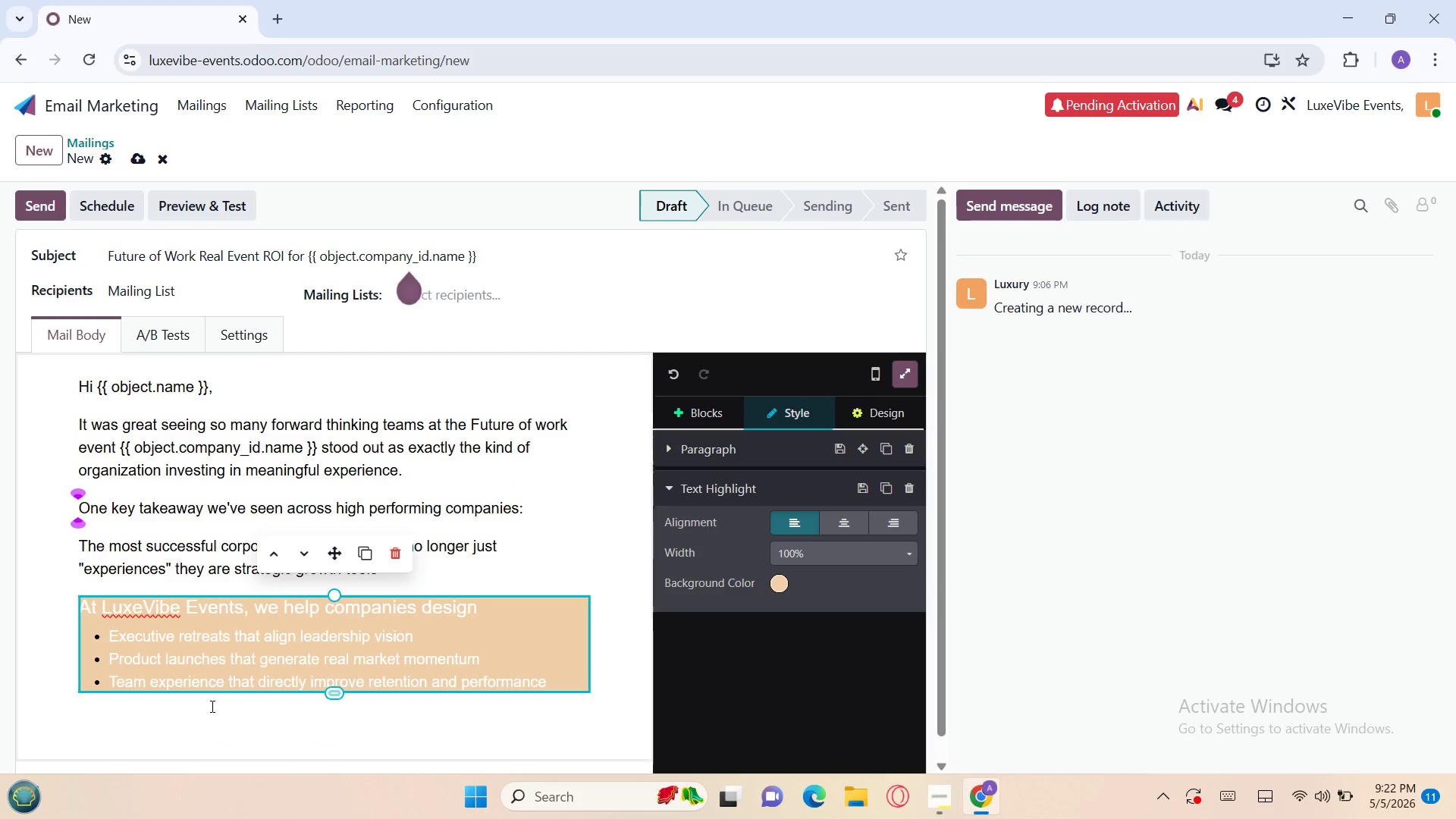 
left_click([211, 706])
 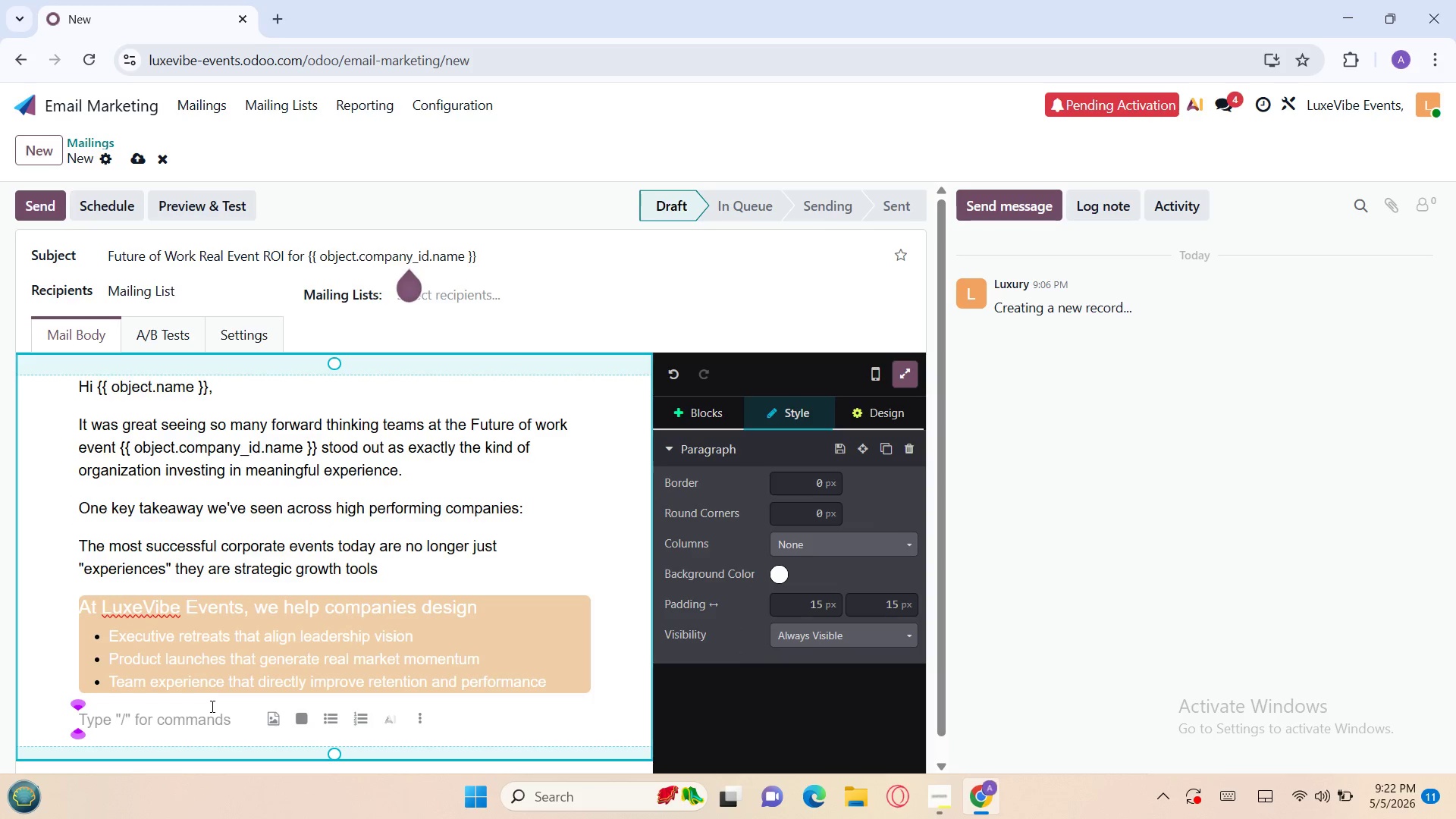 
wait(10.44)
 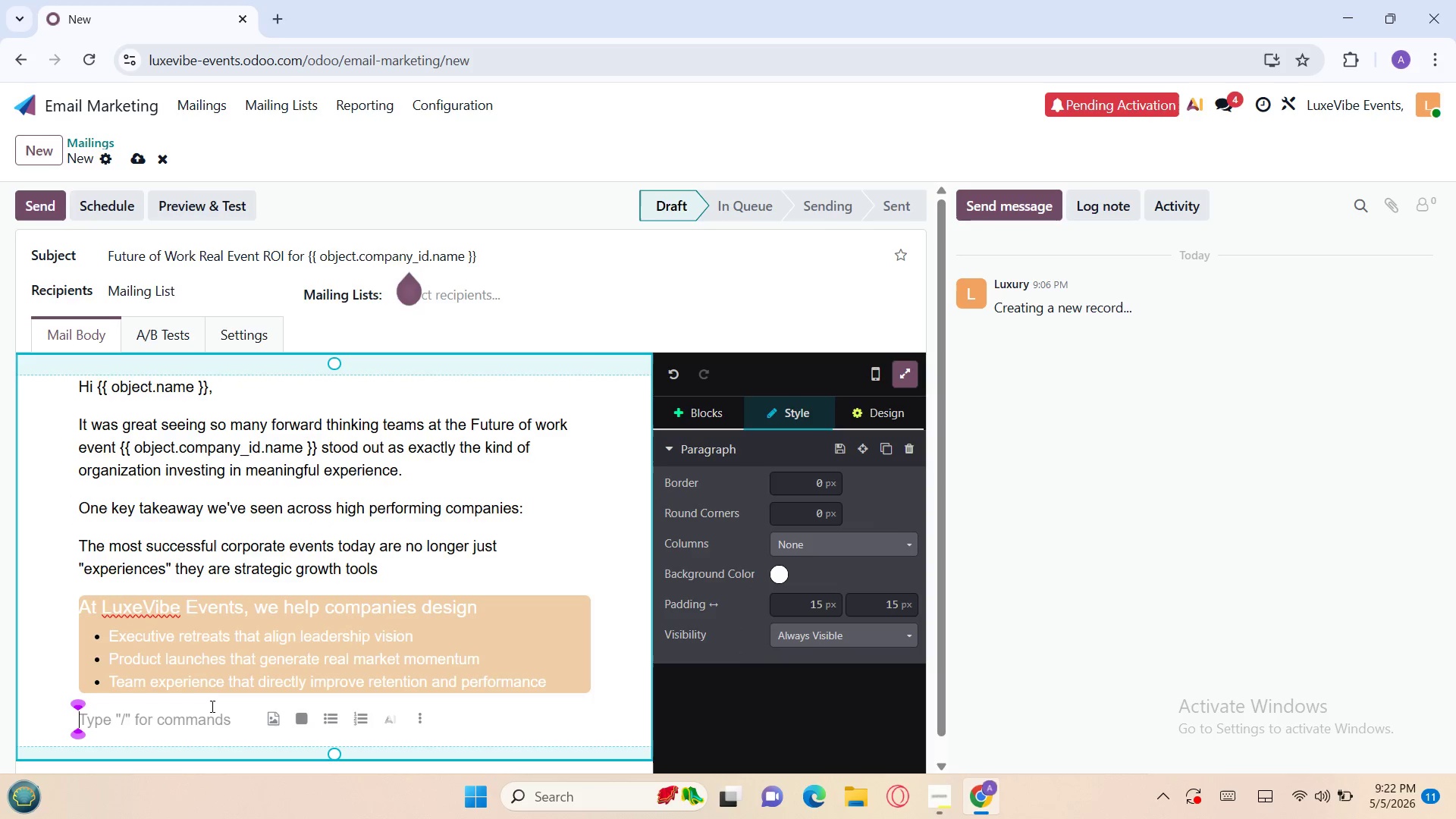 
type(In fact )
key(Backspace)
type(, our clients co)
 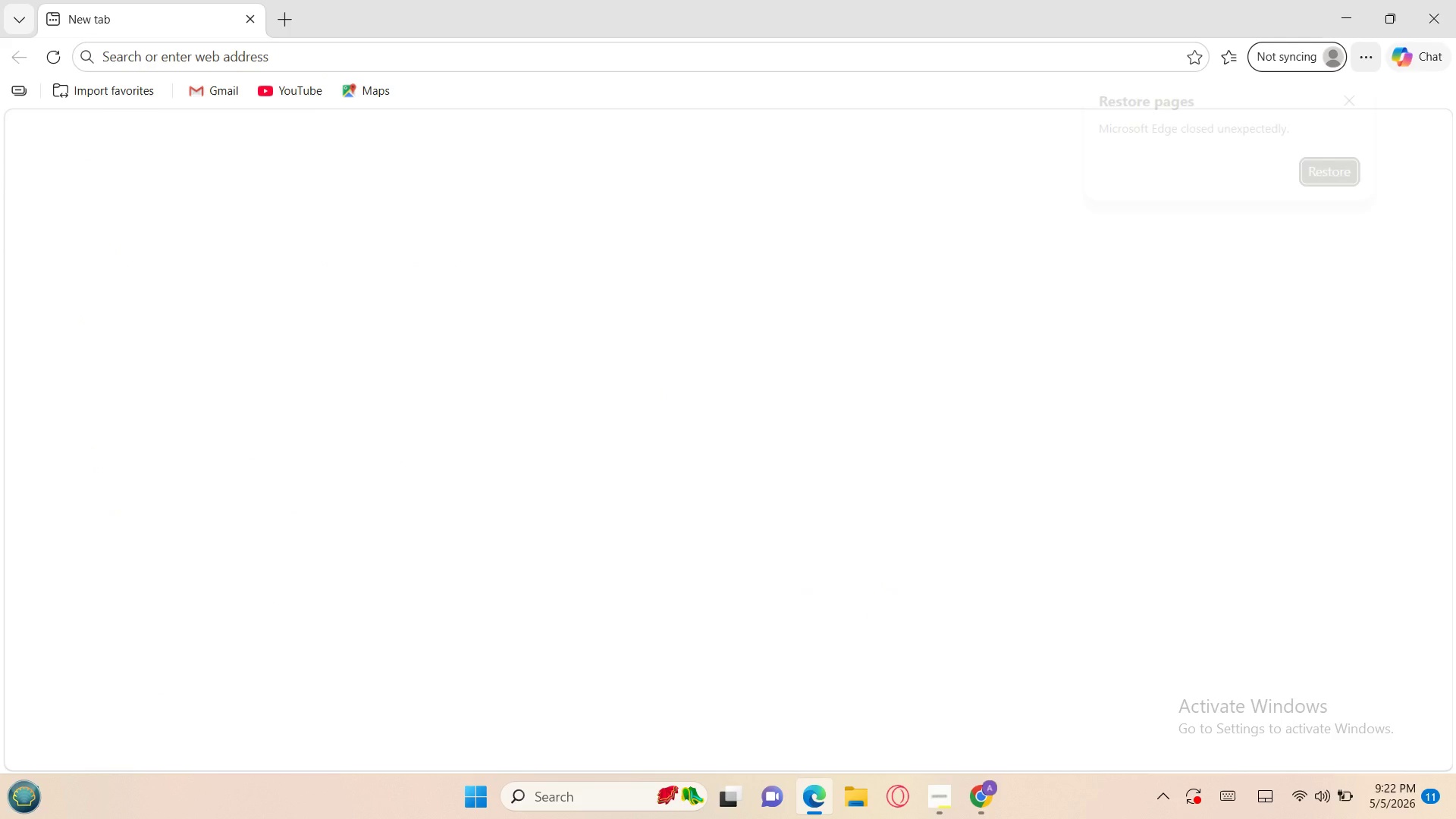 
wait(23.16)
 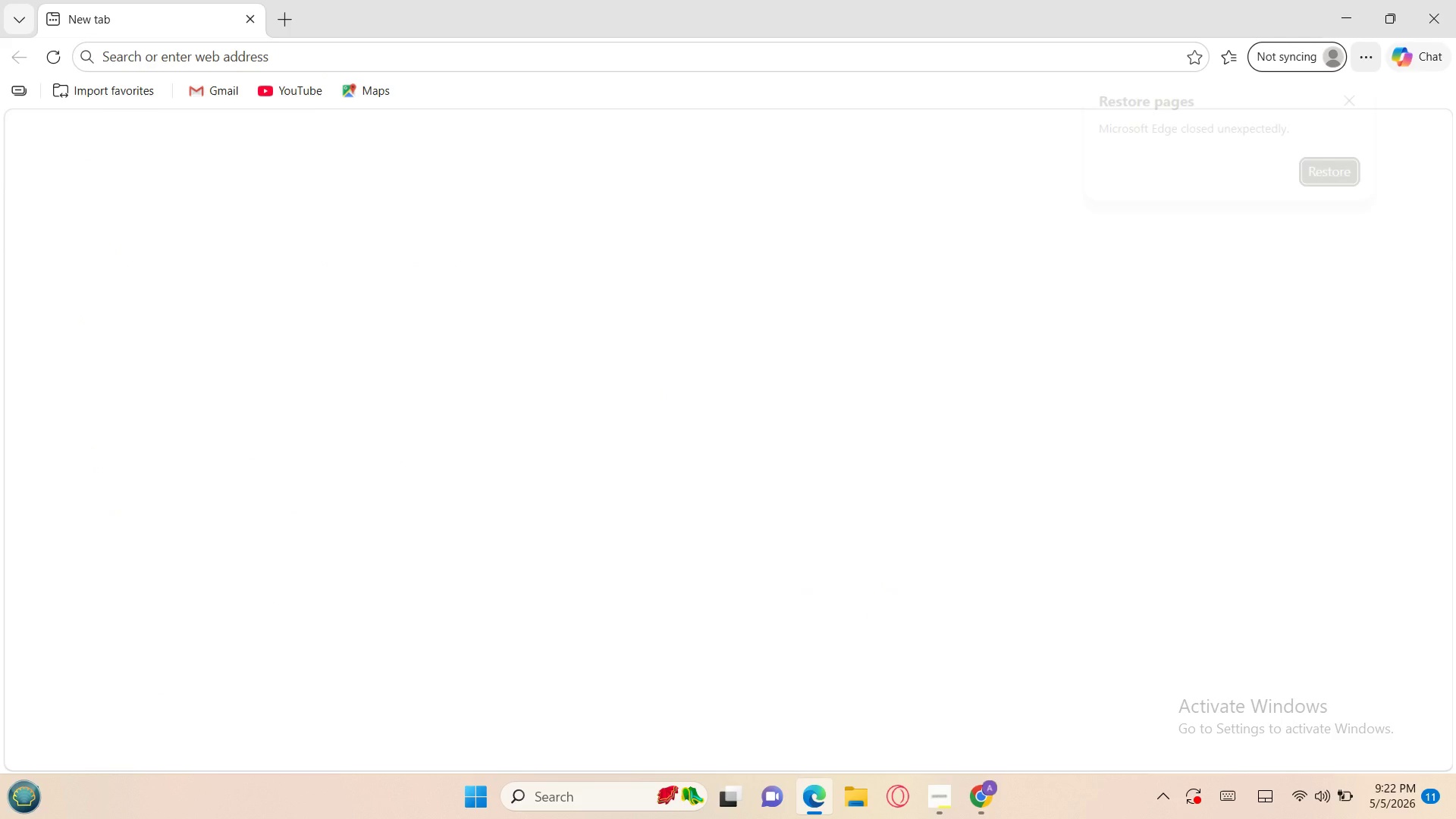 
left_click([1433, 27])
 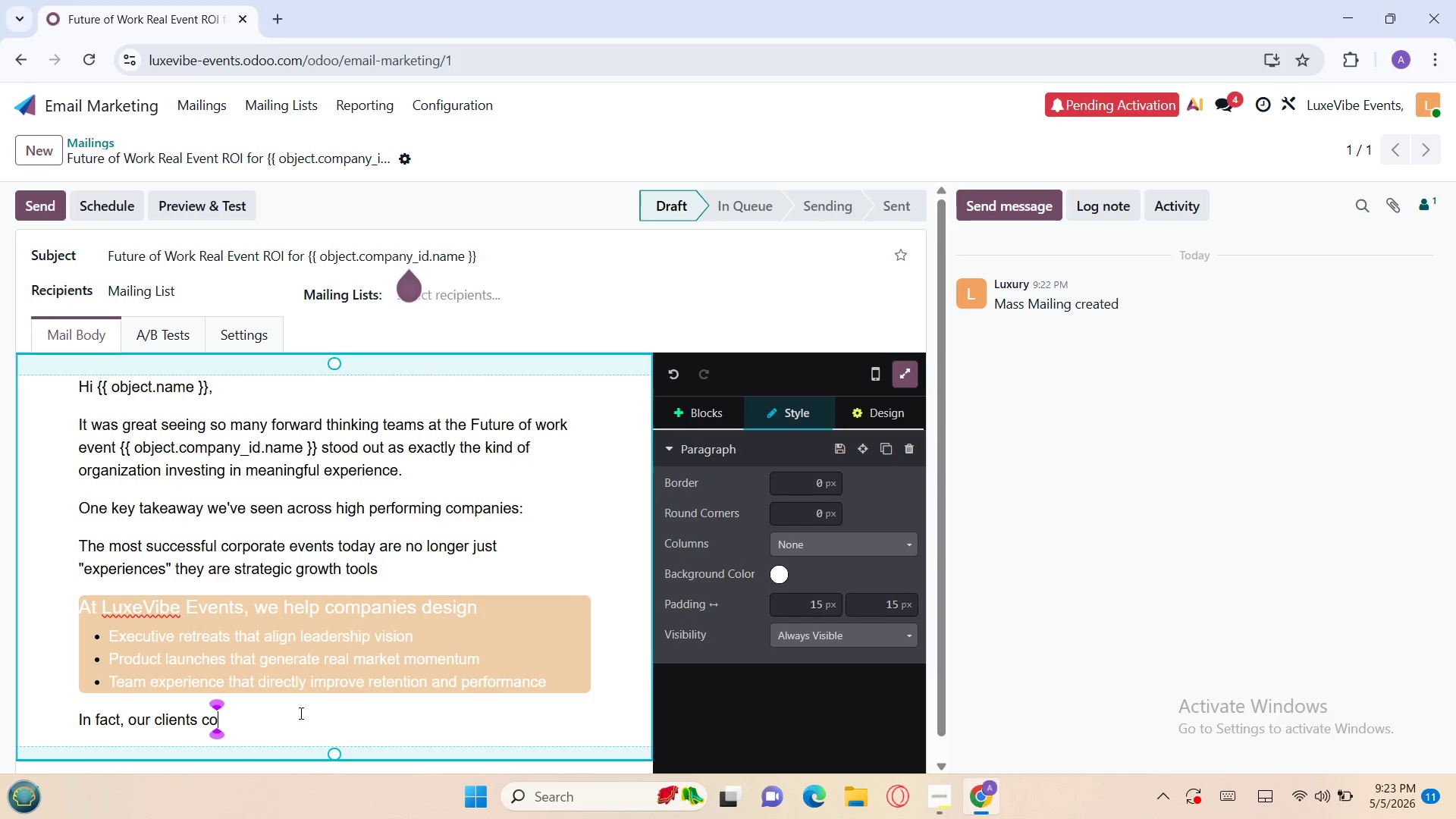 
wait(29.5)
 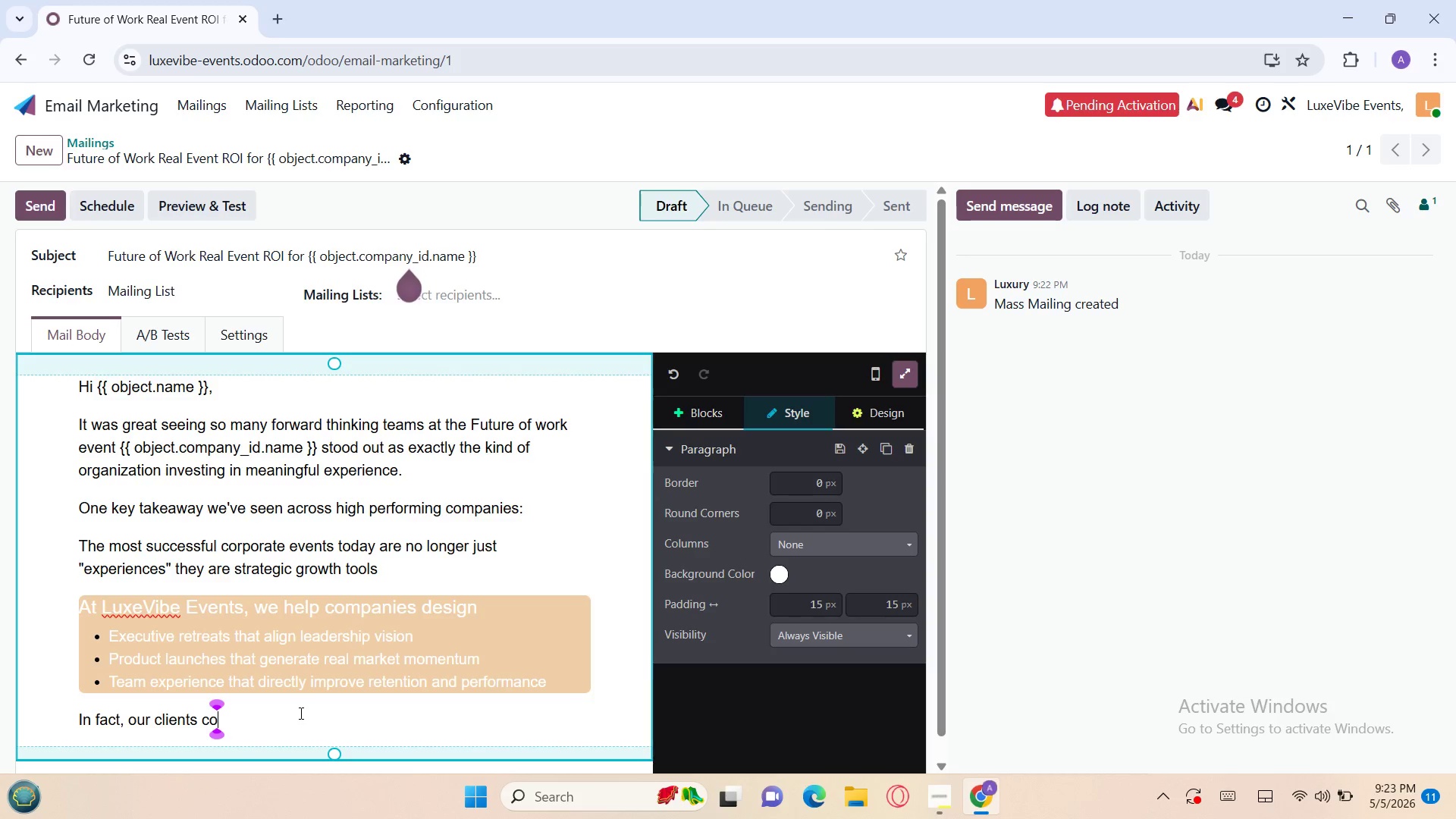 
type(nsis)
 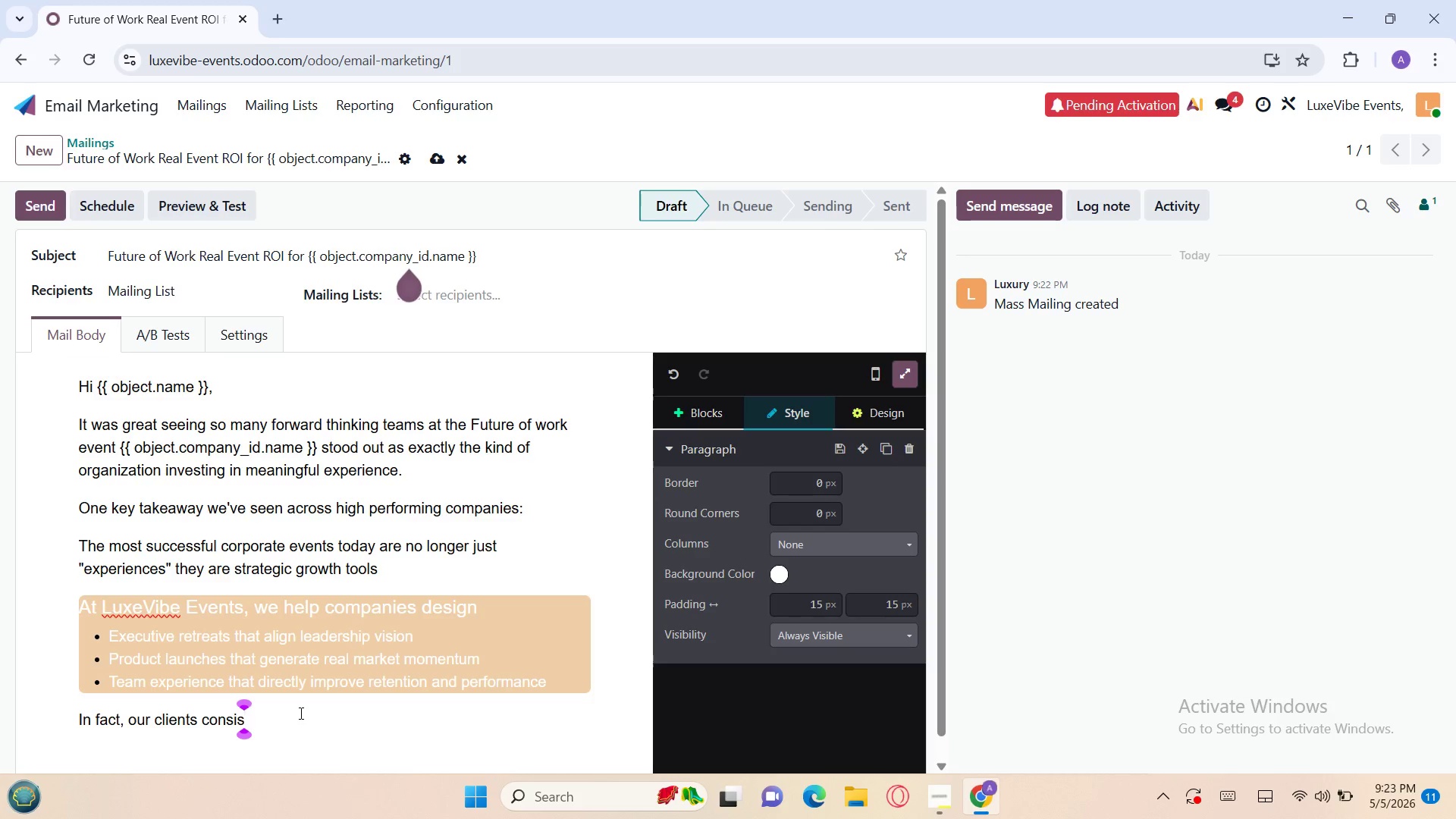 
wait(6.45)
 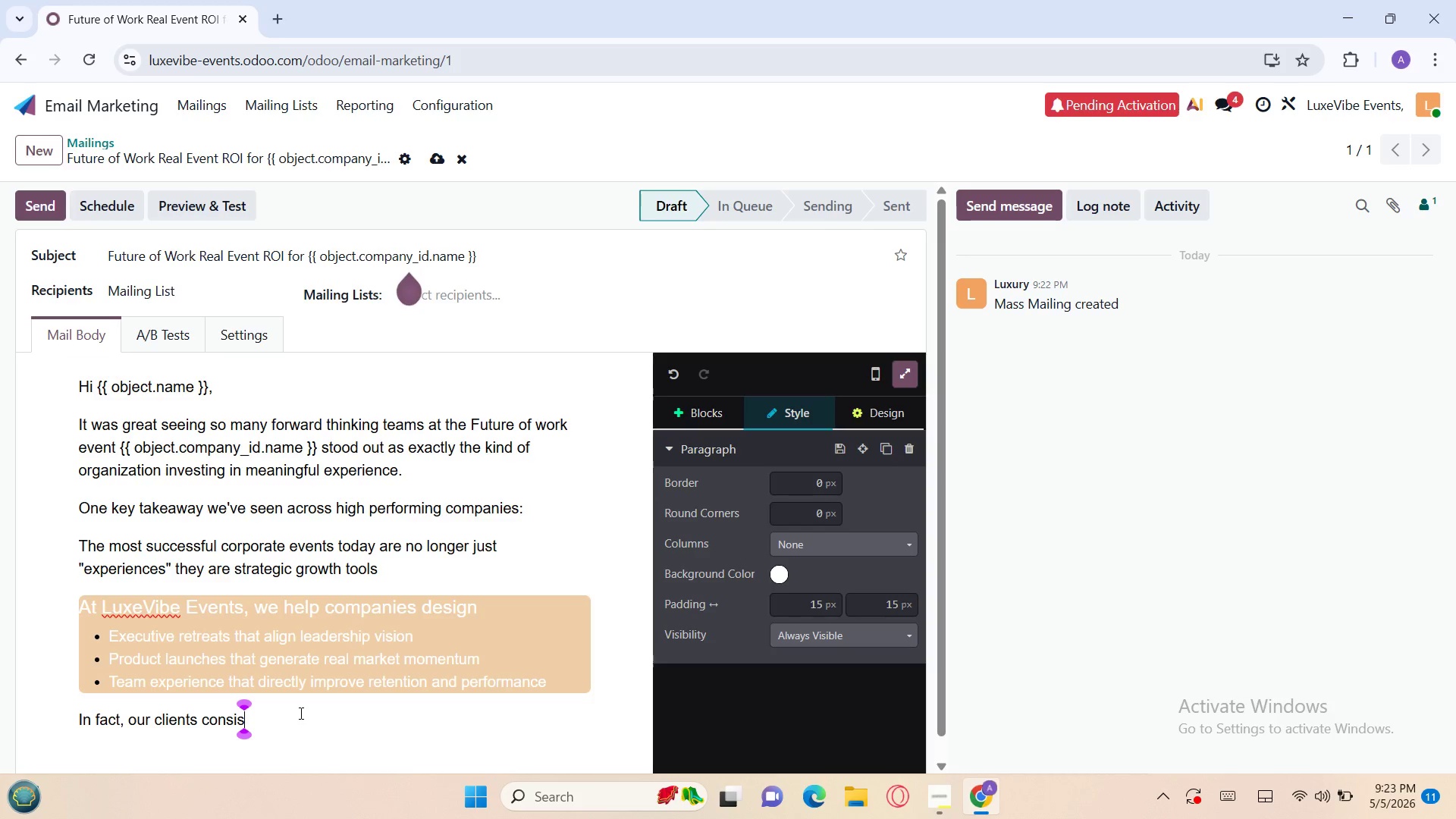 
type(ently see measurable ROI from stronger internal alignment y)
key(Backspace)
type(to faster post event ex)
 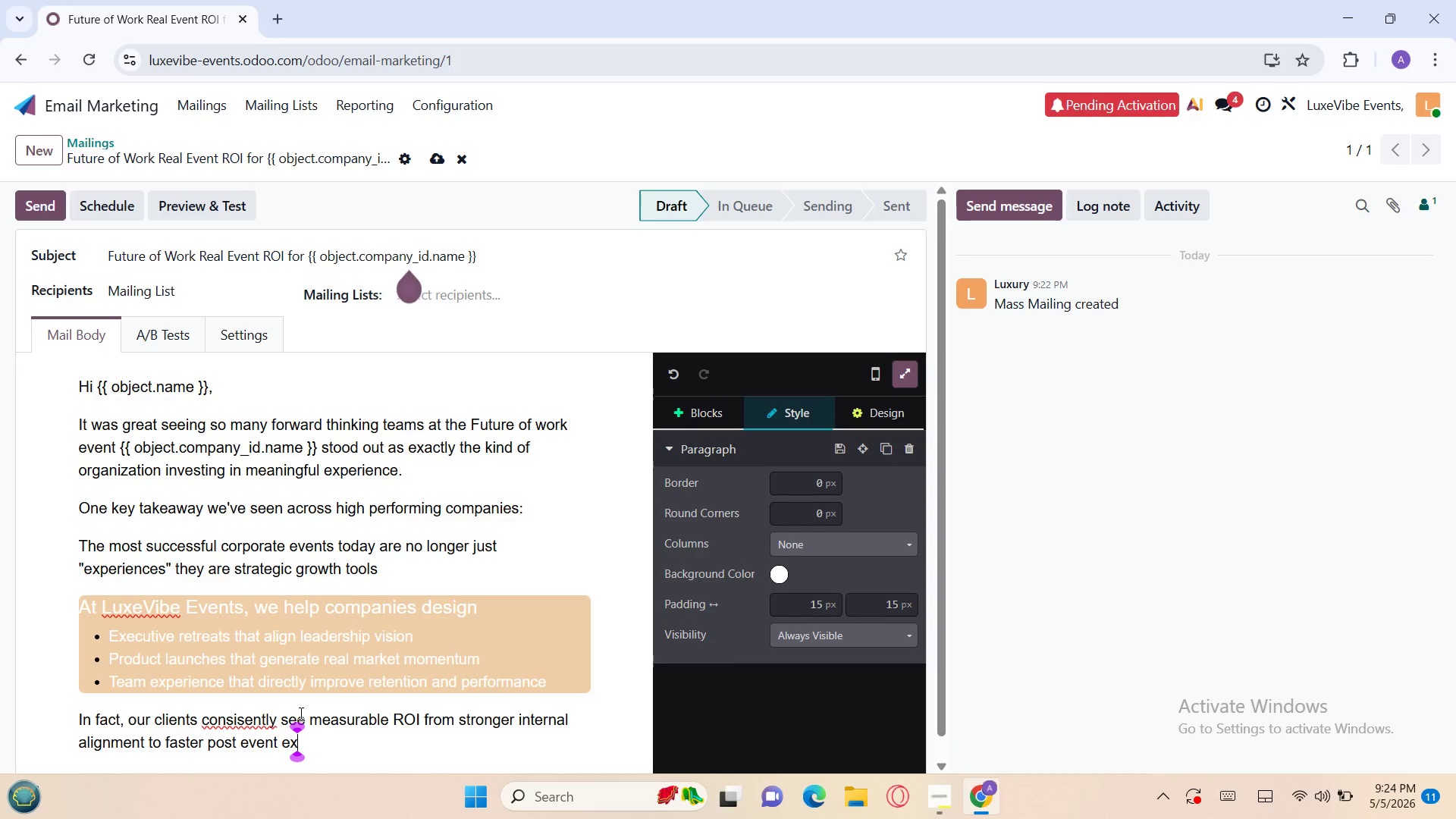 
wait(5.94)
 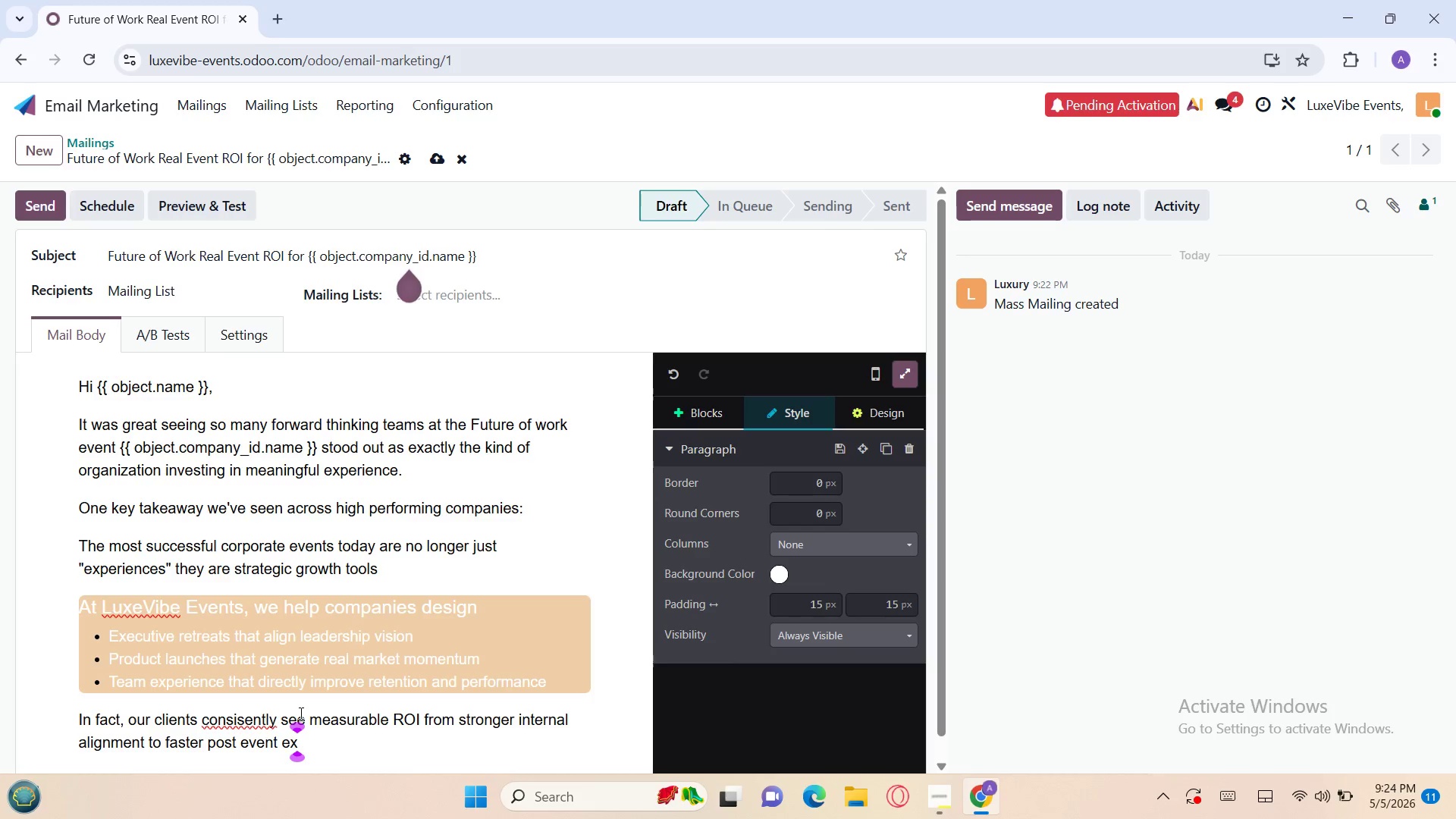 
type(ecution)
 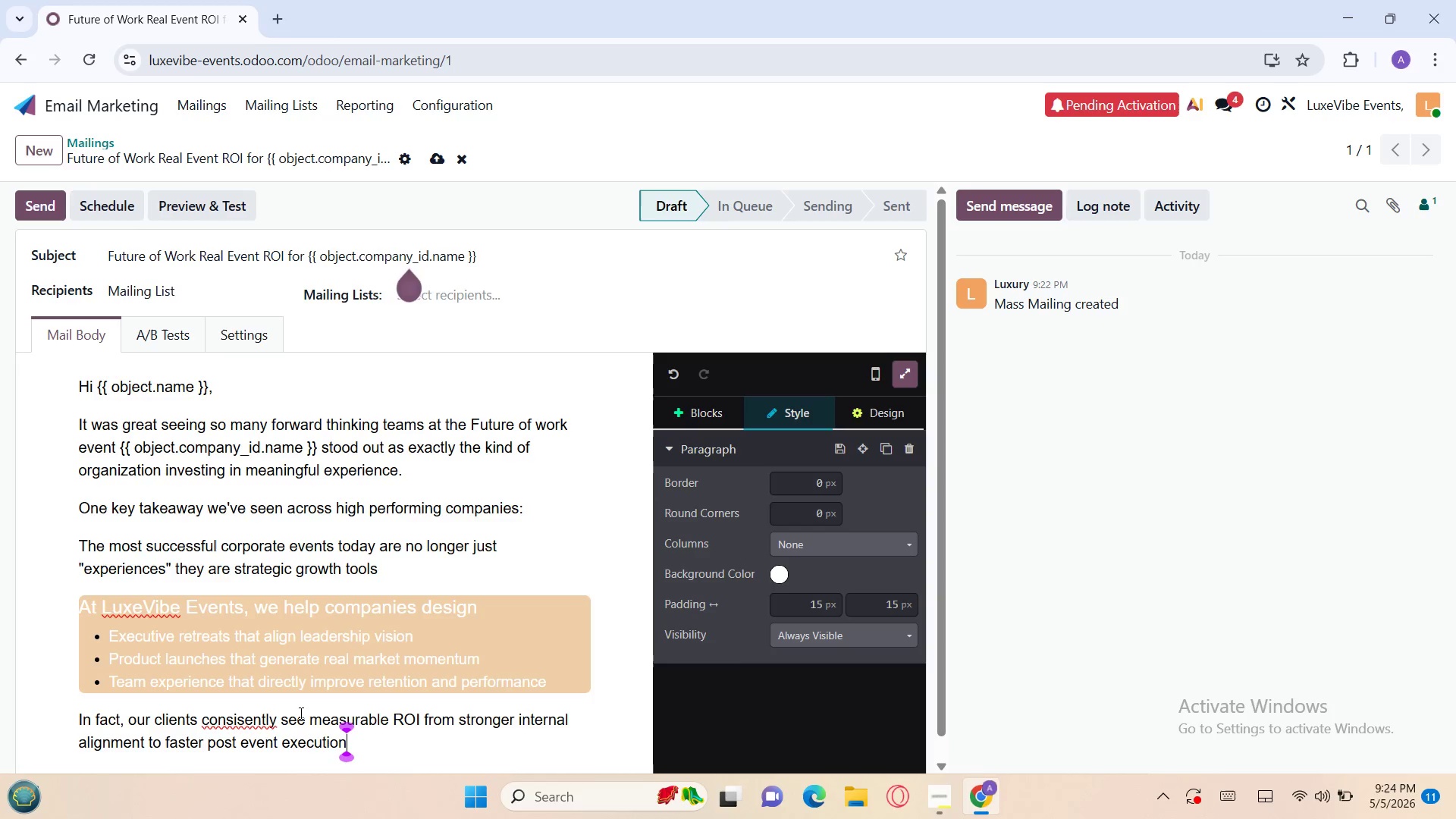 
wait(18.83)
 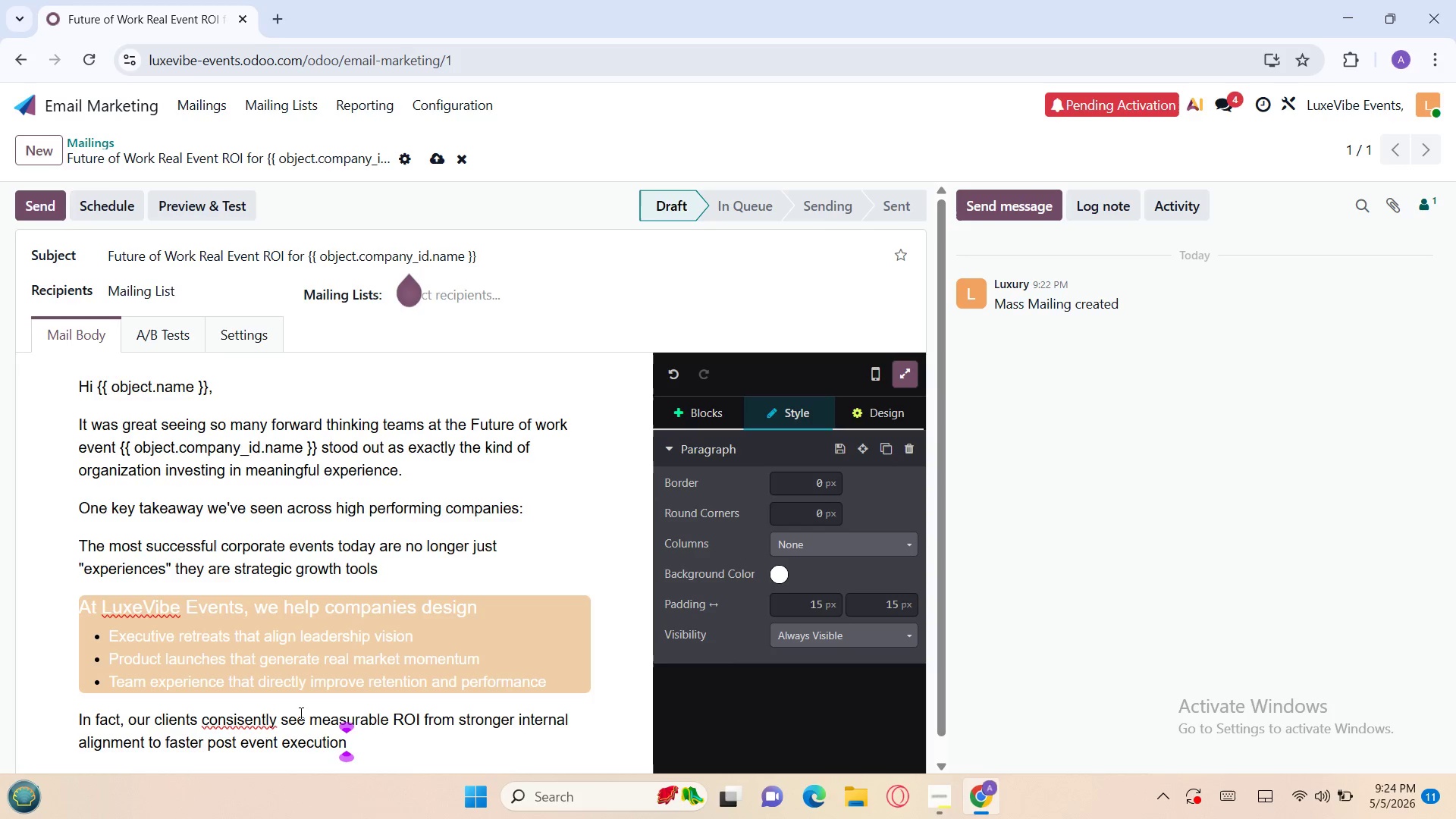 
type(Let's start with a quick 15 minute conversation)
 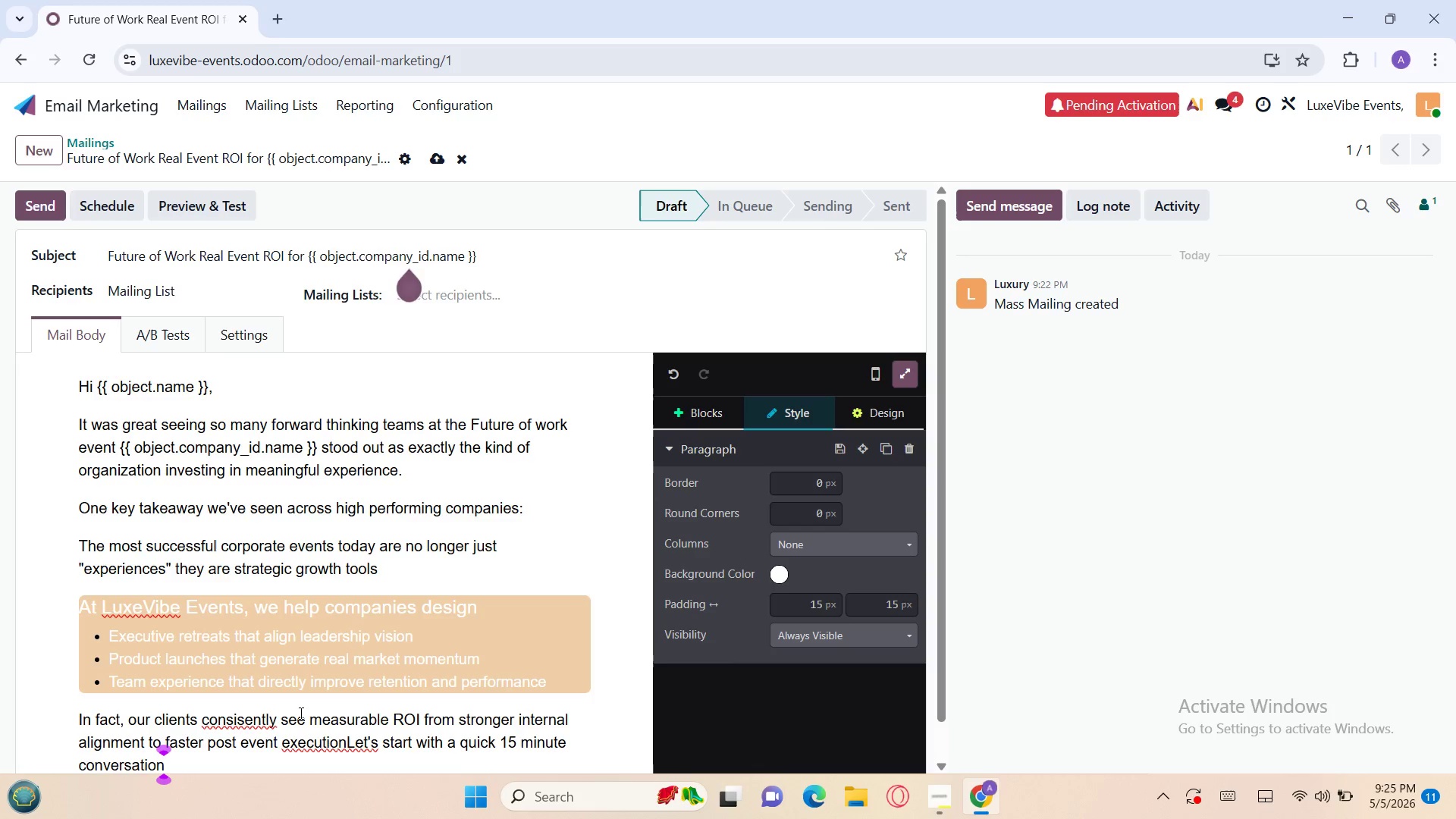 
key(Enter)
 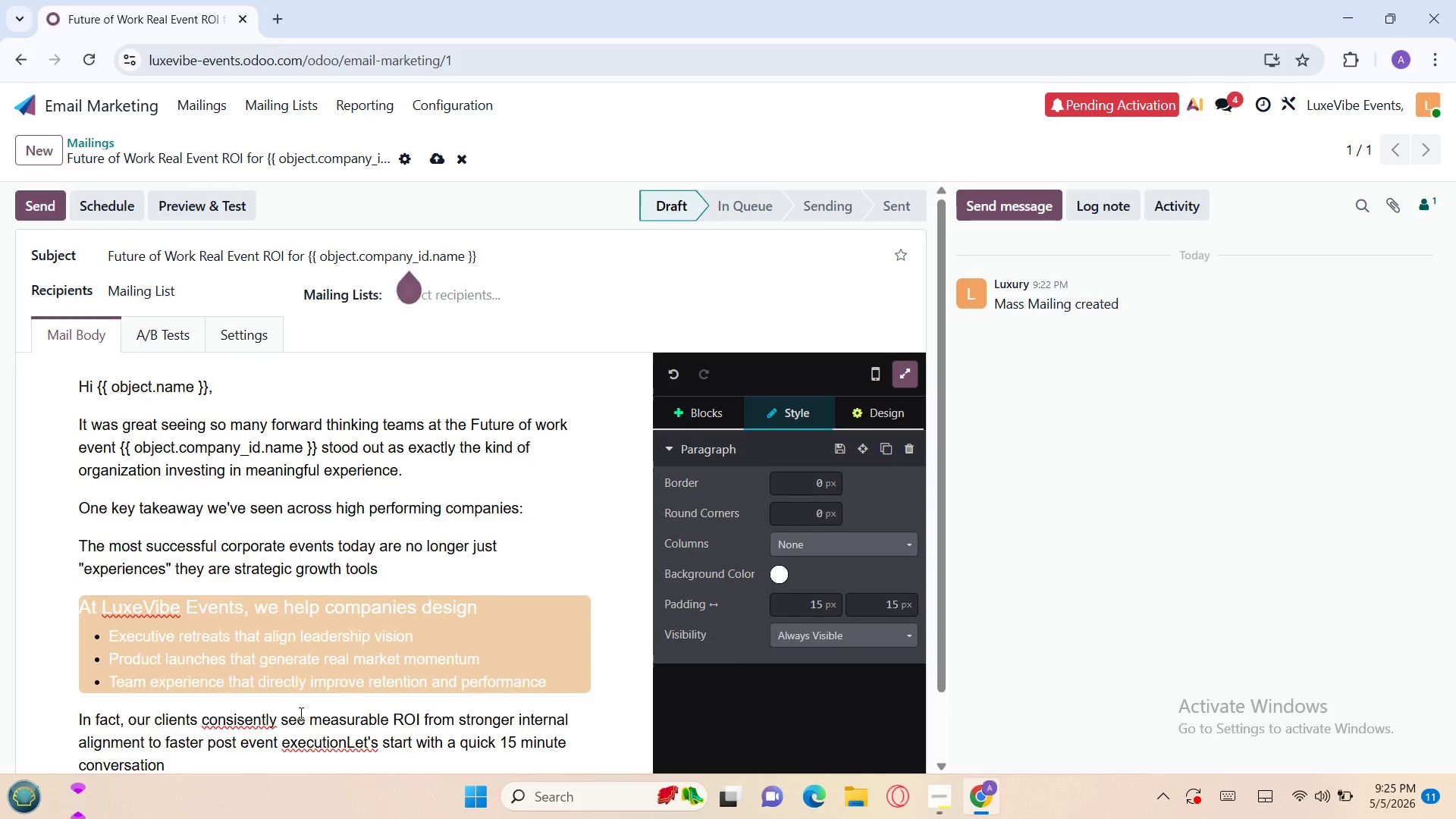 
wait(8.06)
 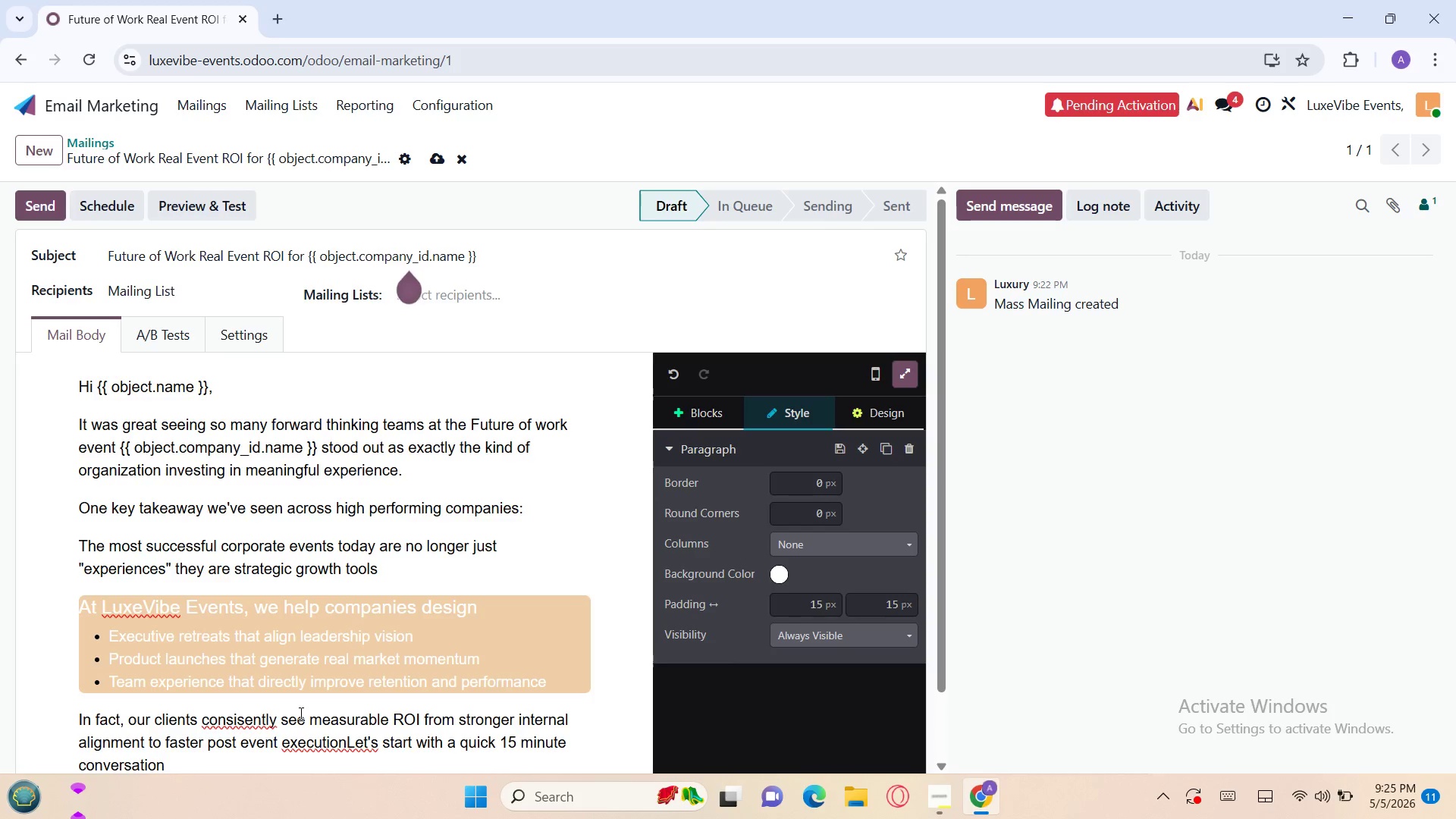 
left_click([349, 736])
 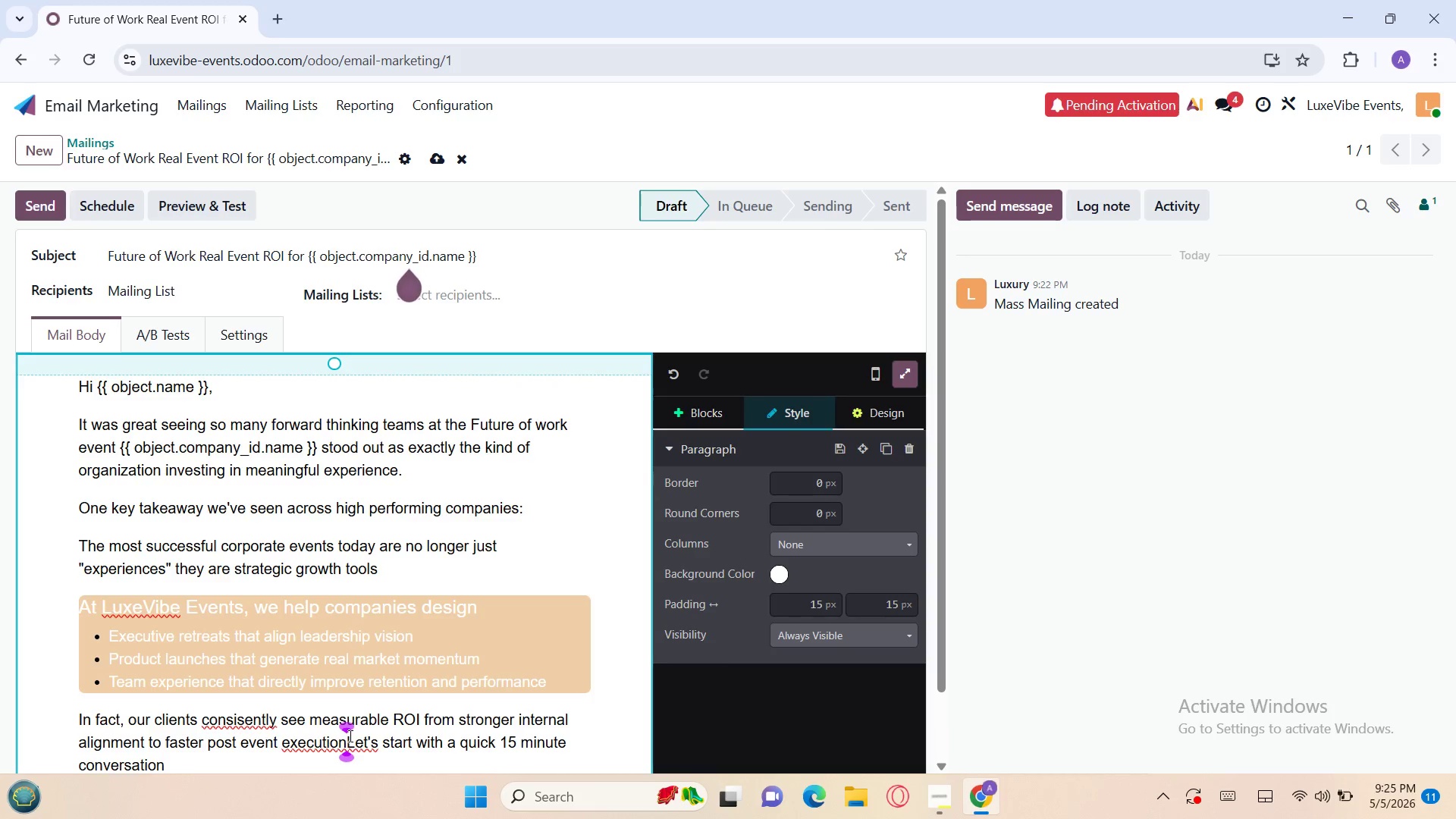 
key(Space)
 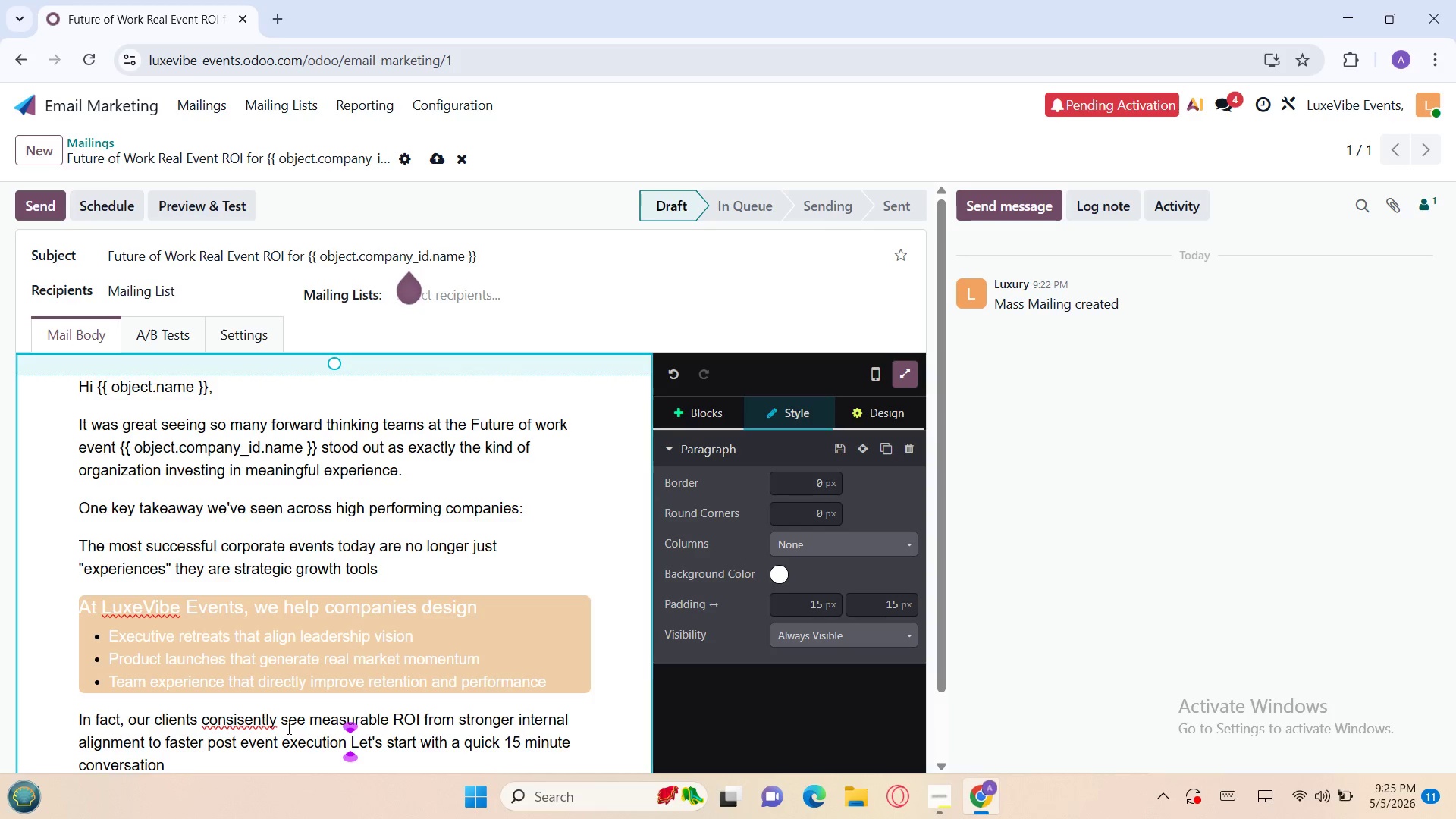 
wait(17.66)
 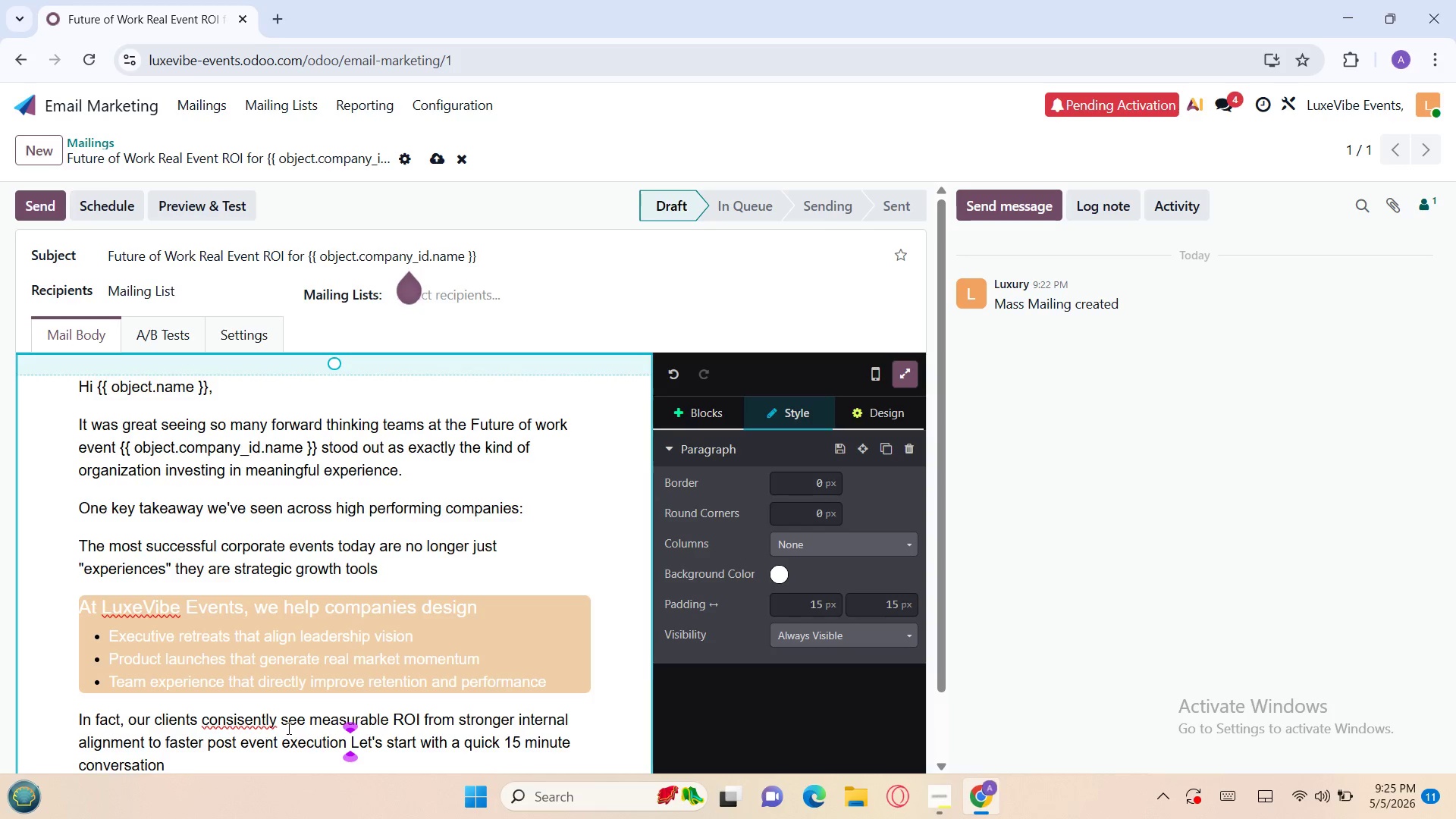 
left_click([244, 718])
 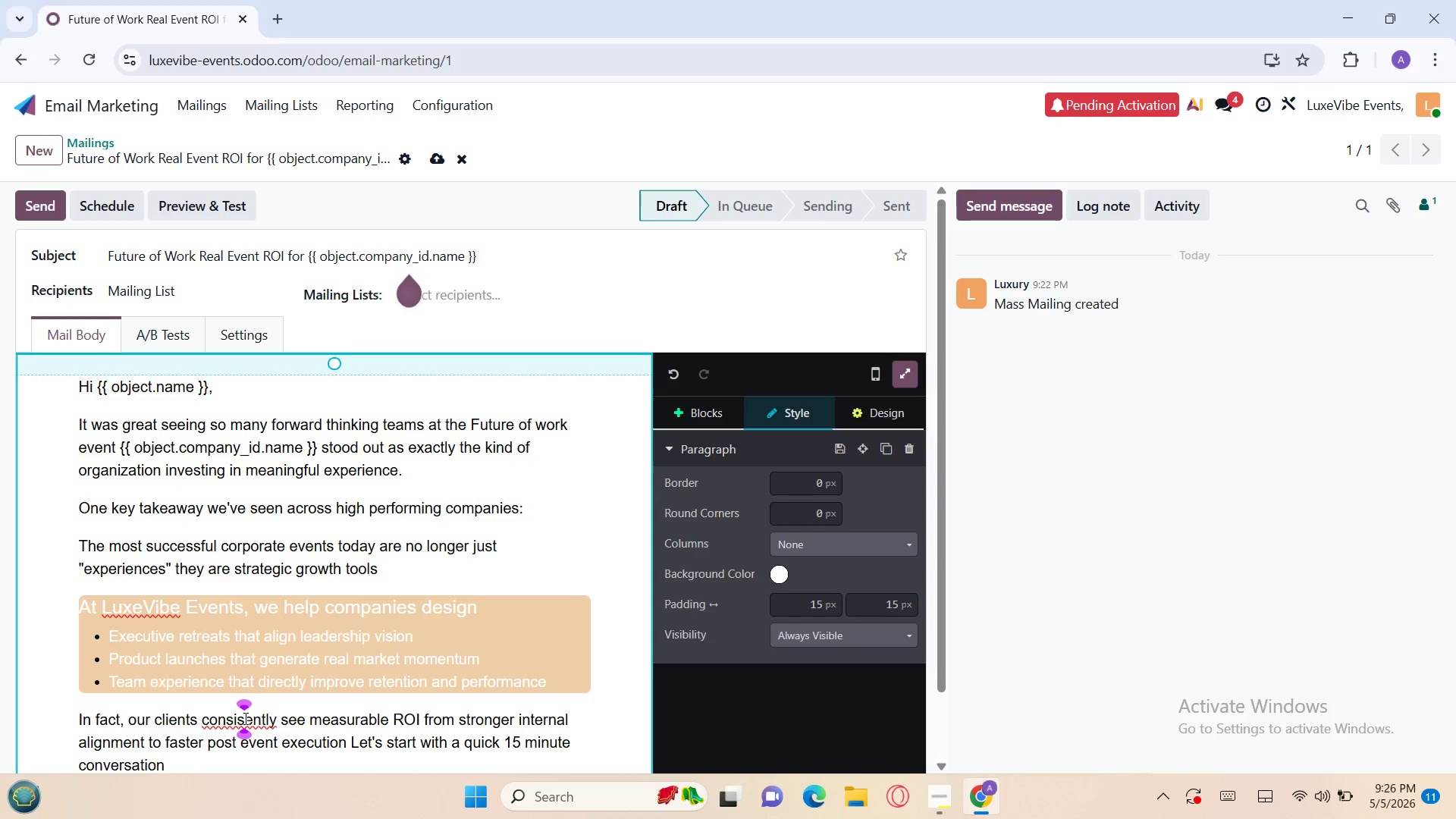 
key(T)
 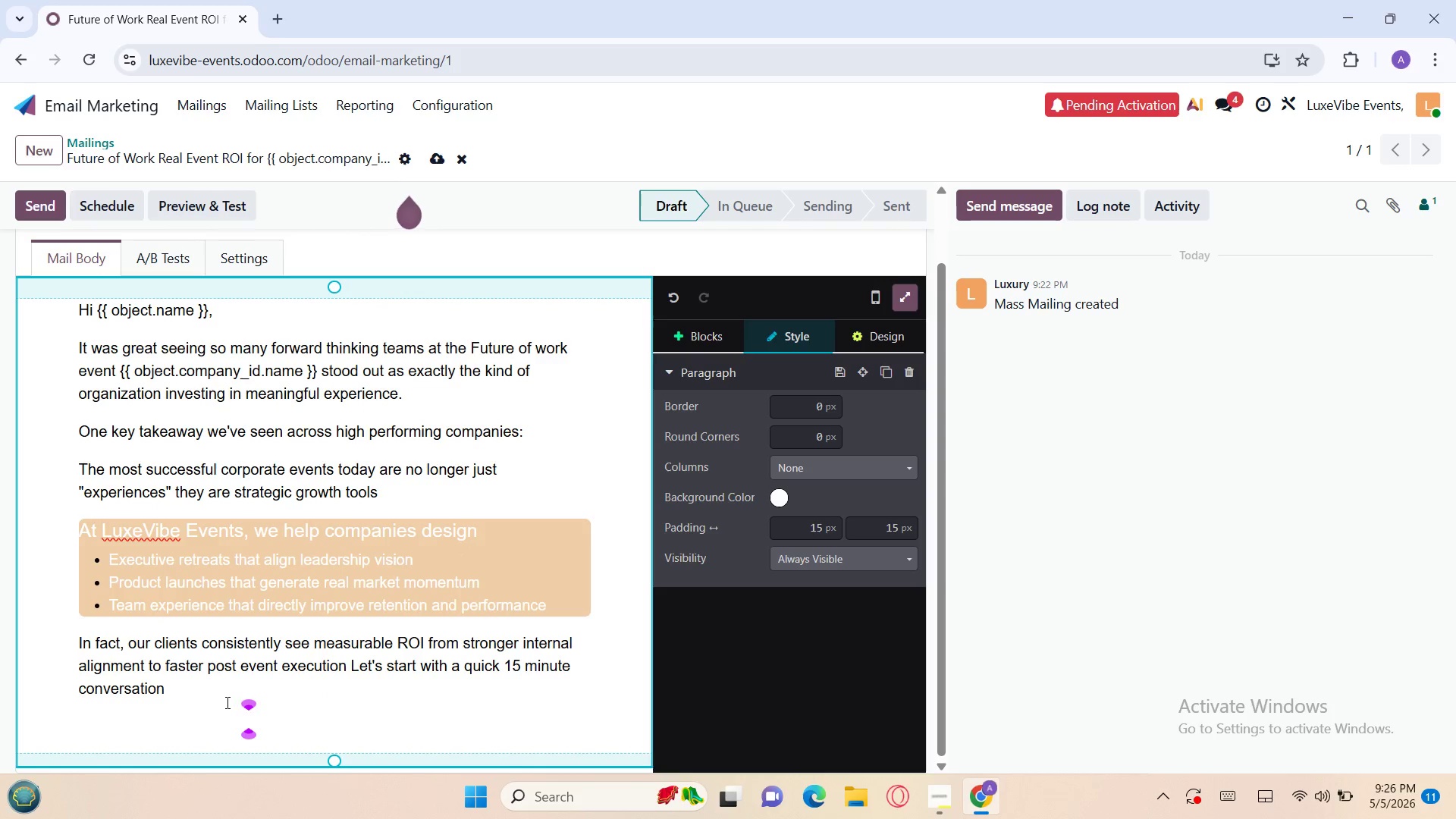 
wait(6.58)
 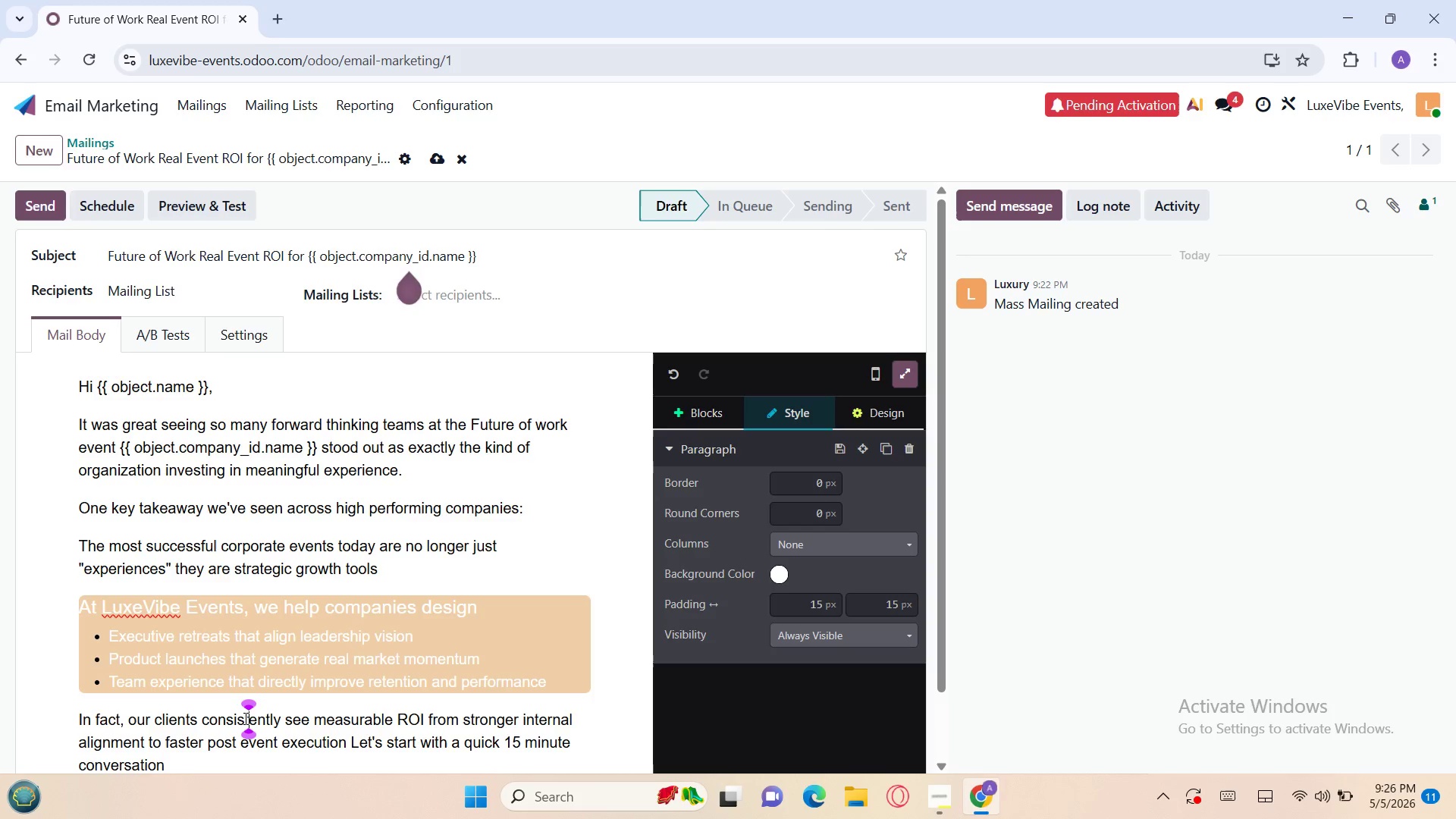 
left_click([691, 335])
 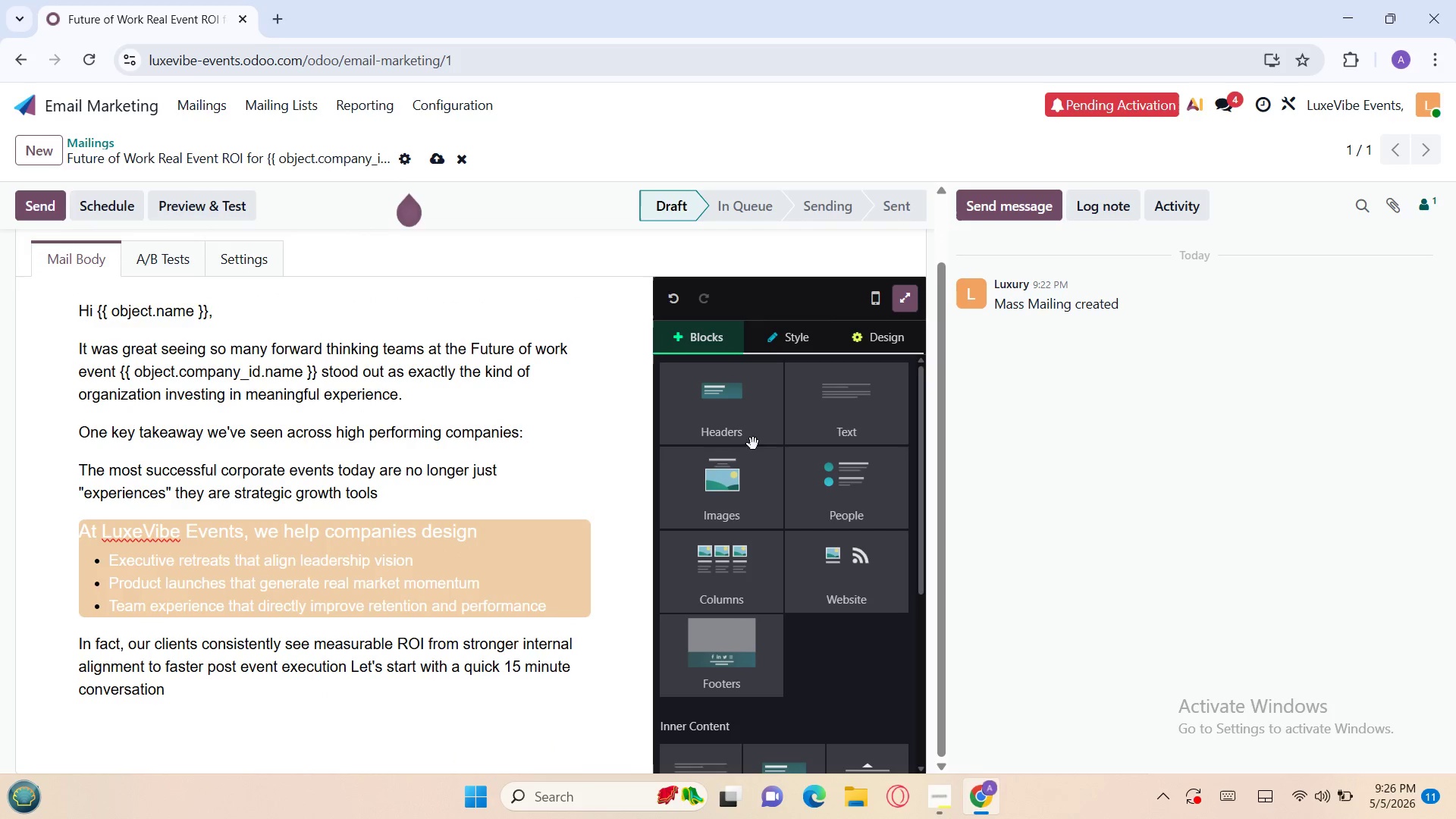 
mouse_move([793, 579])
 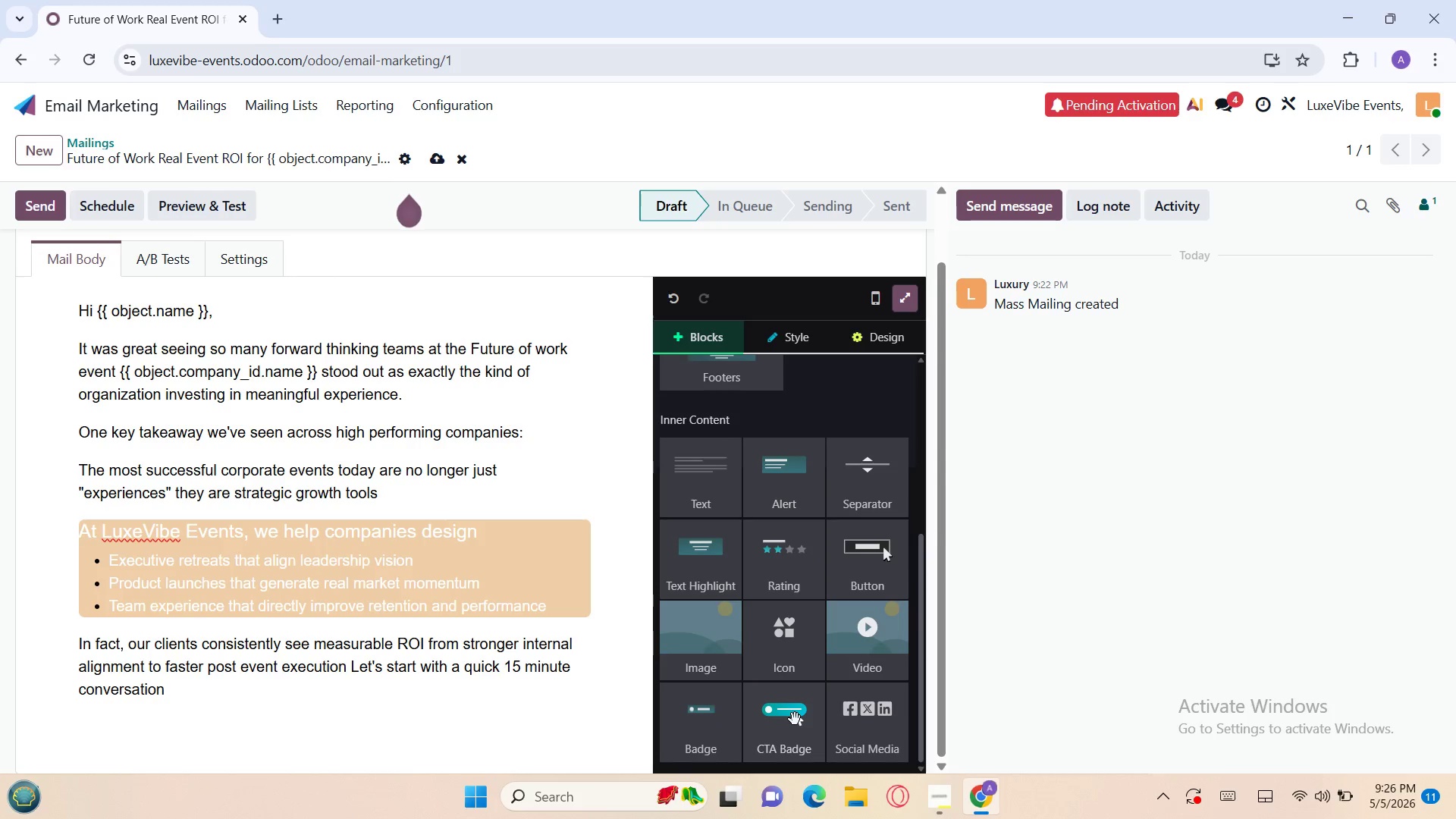 
left_click_drag(start_coordinate=[795, 719], to_coordinate=[309, 720])
 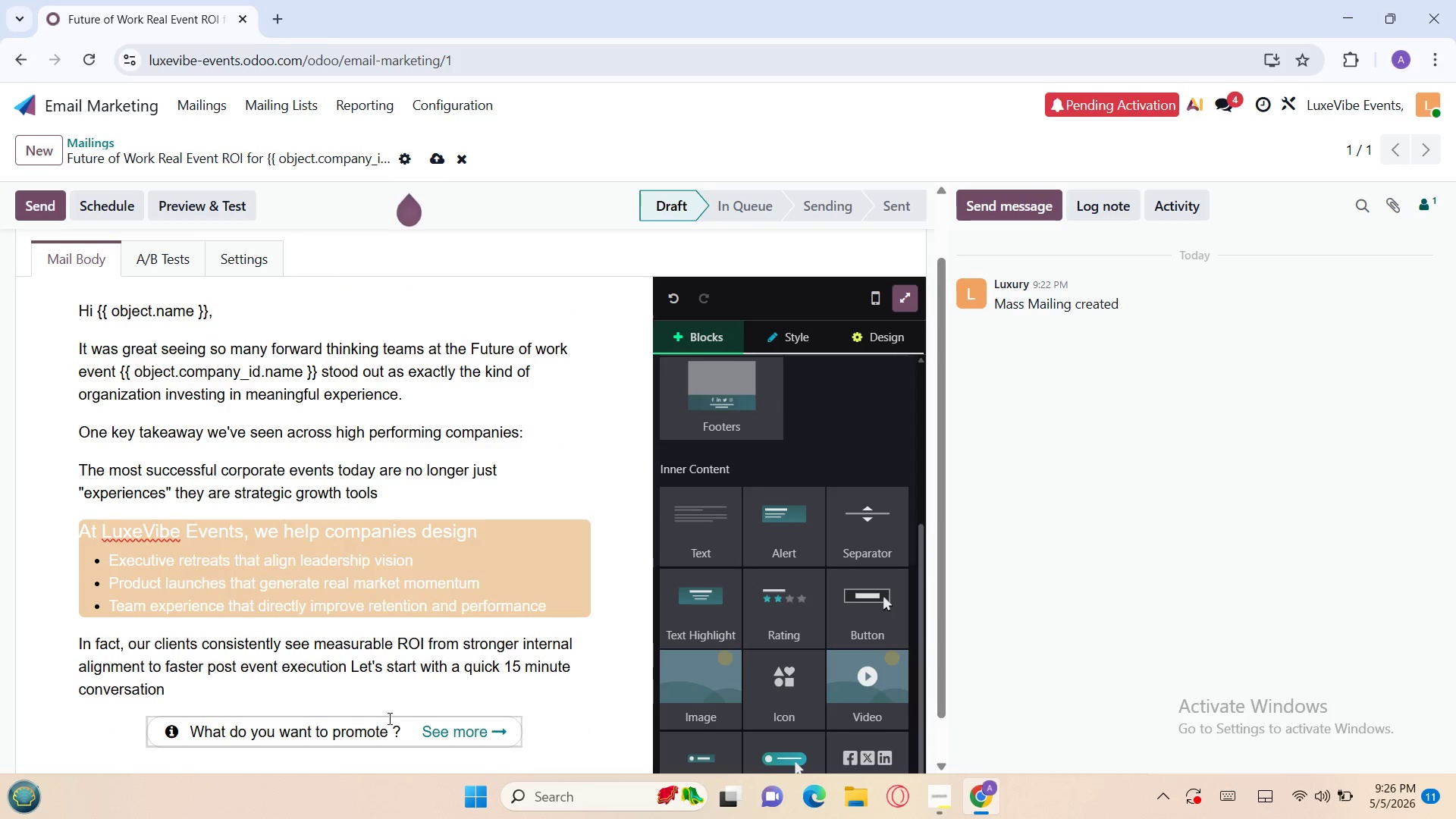 
left_click_drag(start_coordinate=[415, 728], to_coordinate=[178, 735])
 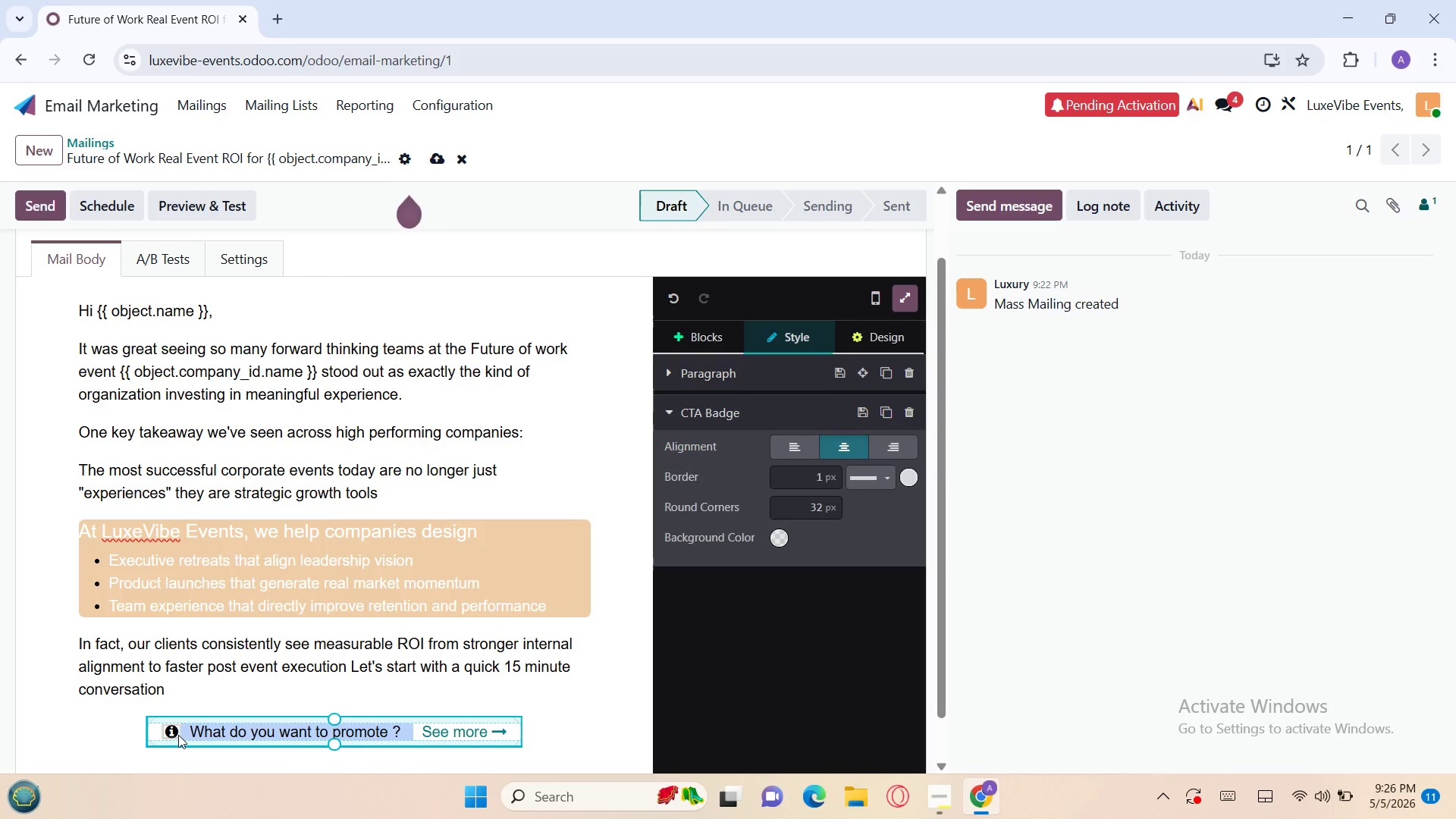 
key(Backspace)
 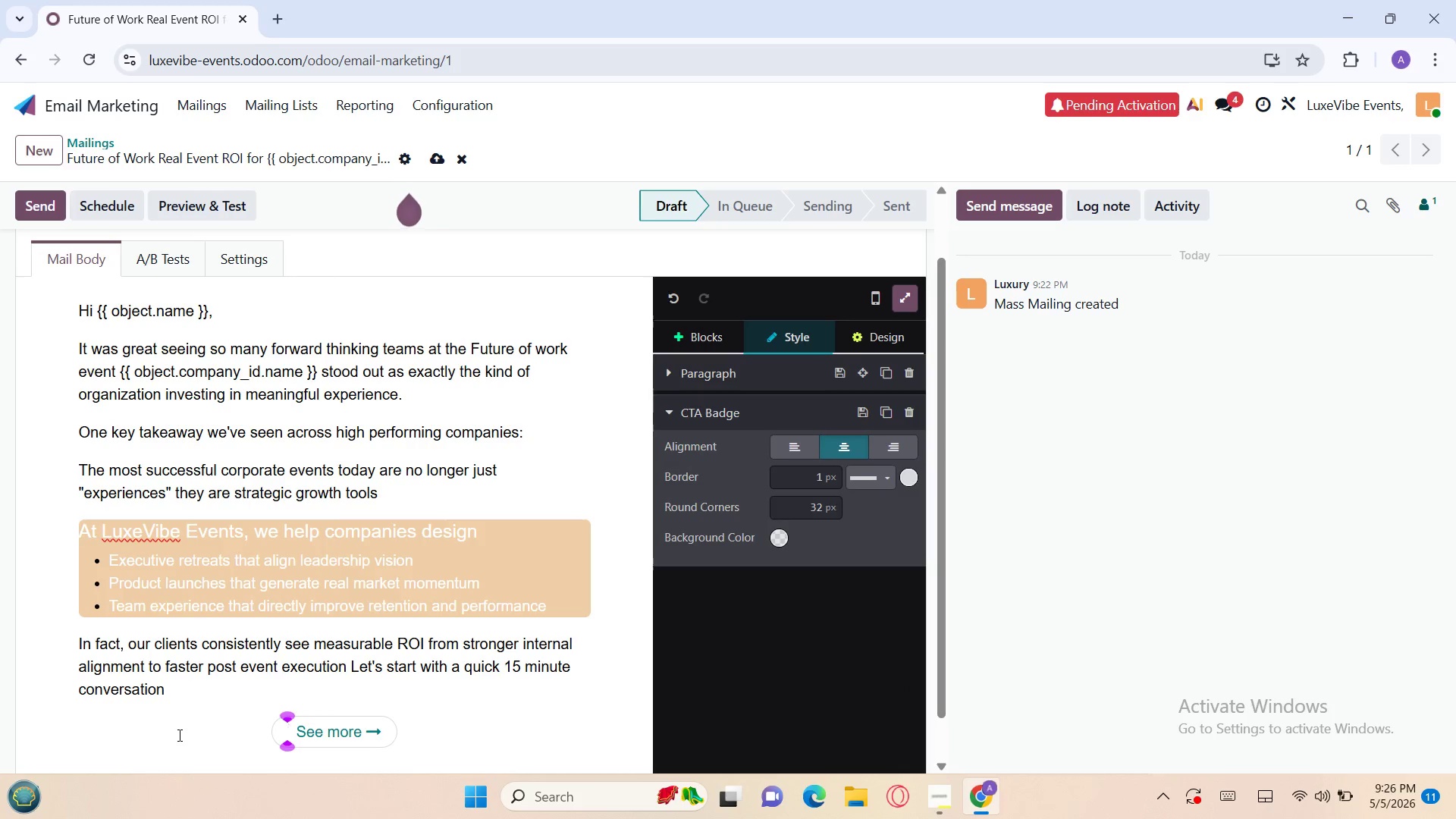 
wait(7.08)
 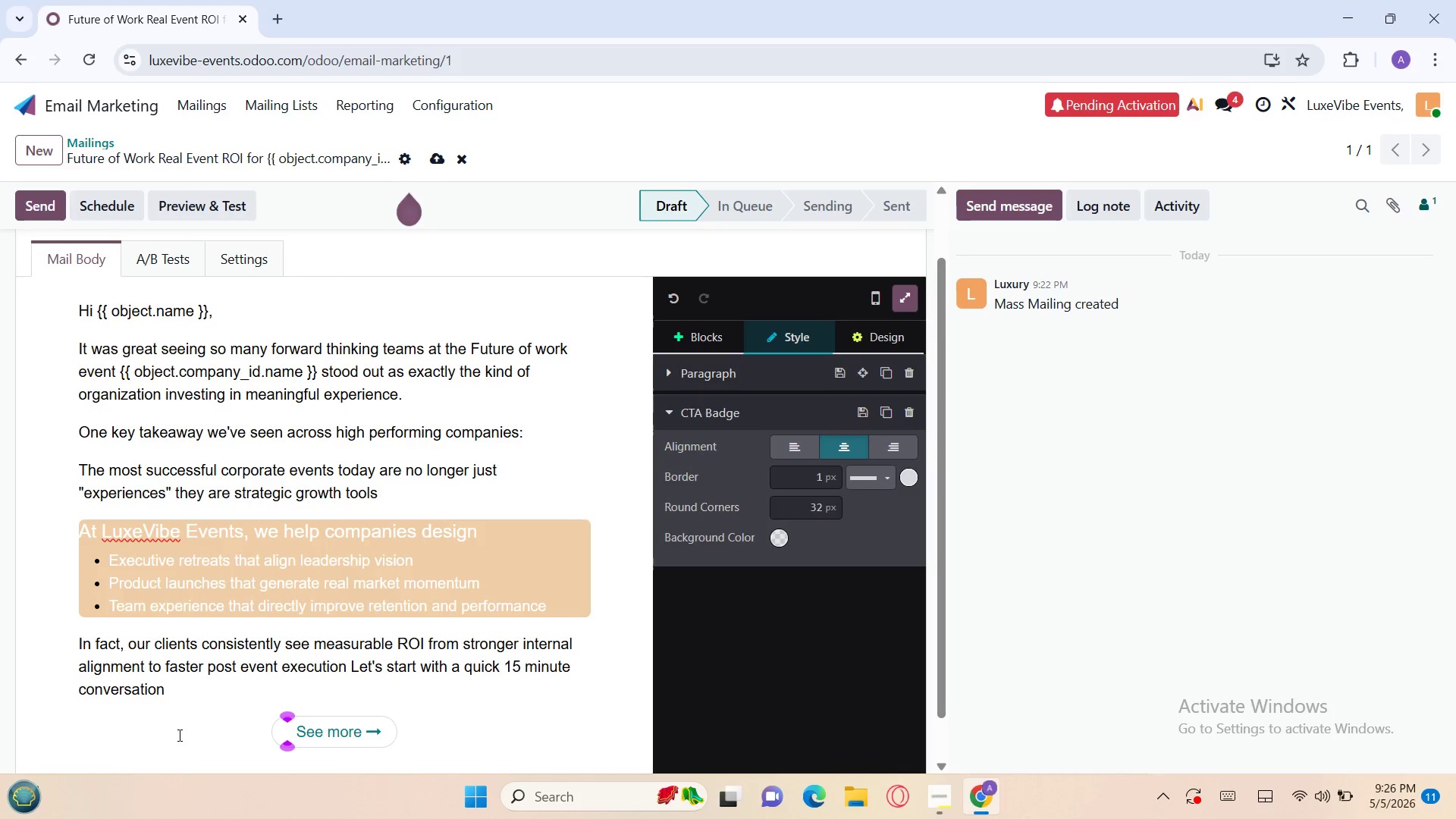 
type(Let's )
 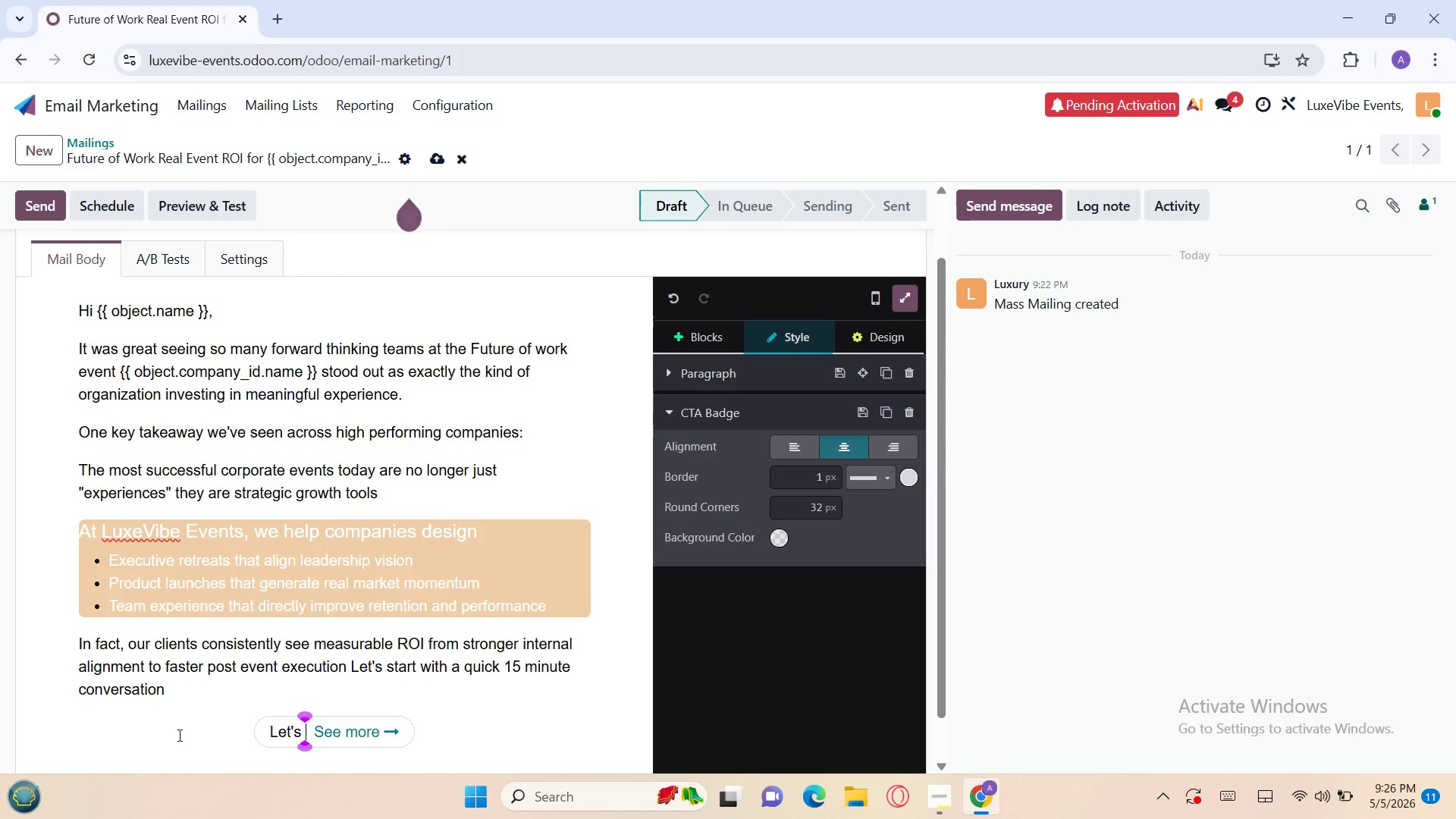 
wait(7.92)
 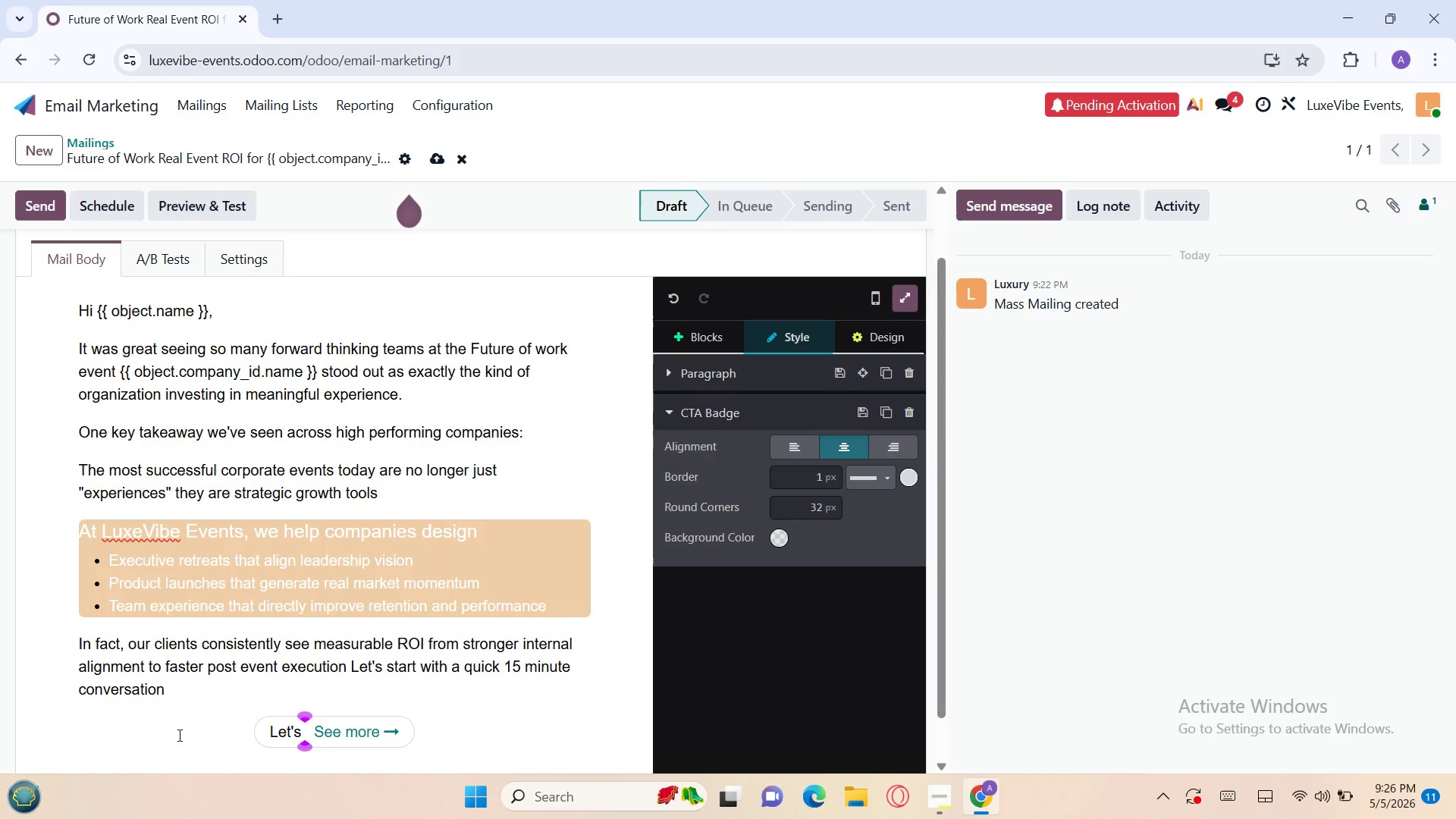 
type(Start With A Quick 15 minute)
 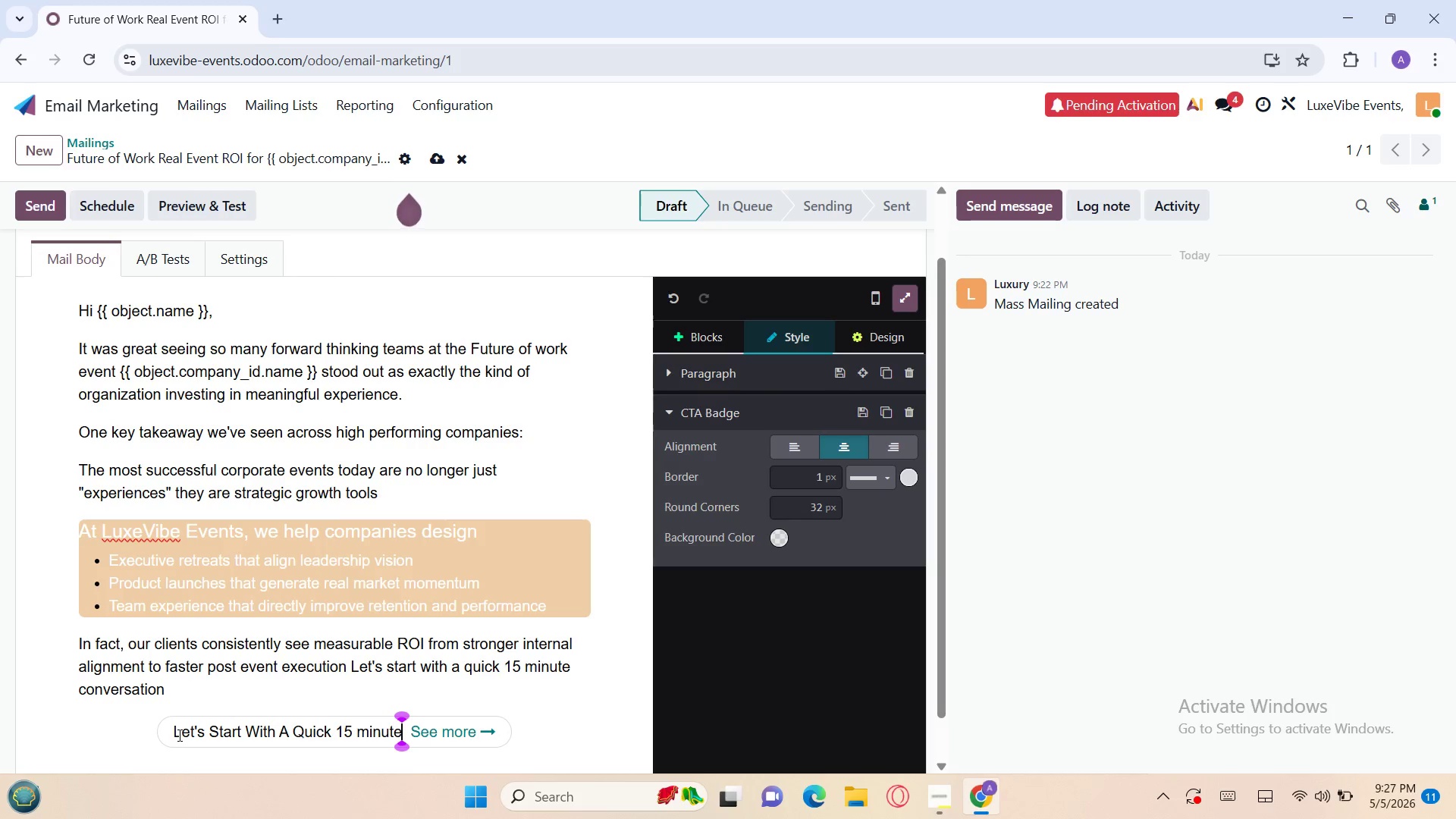 
wait(5.49)
 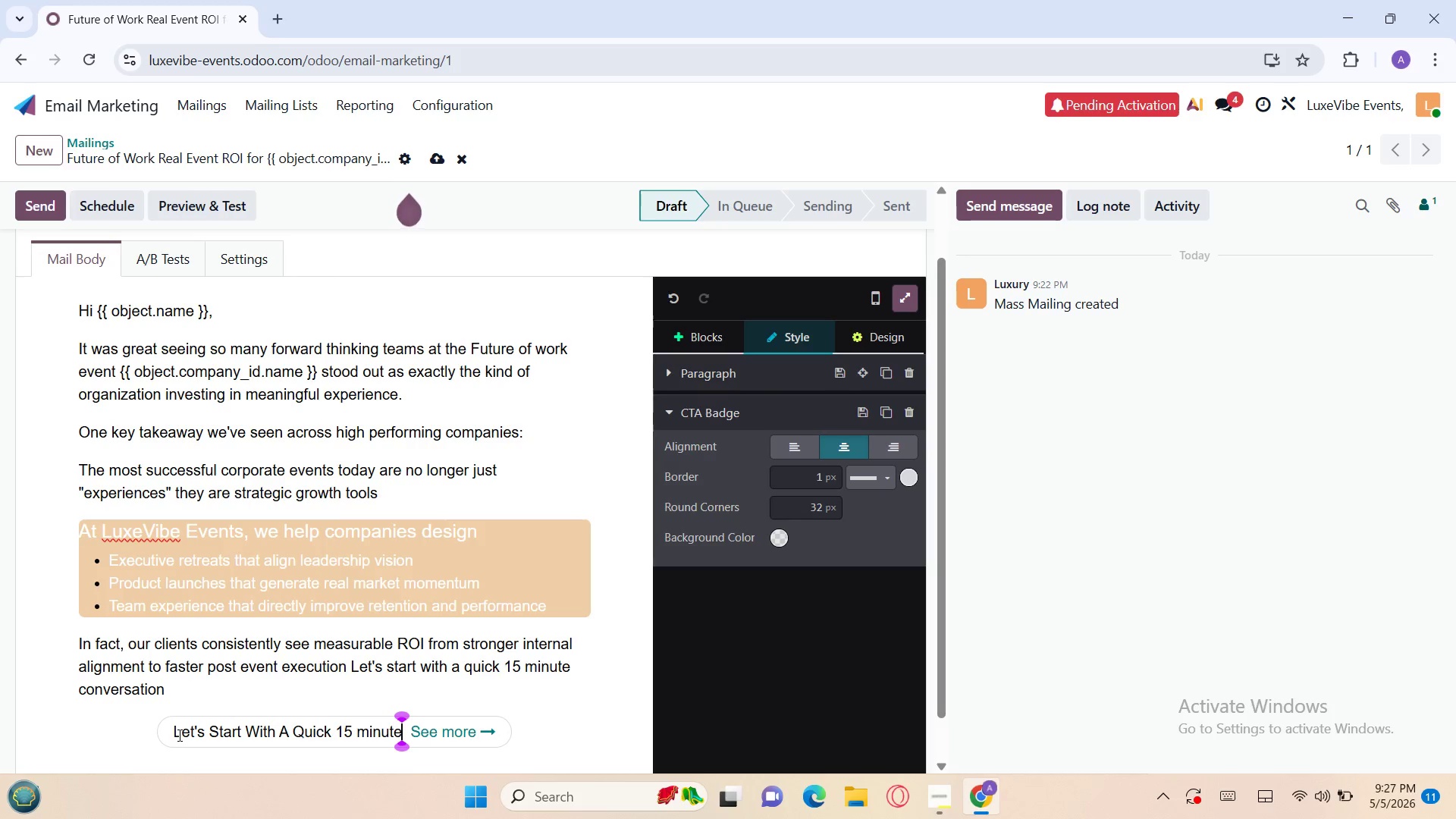 
left_click([209, 761])
 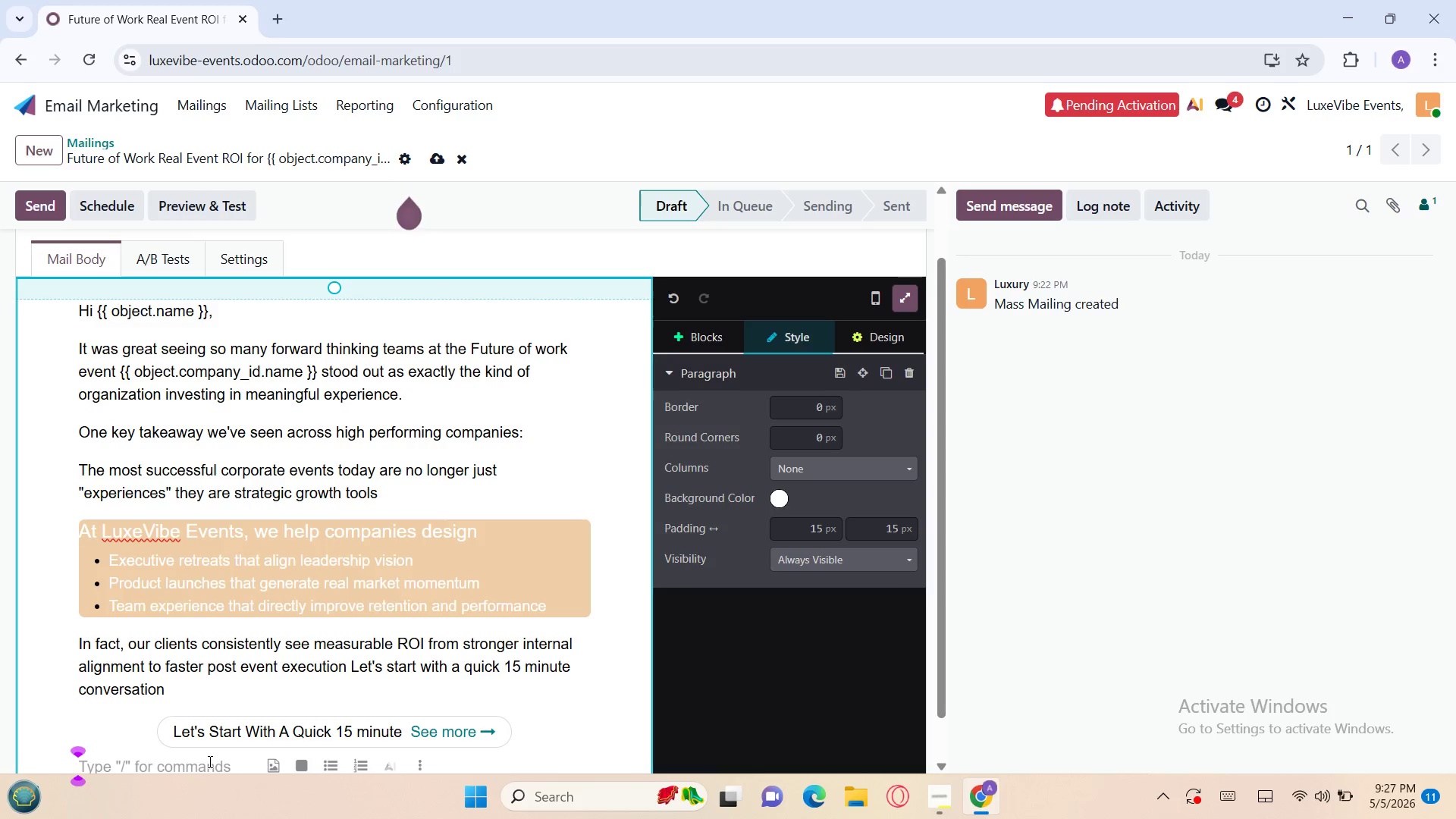 
type(Warm regards,)
 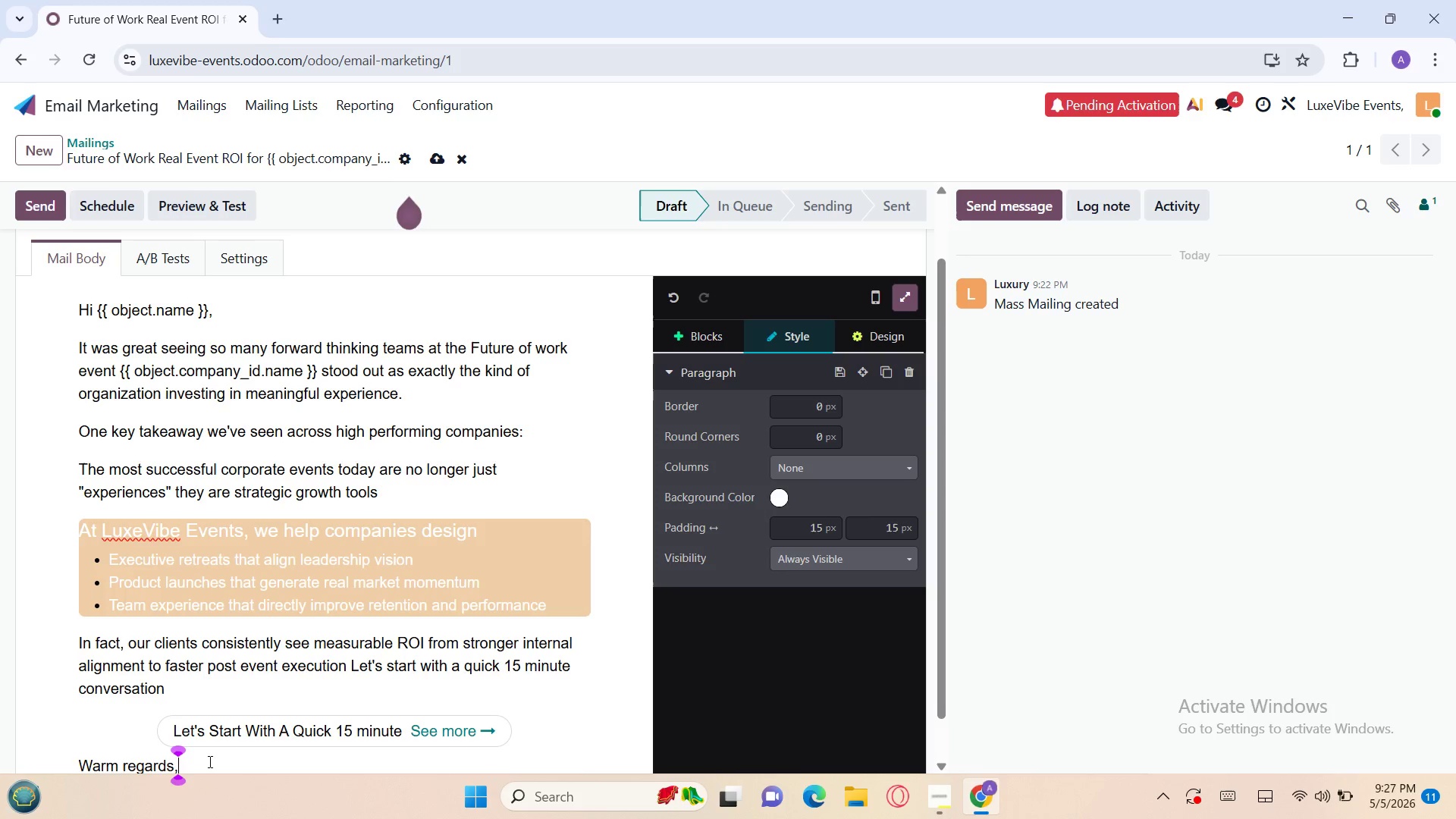 
key(Enter)
 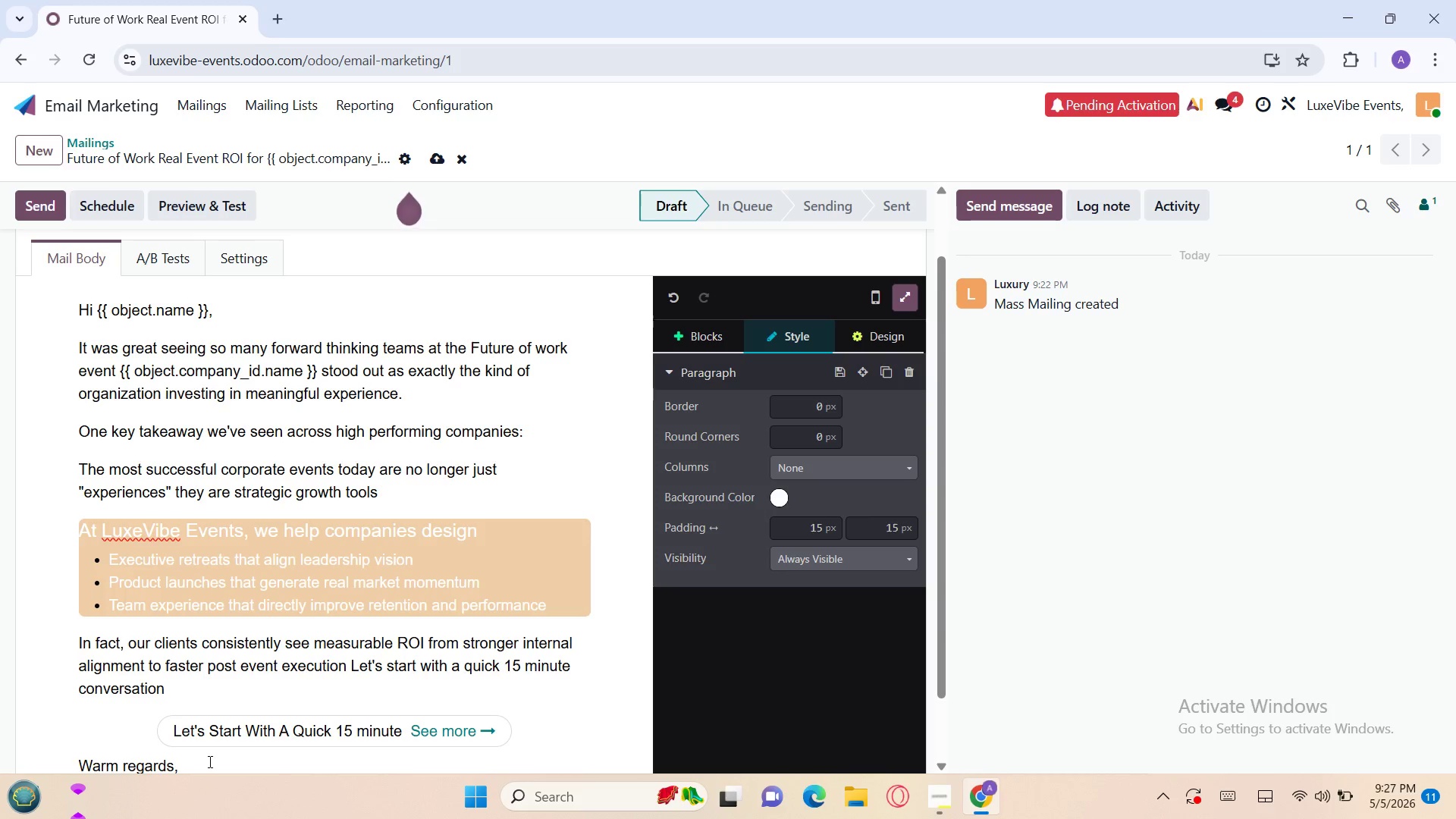 
wait(6.62)
 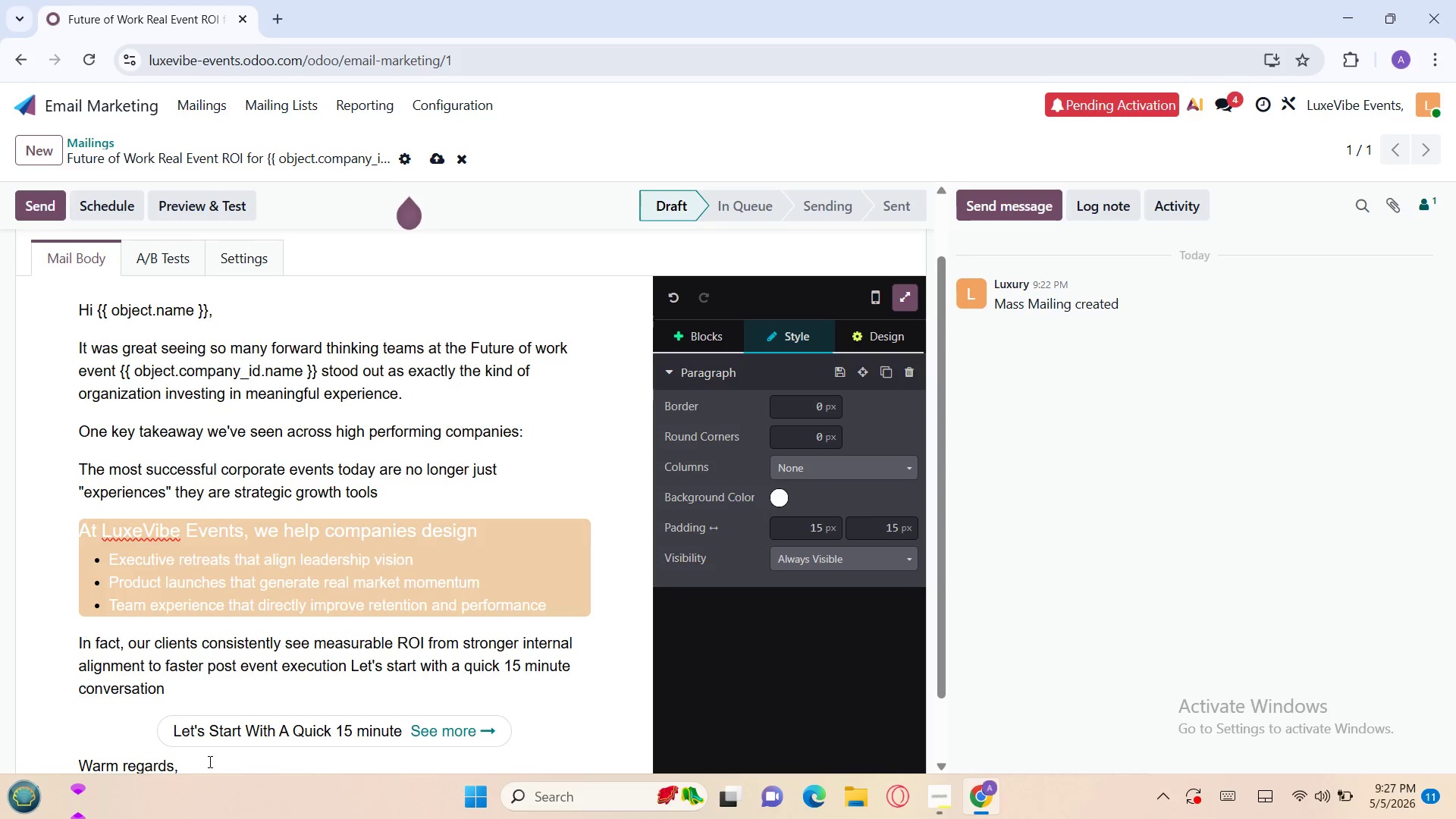 
type(LuxeVibe Events Team)
 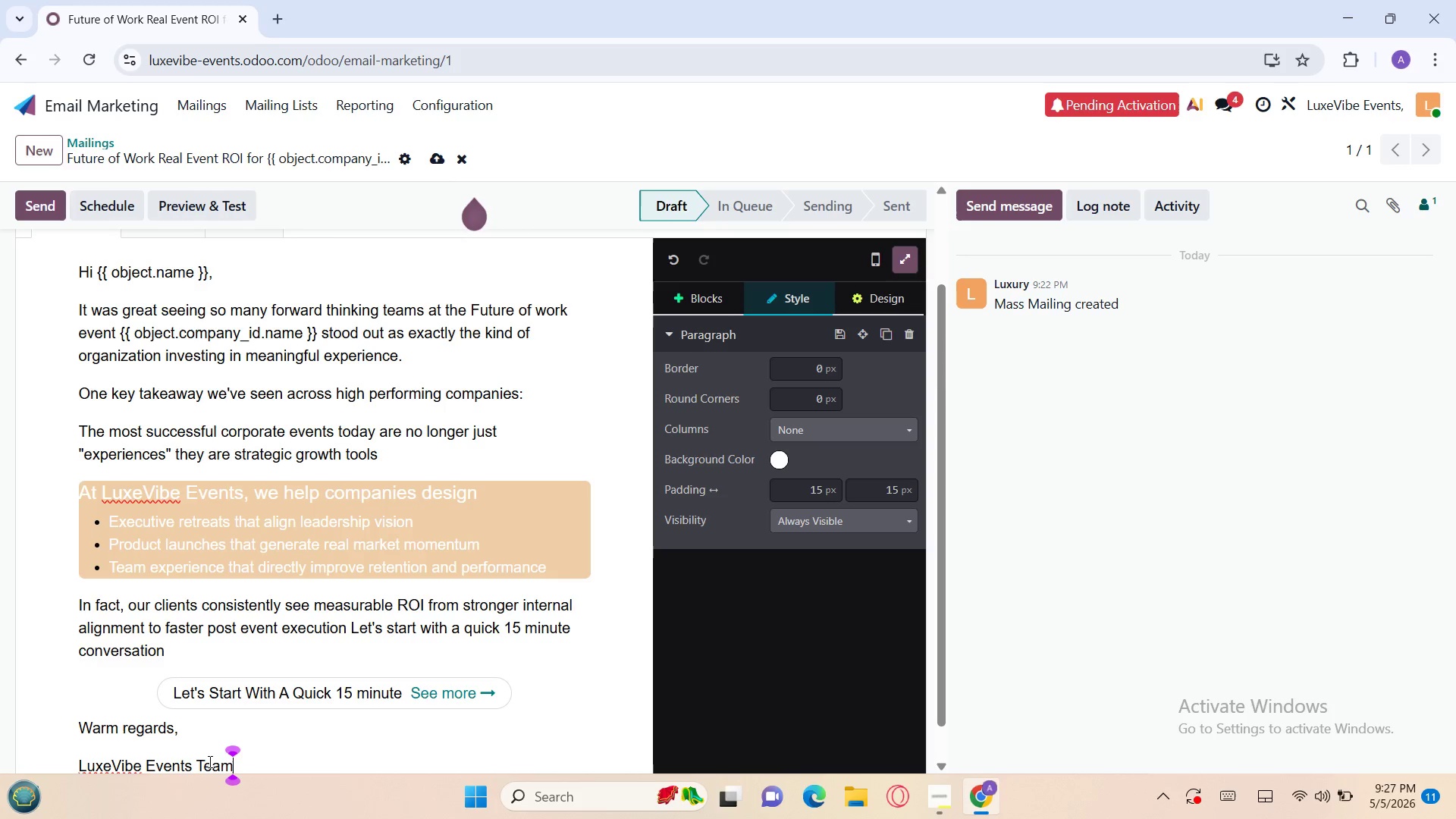 
left_click([48, 143])
 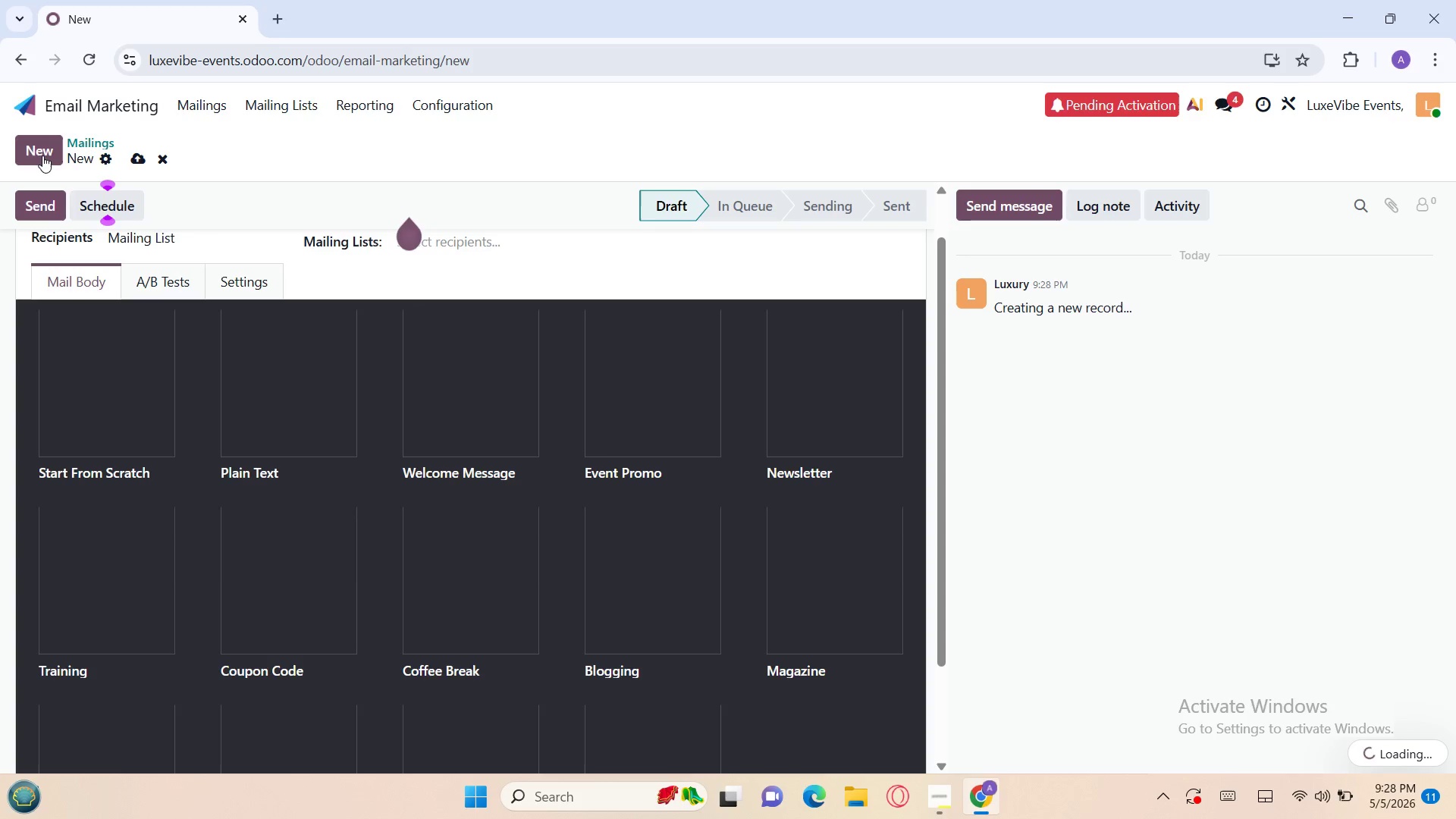 
wait(5.54)
 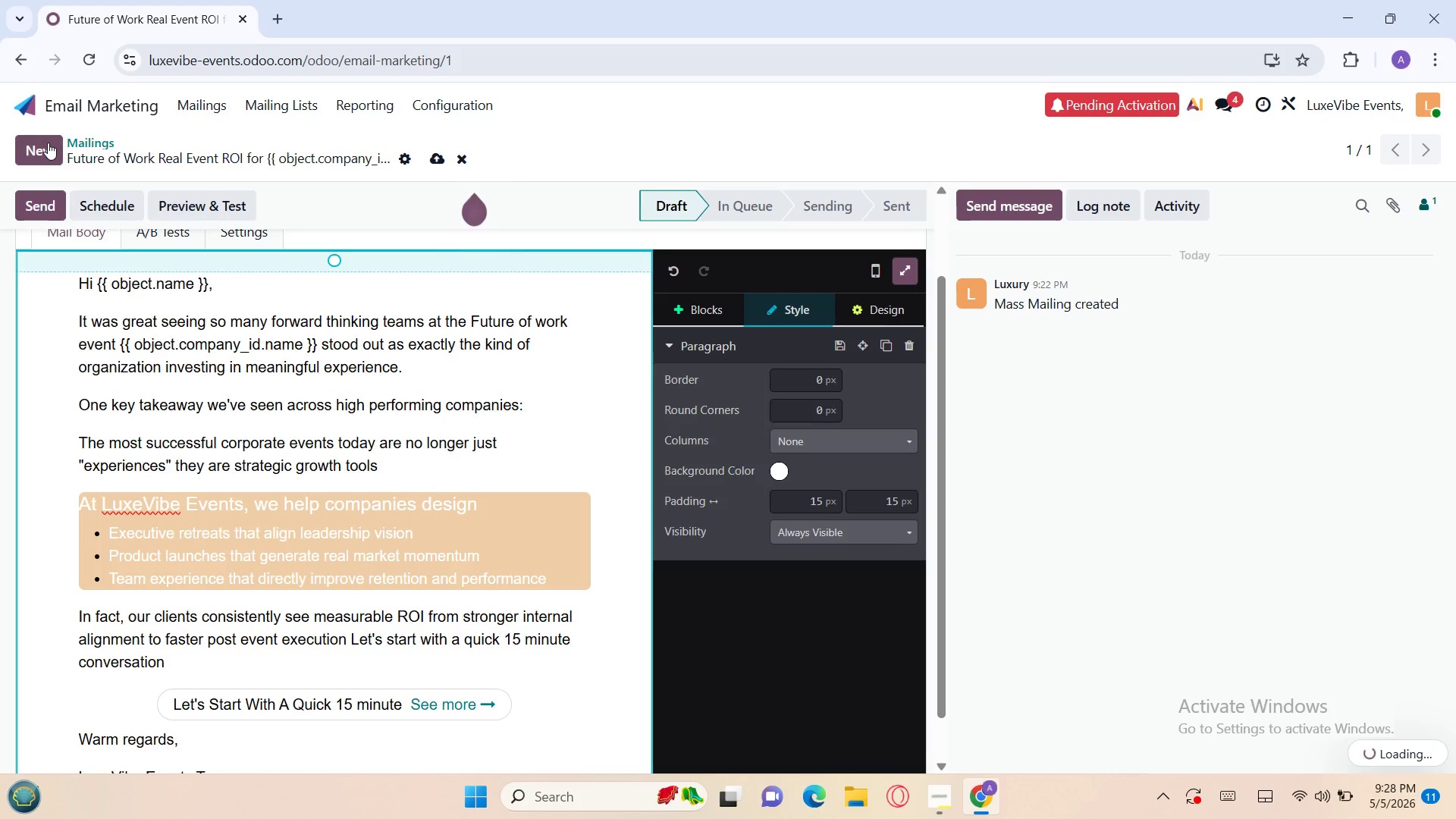 
mouse_move([150, 249])
 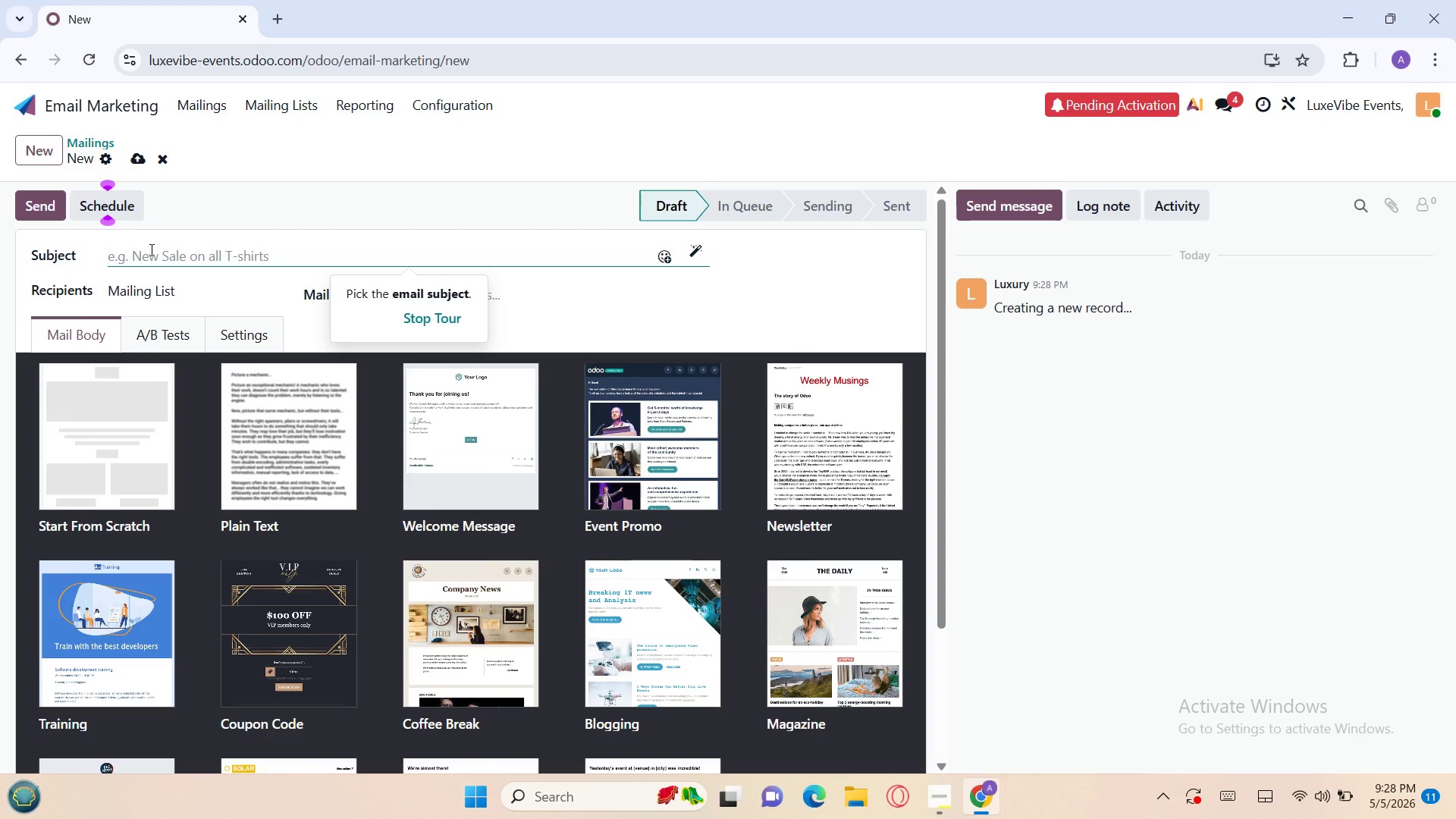 
wait(5.06)
 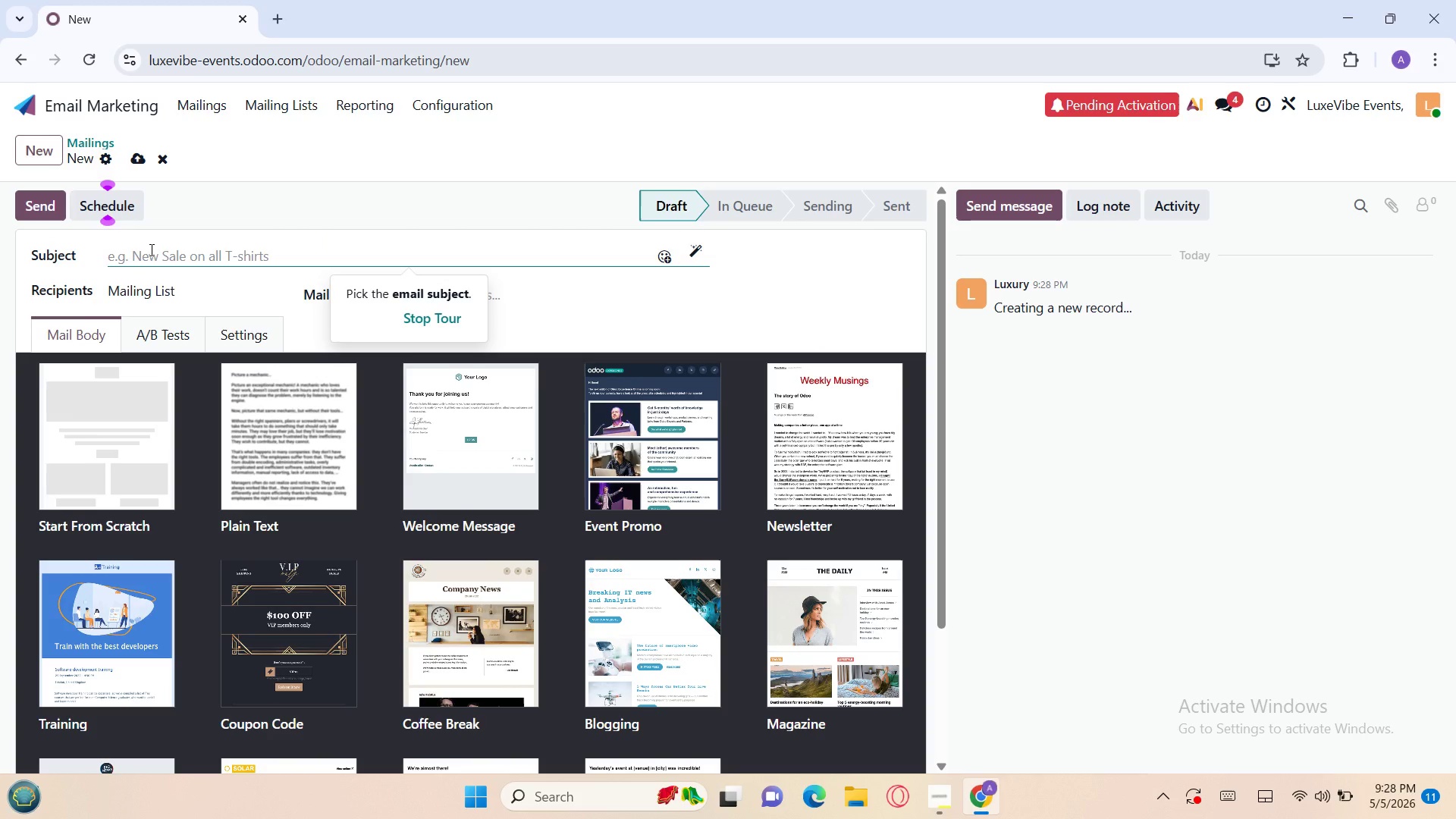 
type(HOe)
key(Backspace)
key(Backspace)
type(ow companies like {{ object )
key(Backspace)
type(.com)
 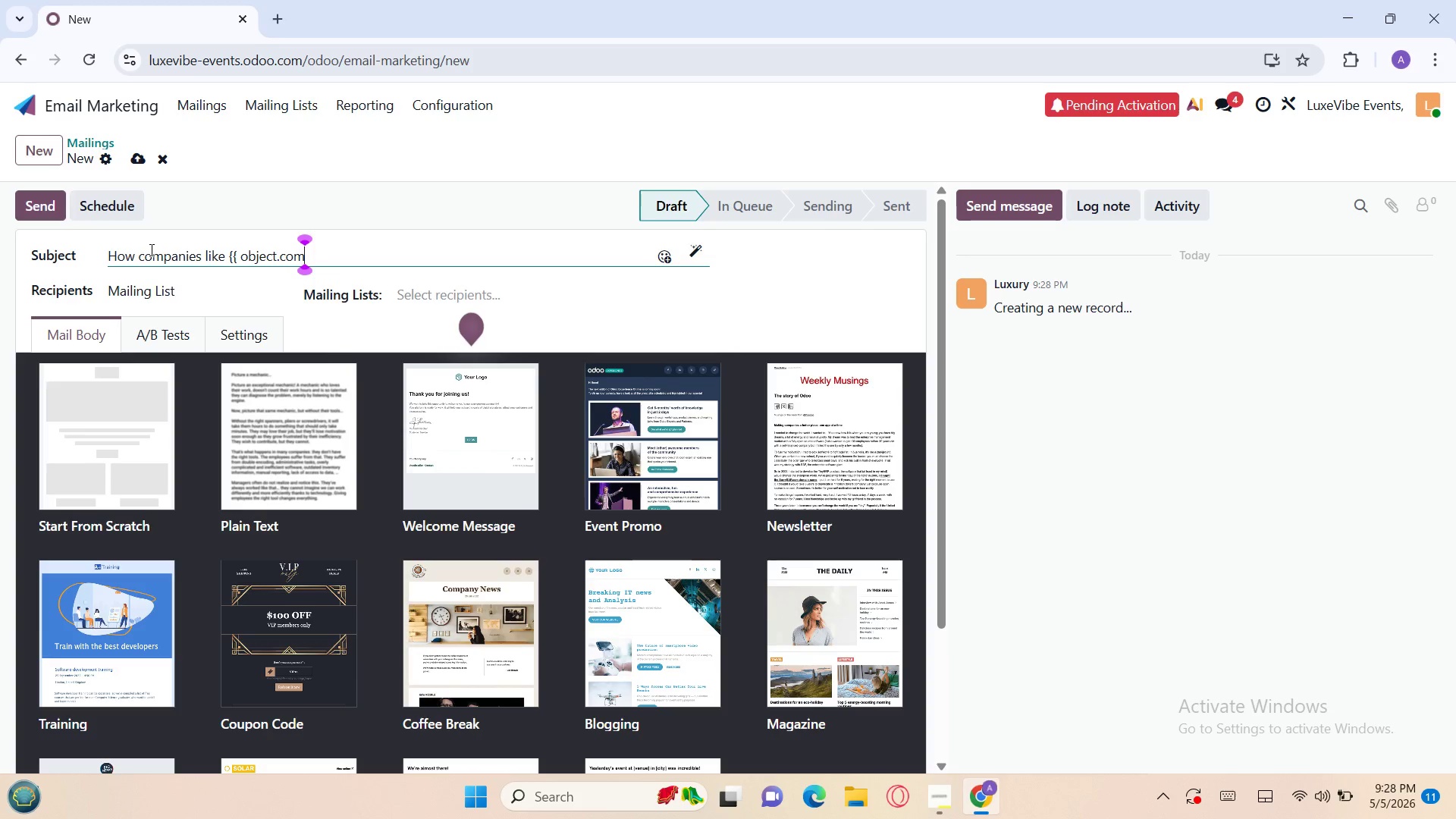 
type(pany_id.name }} are winning with smarter events)
 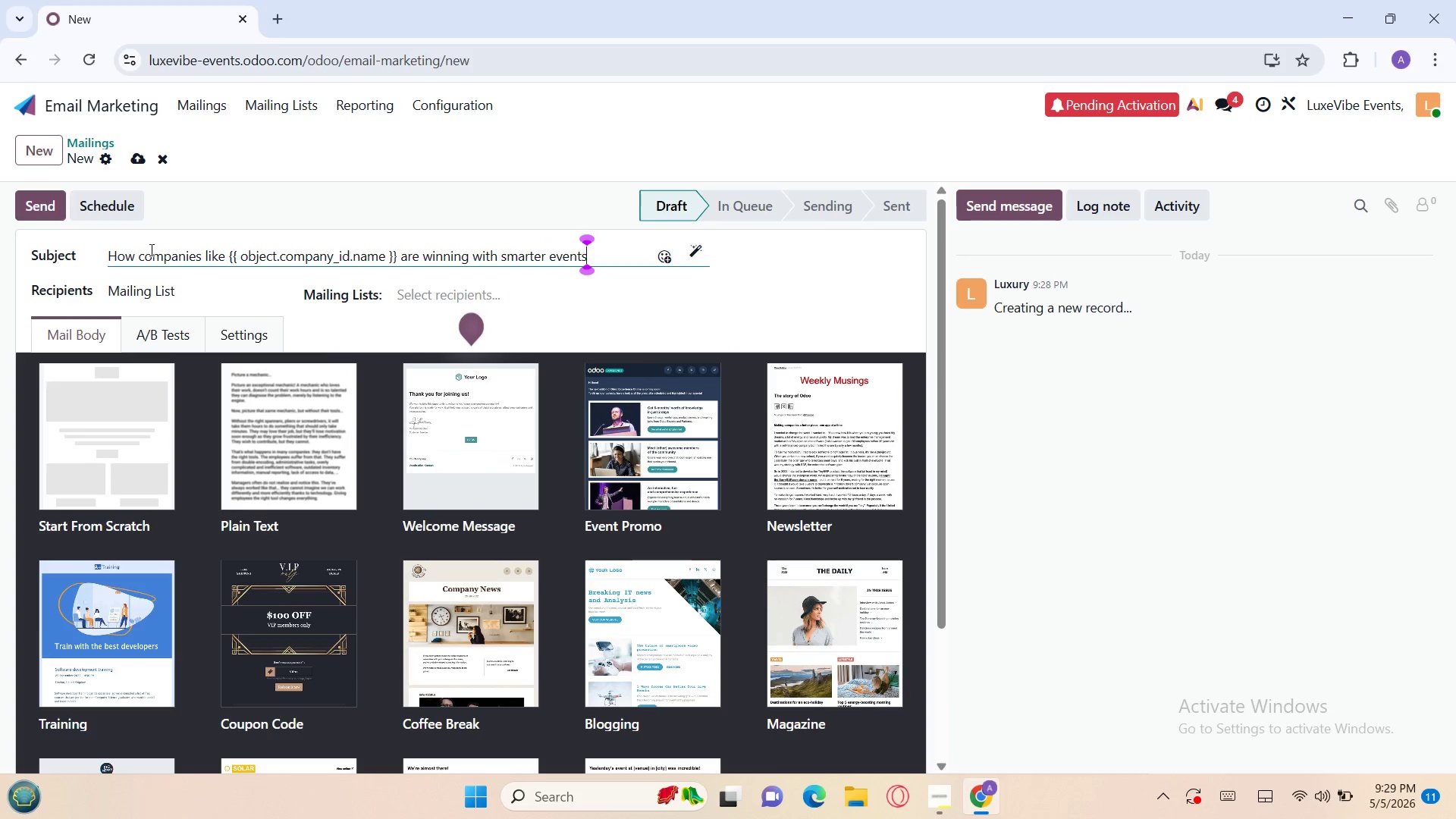 
left_click([130, 384])
 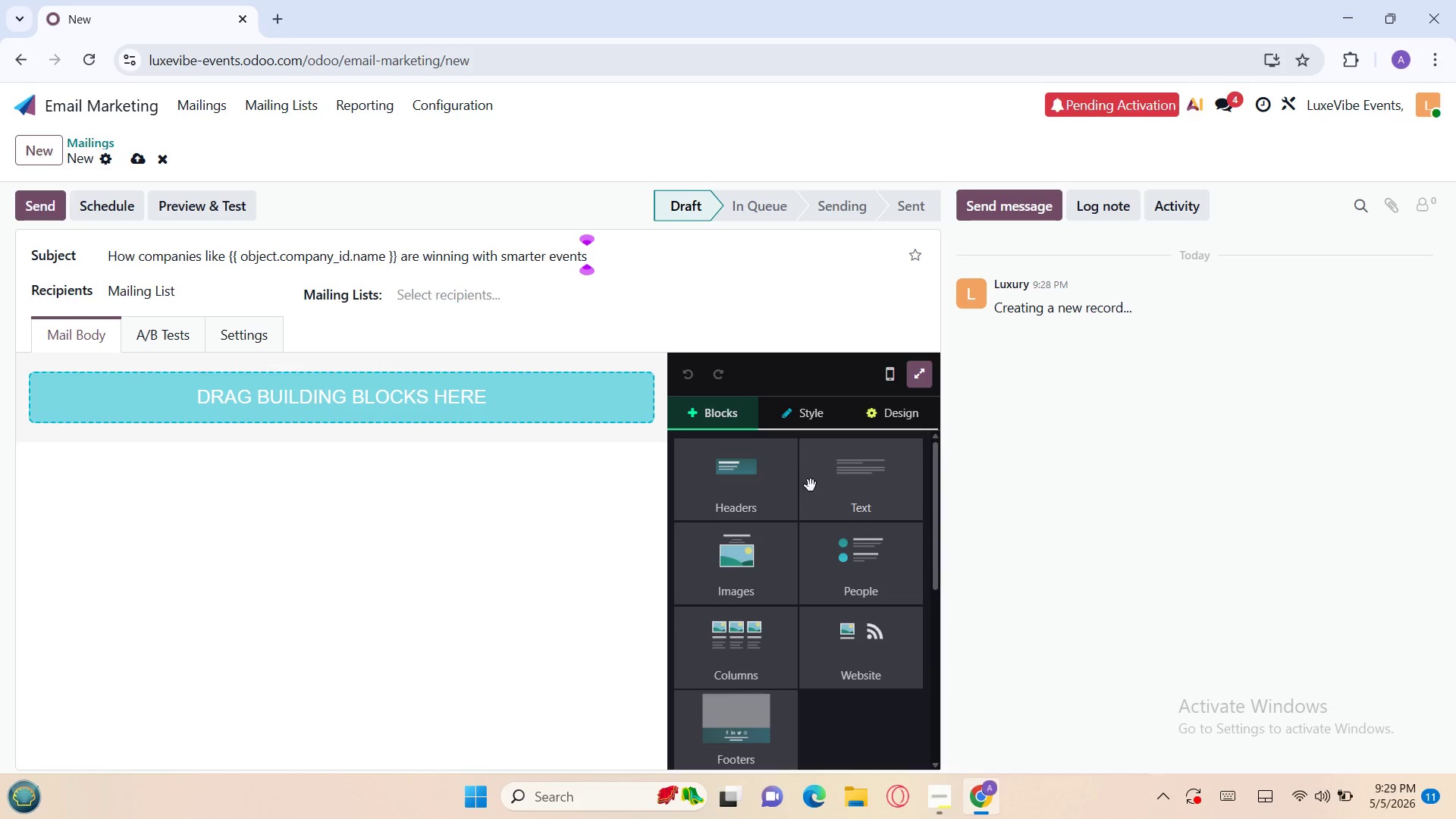 
left_click([836, 488])
 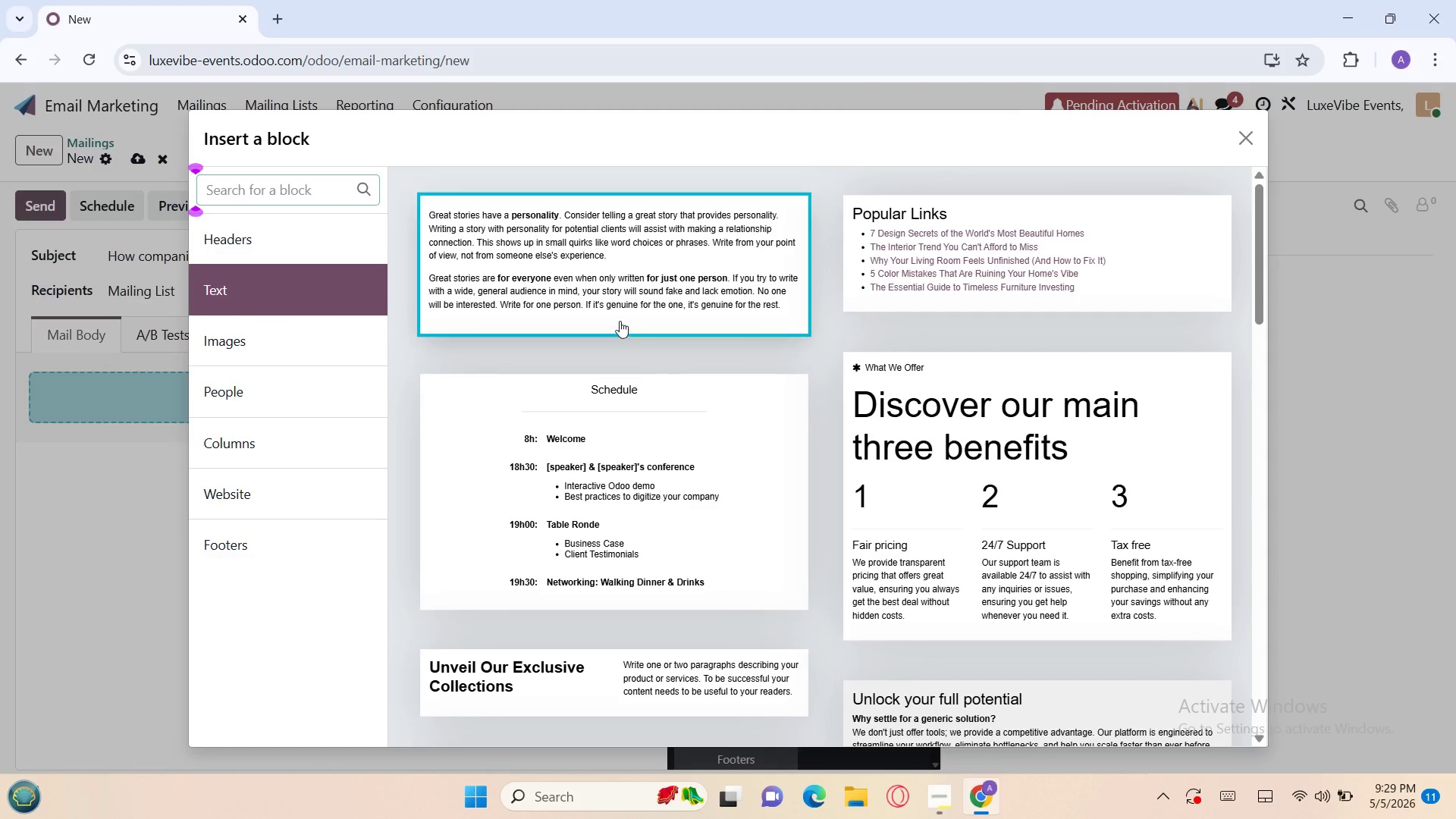 
left_click([609, 290])
 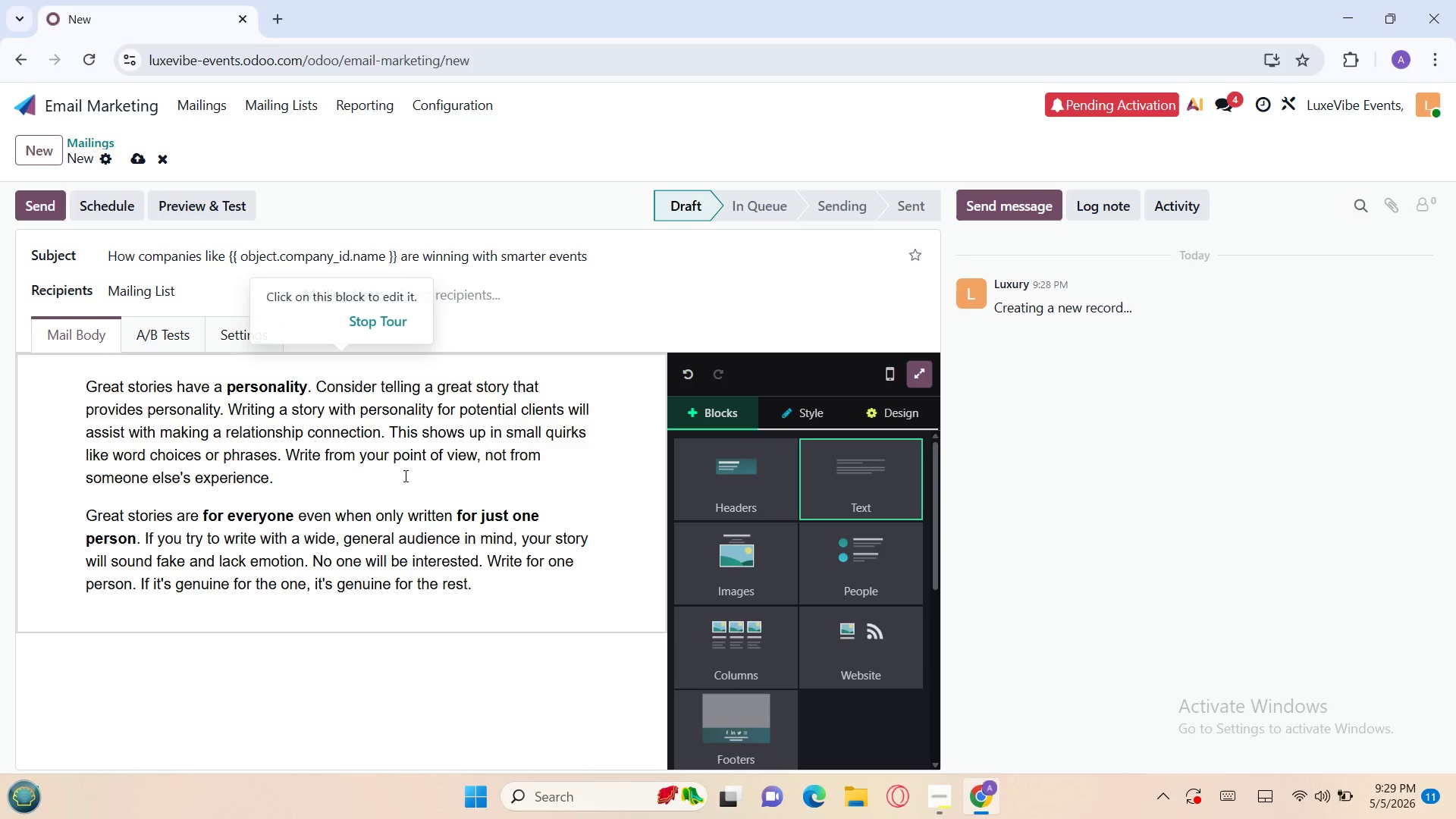 
left_click([401, 478])
 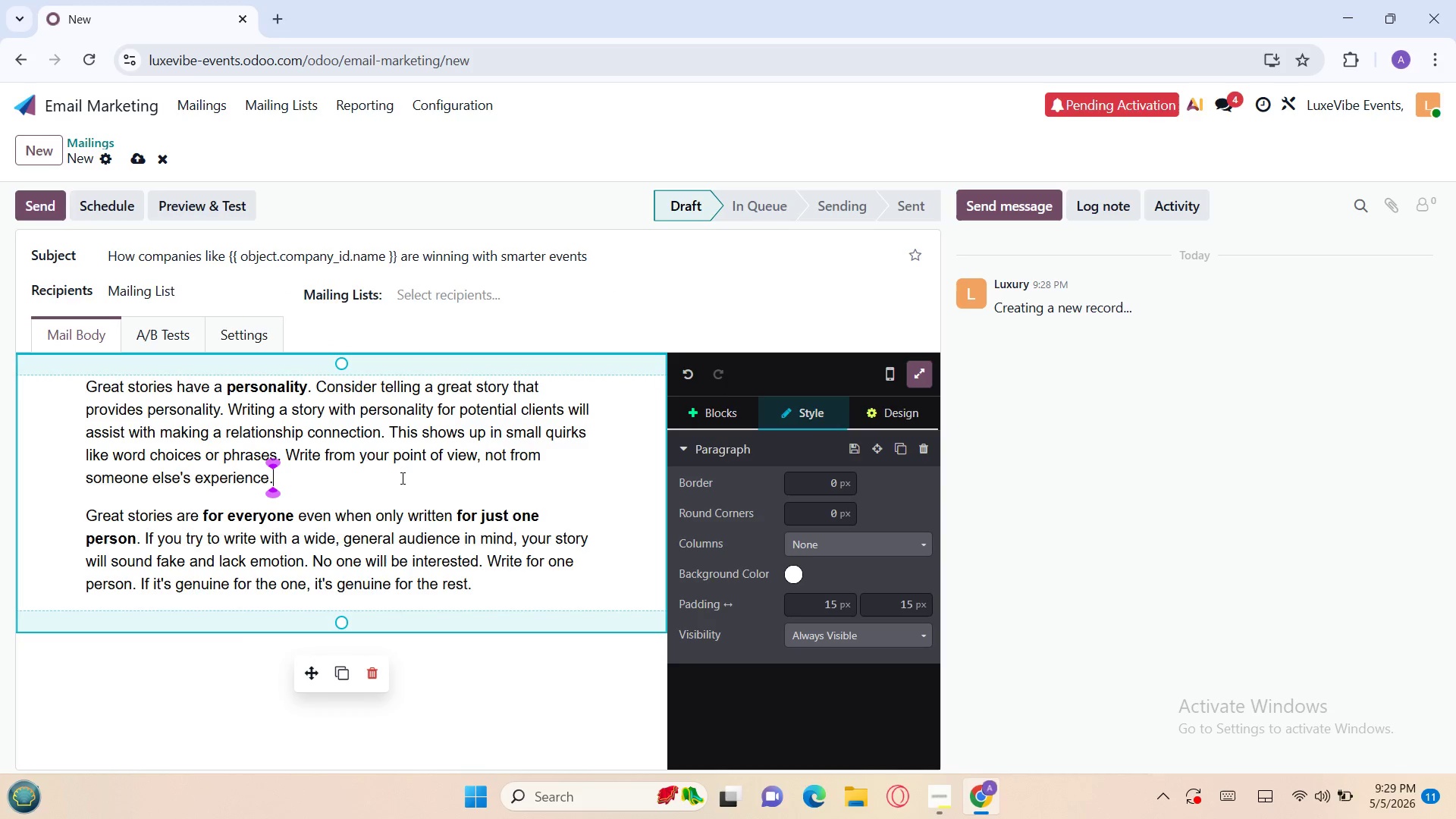 
key(Control+A)
 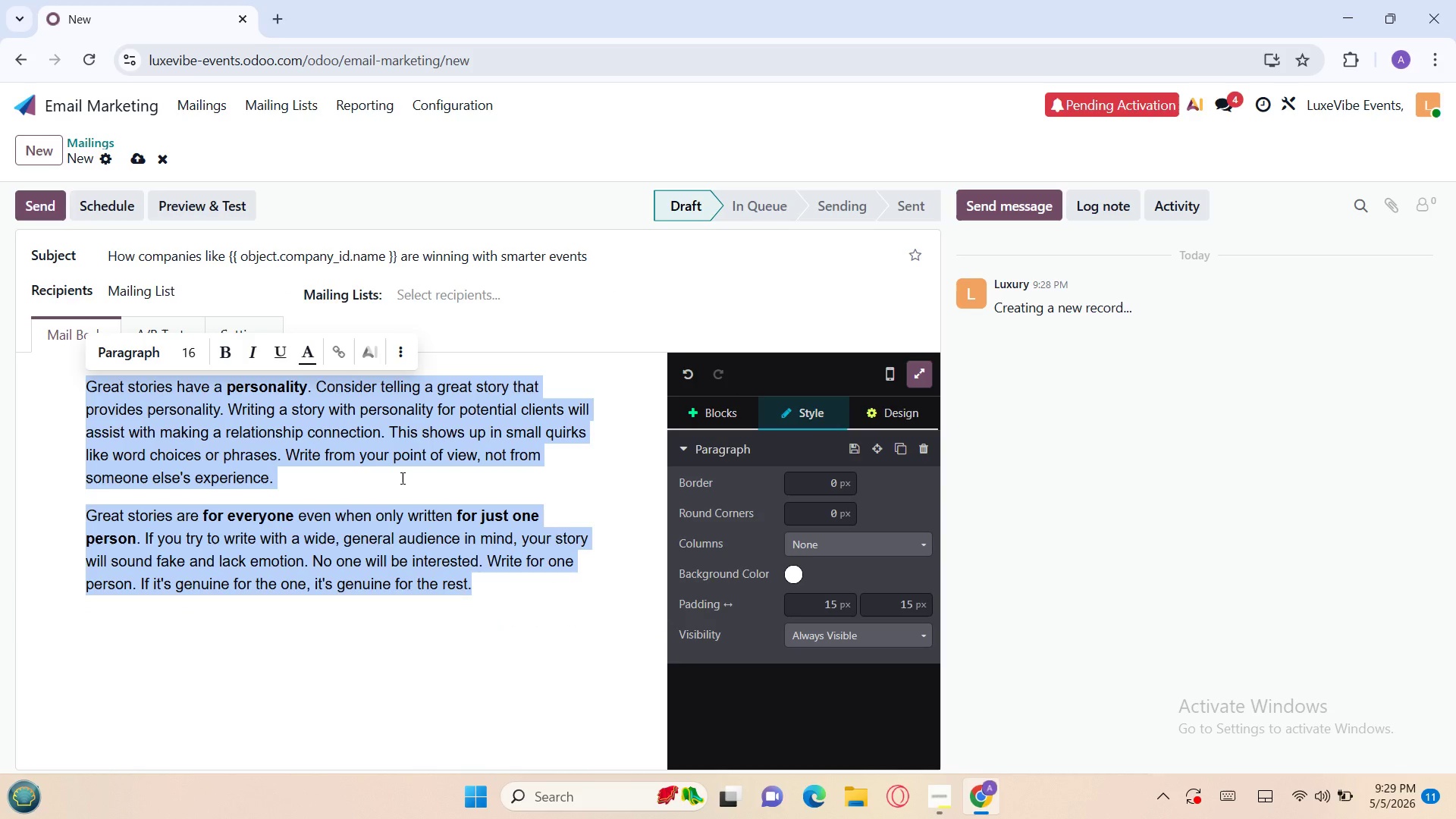 
key(Backspace)
 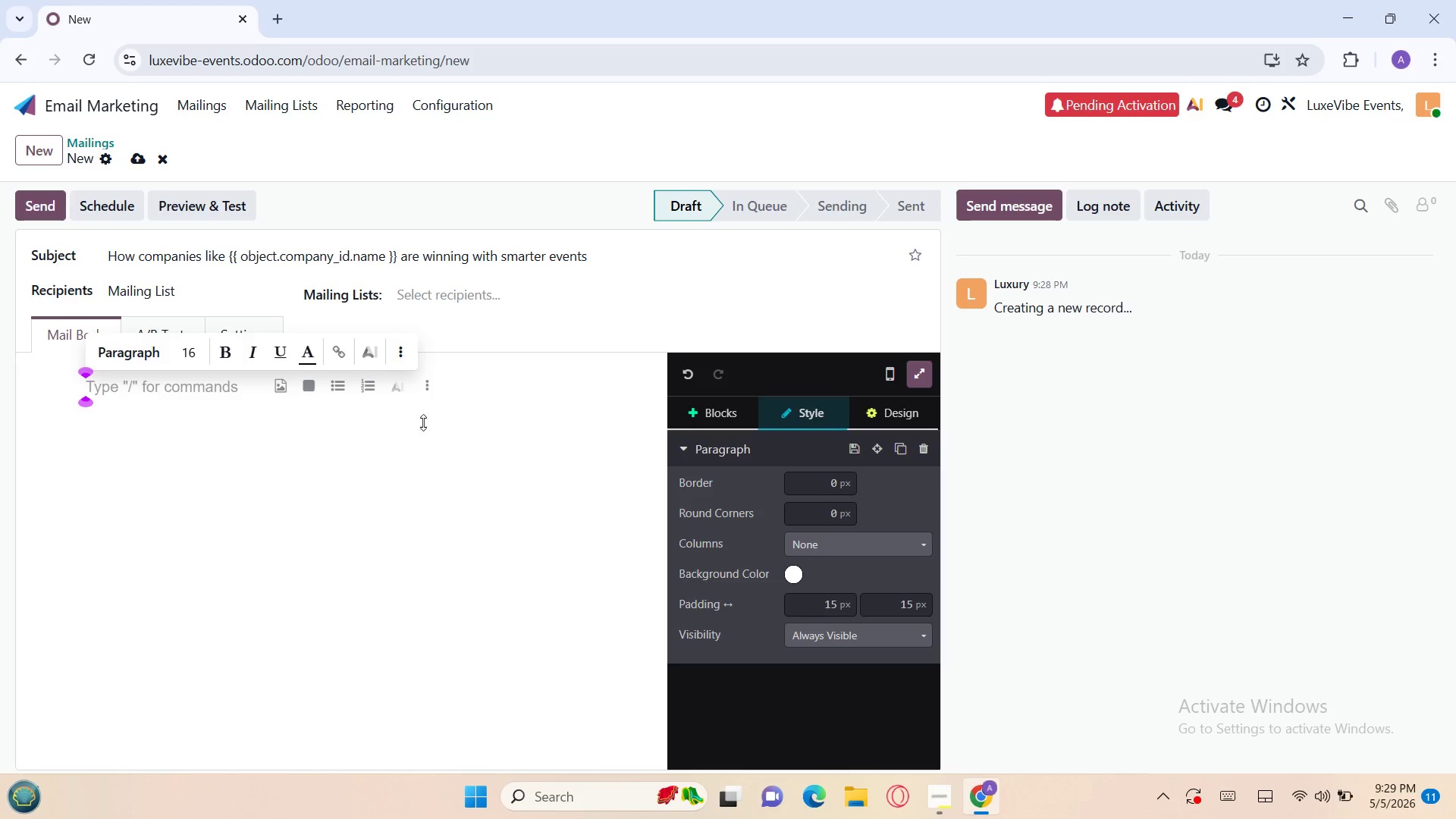 
wait(5.45)
 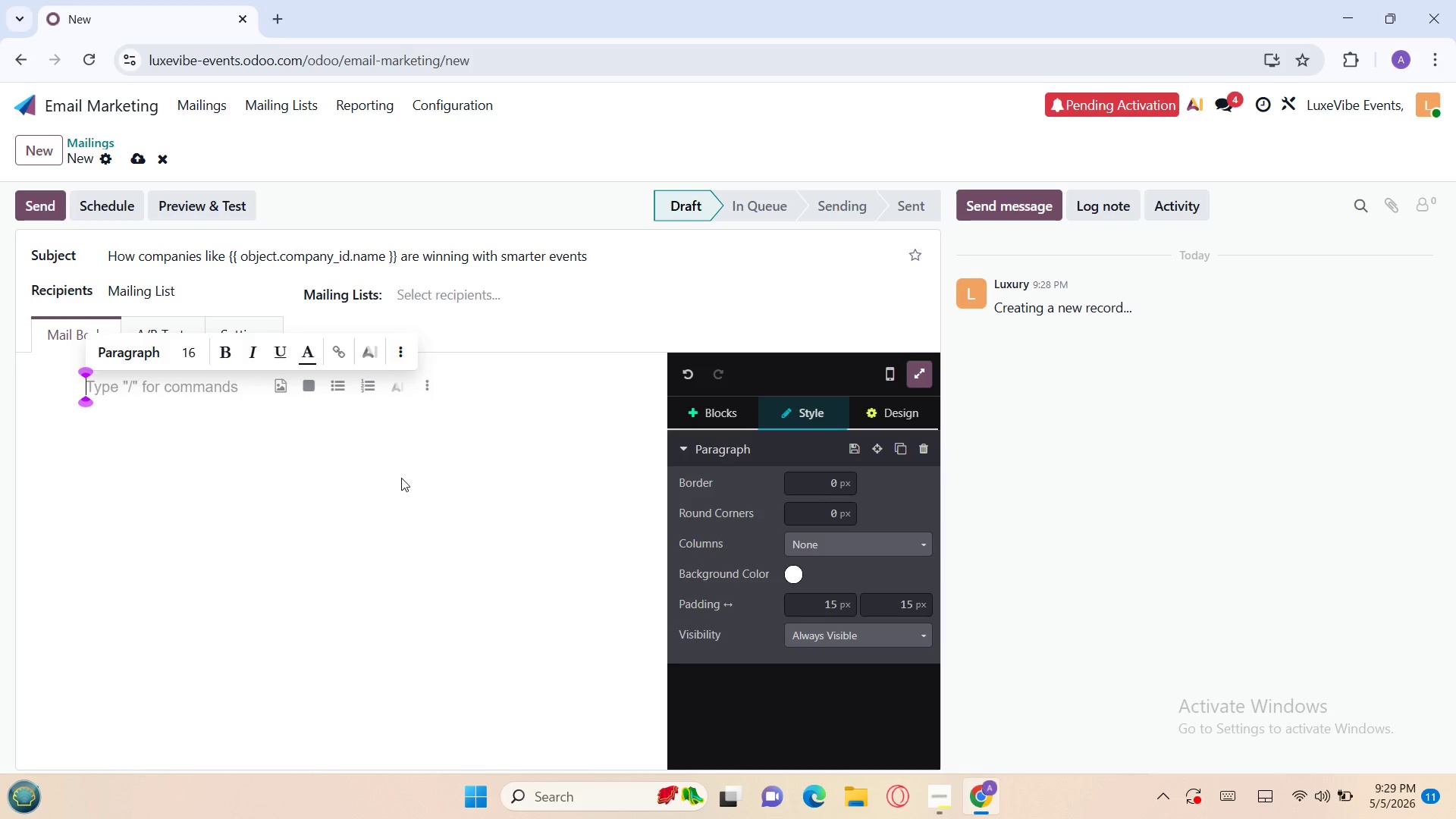 
left_click([252, 320])
 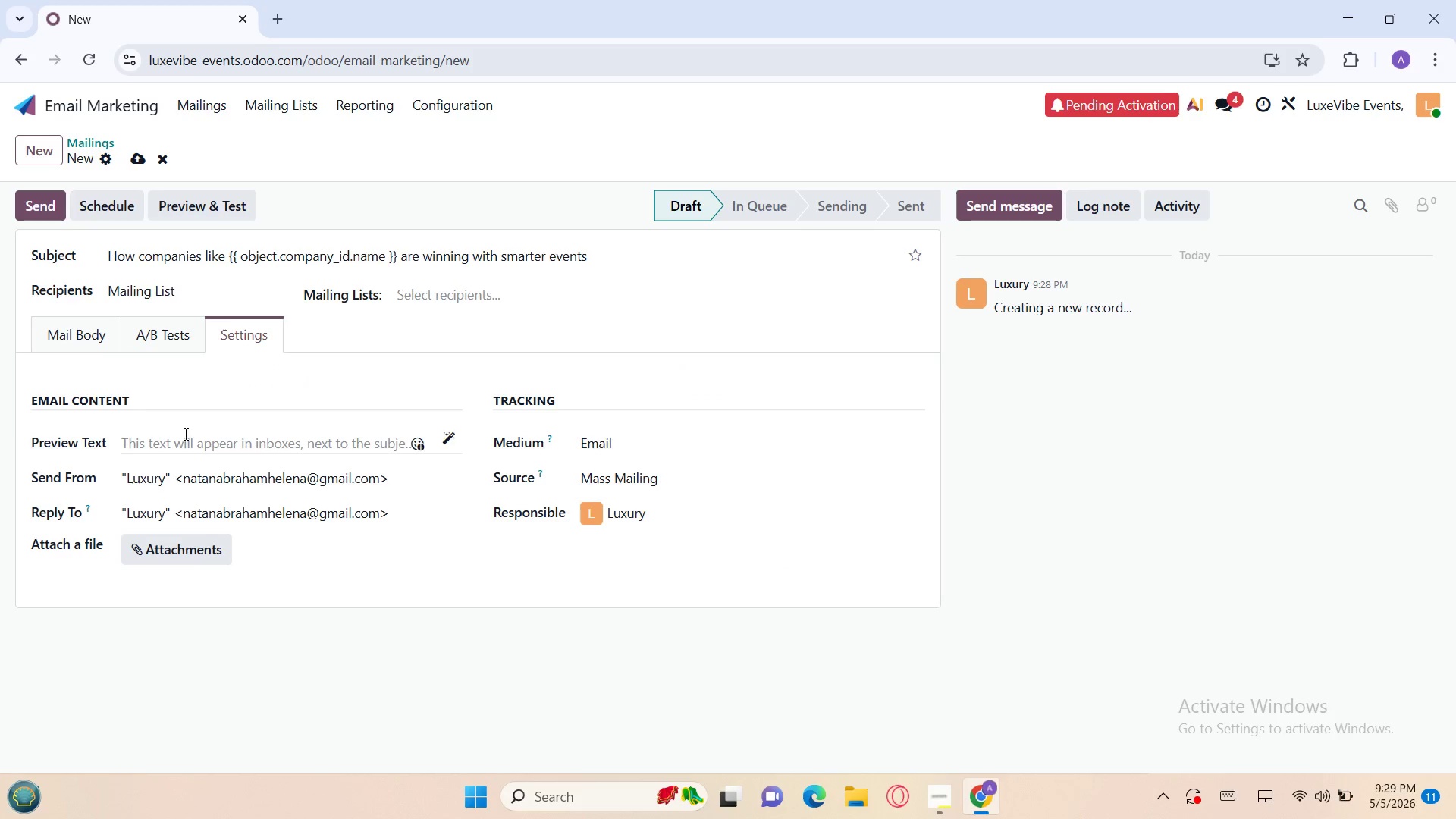 
left_click([182, 437])
 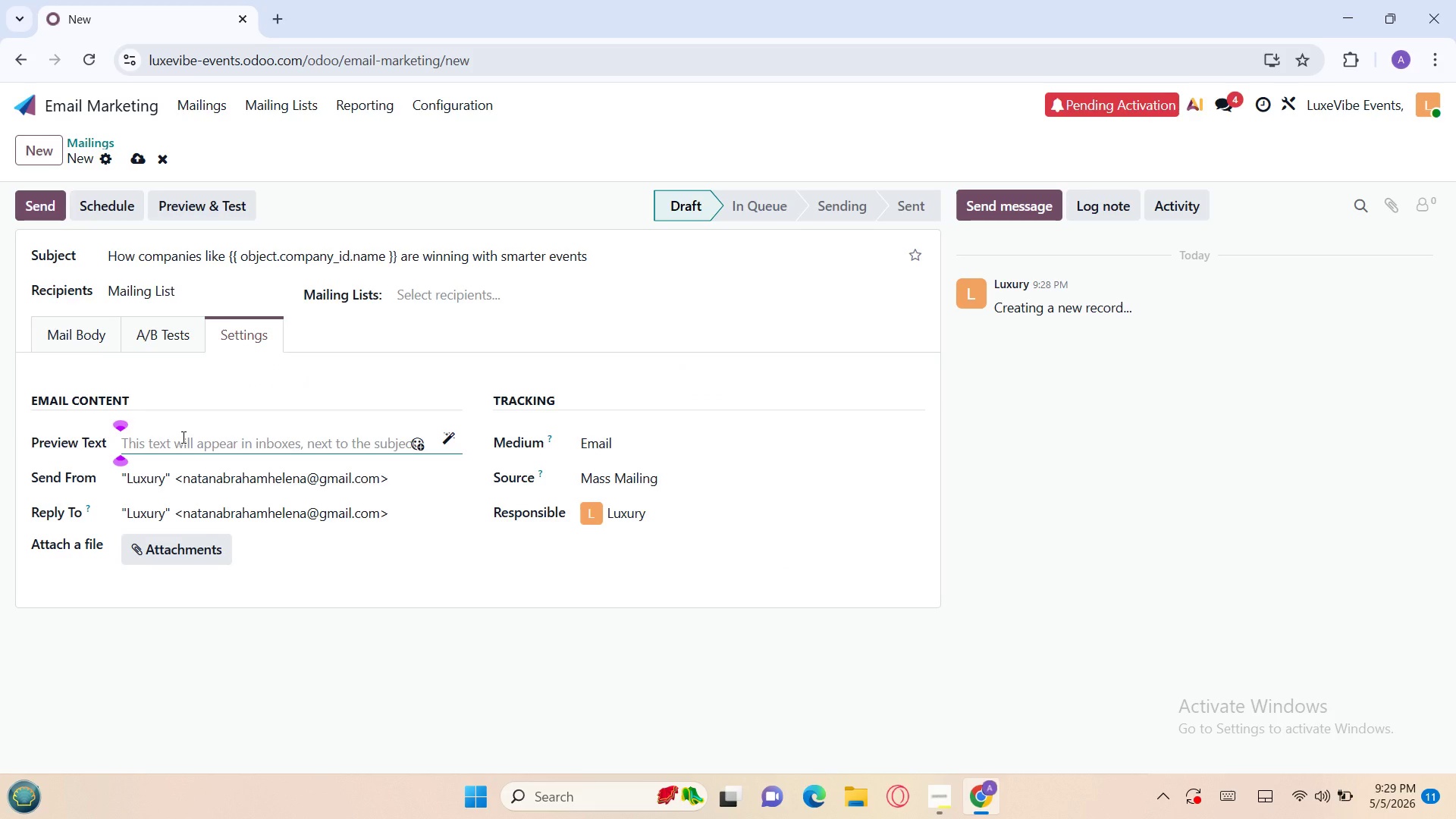 
type(A quick story from your industry)
 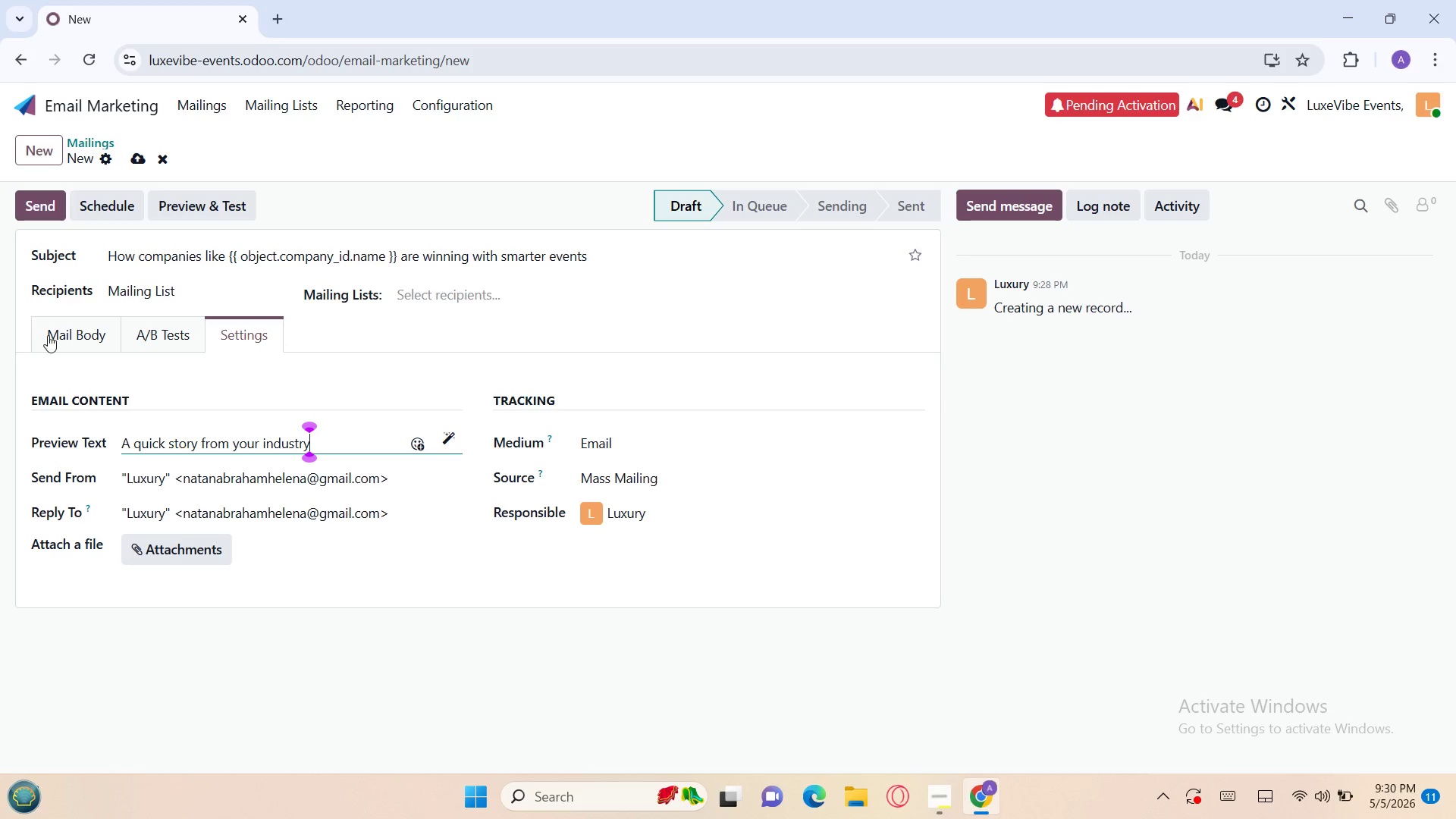 
left_click([54, 335])
 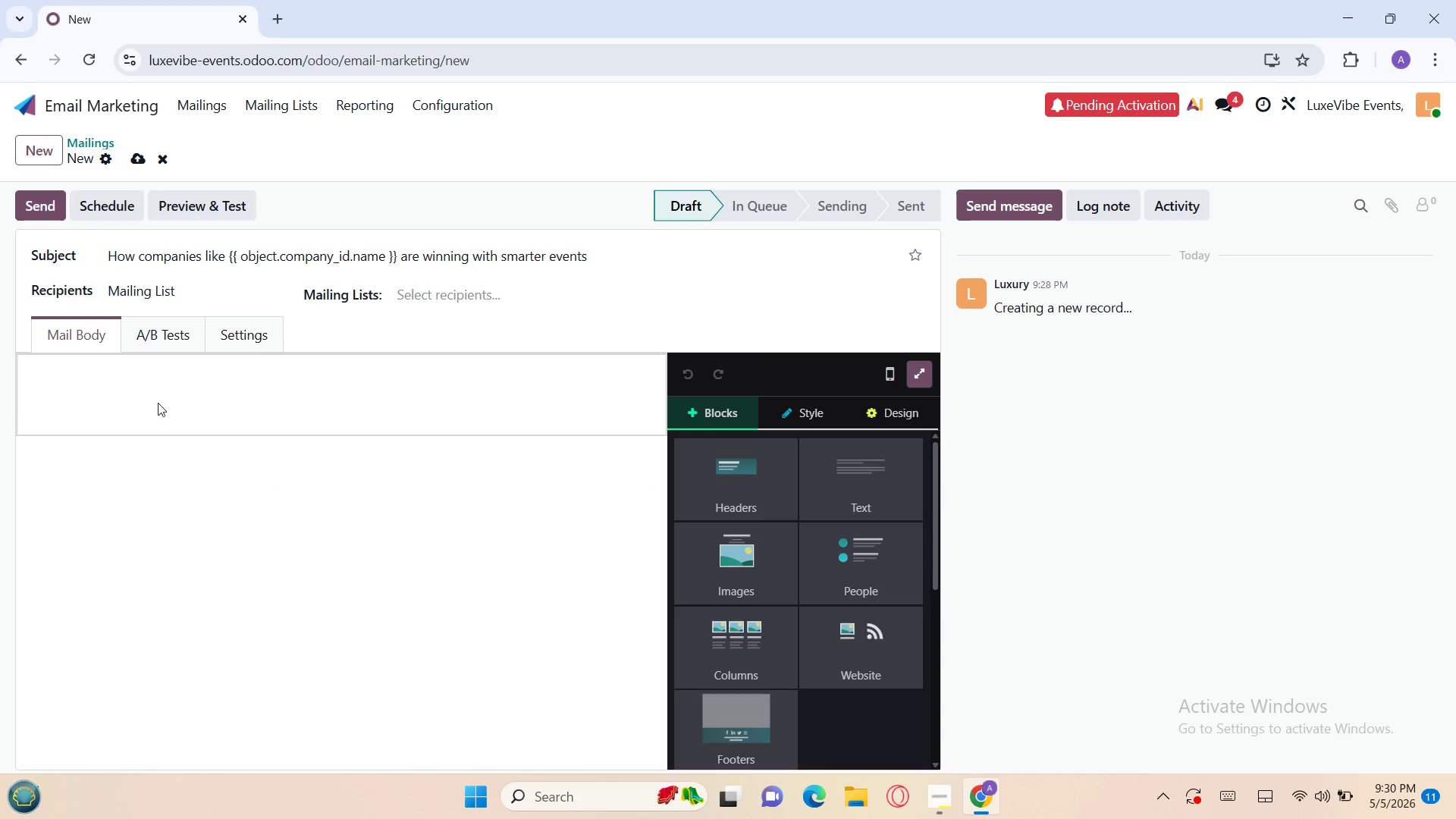 
left_click([163, 407])
 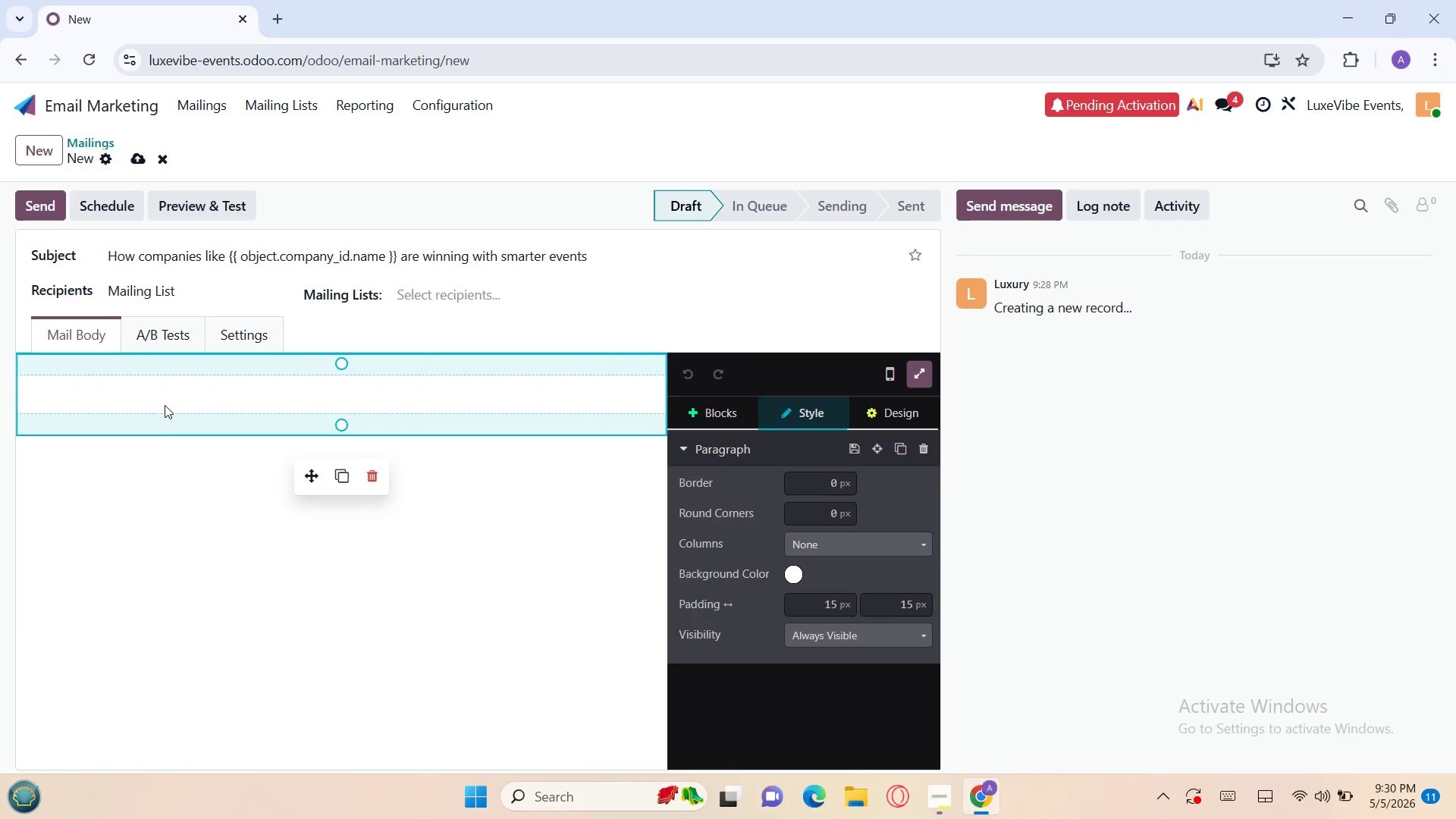 
left_click([175, 388])
 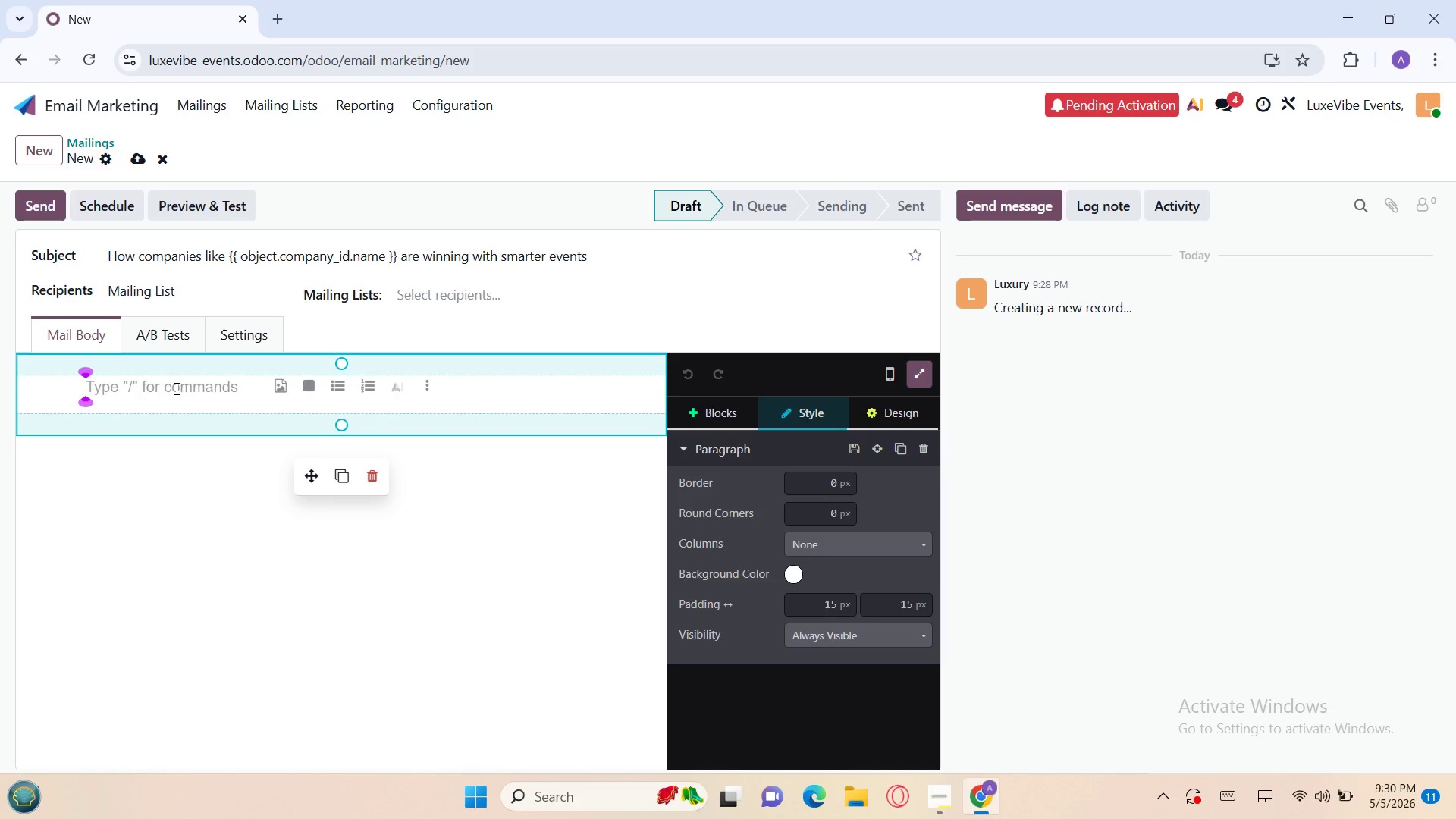 
wait(8.47)
 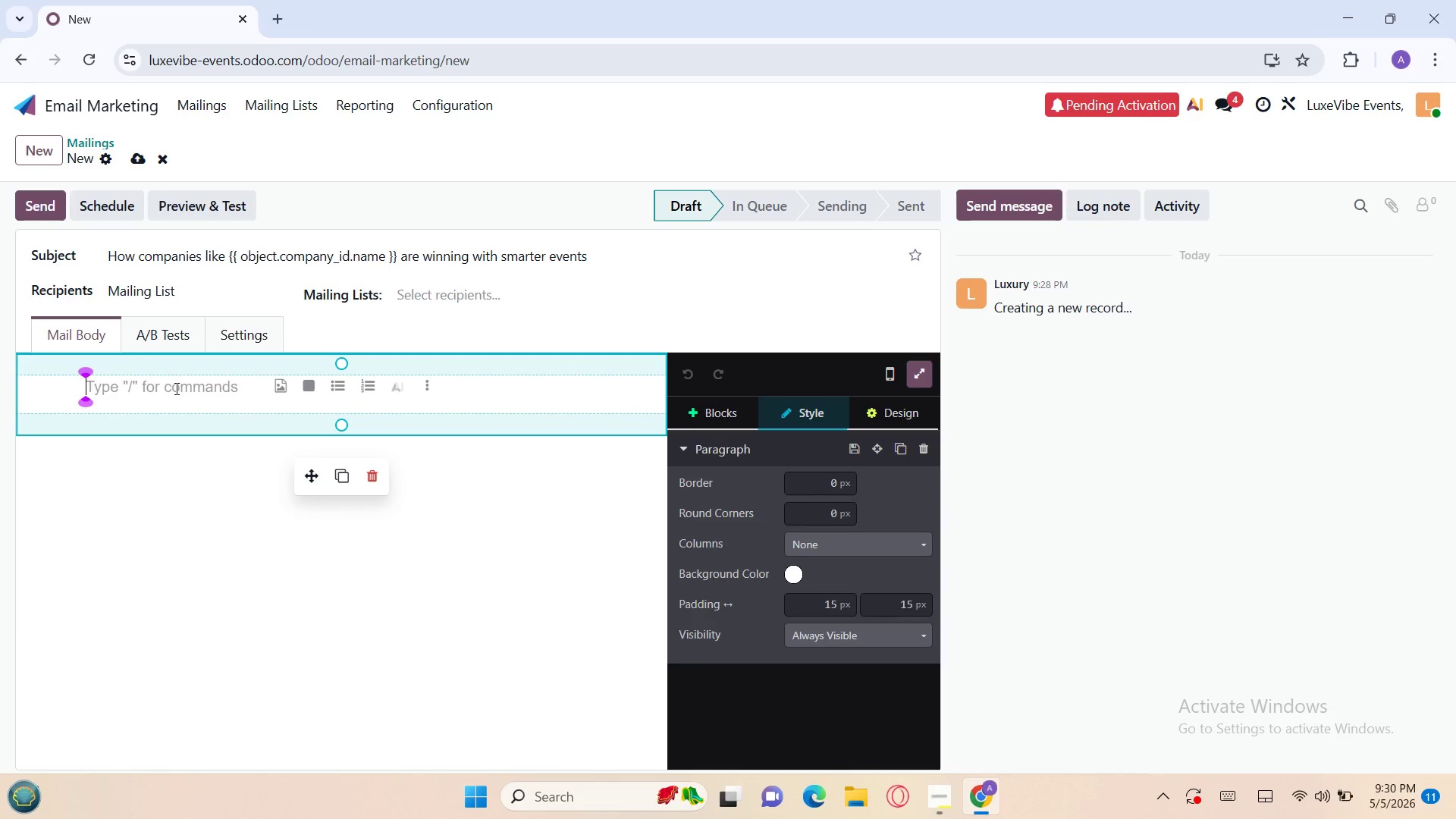 
type(Hi {{ object.name }},)
 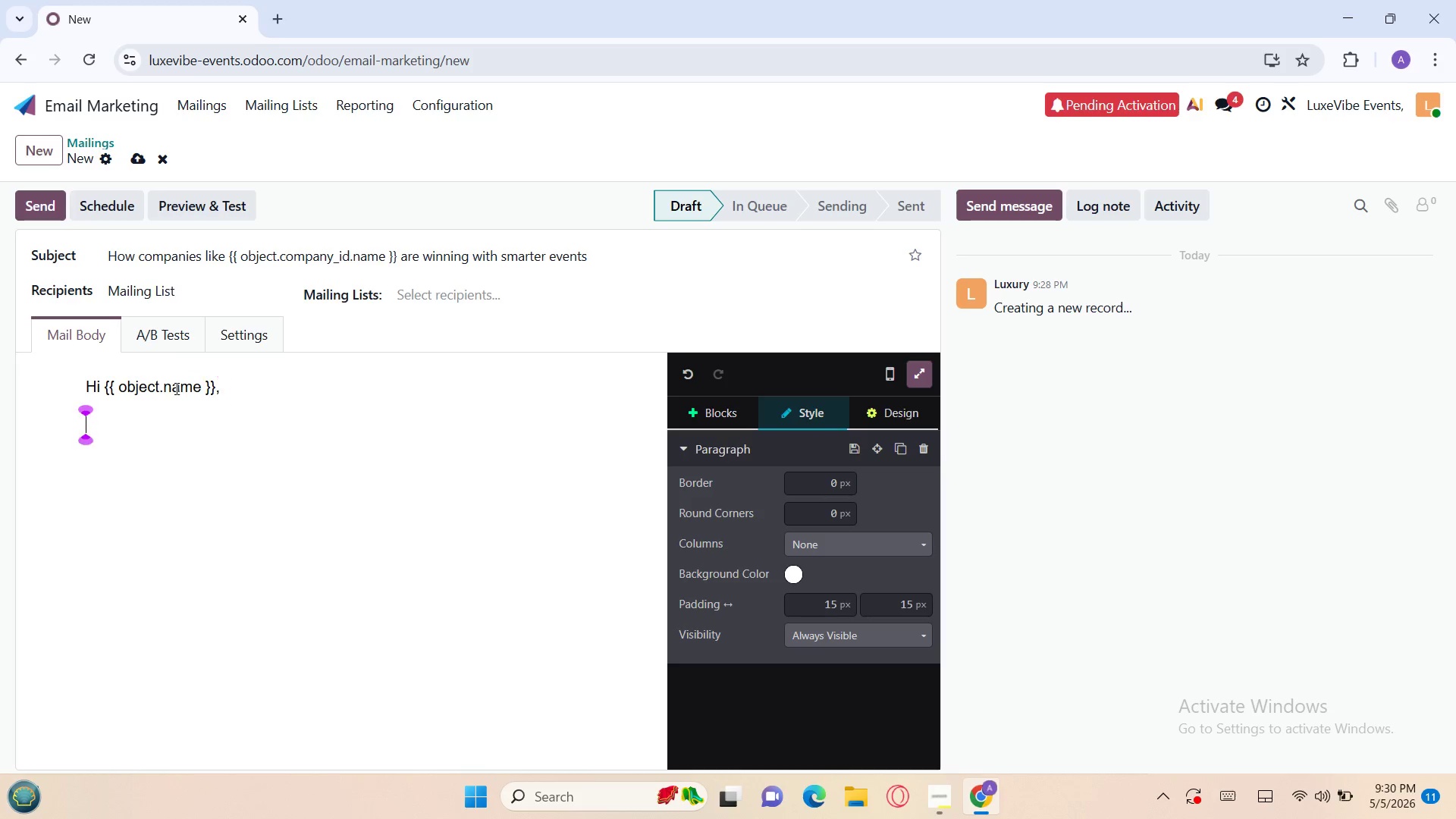 
 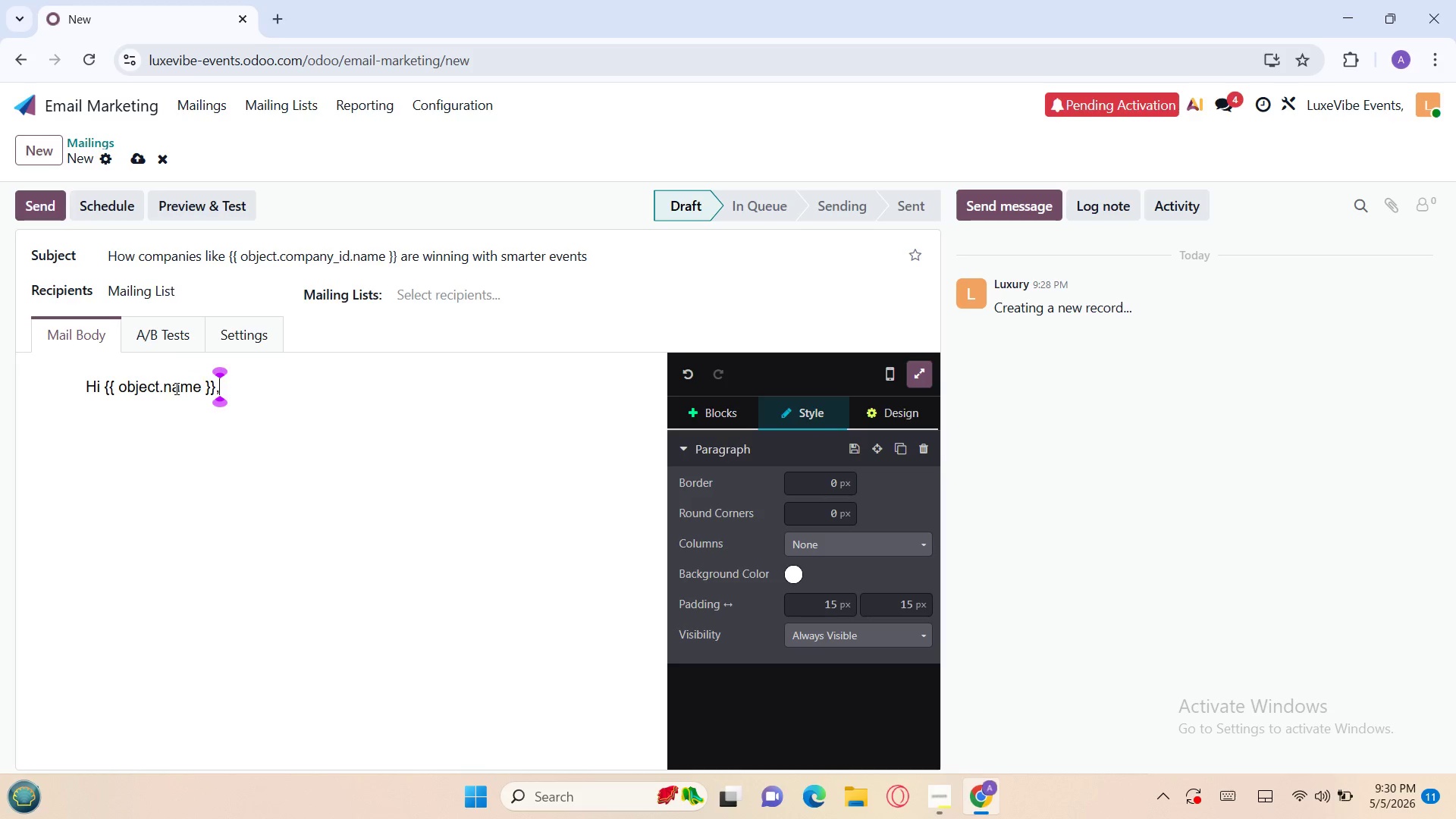 
key(Enter)
 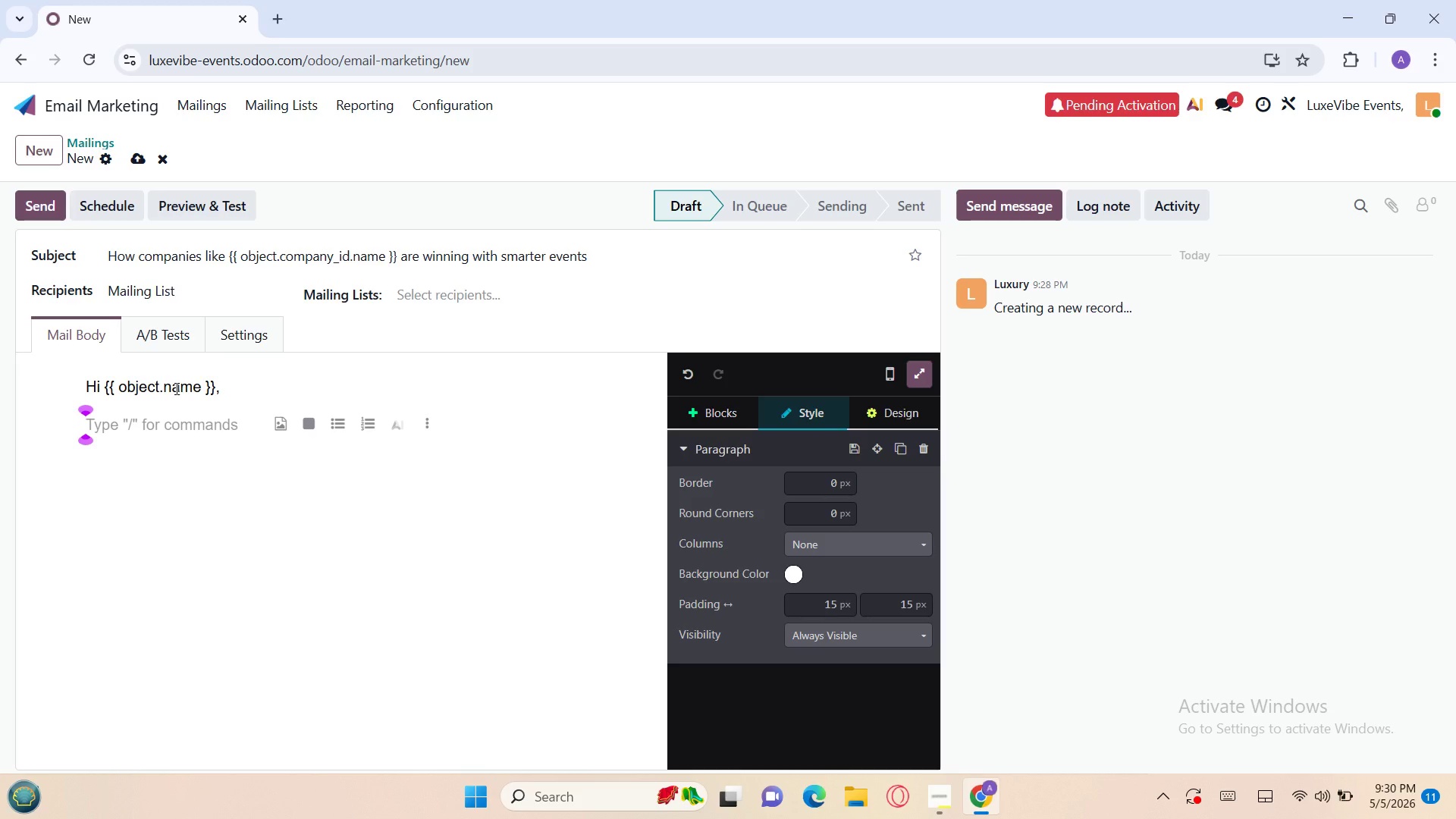 
wait(30.61)
 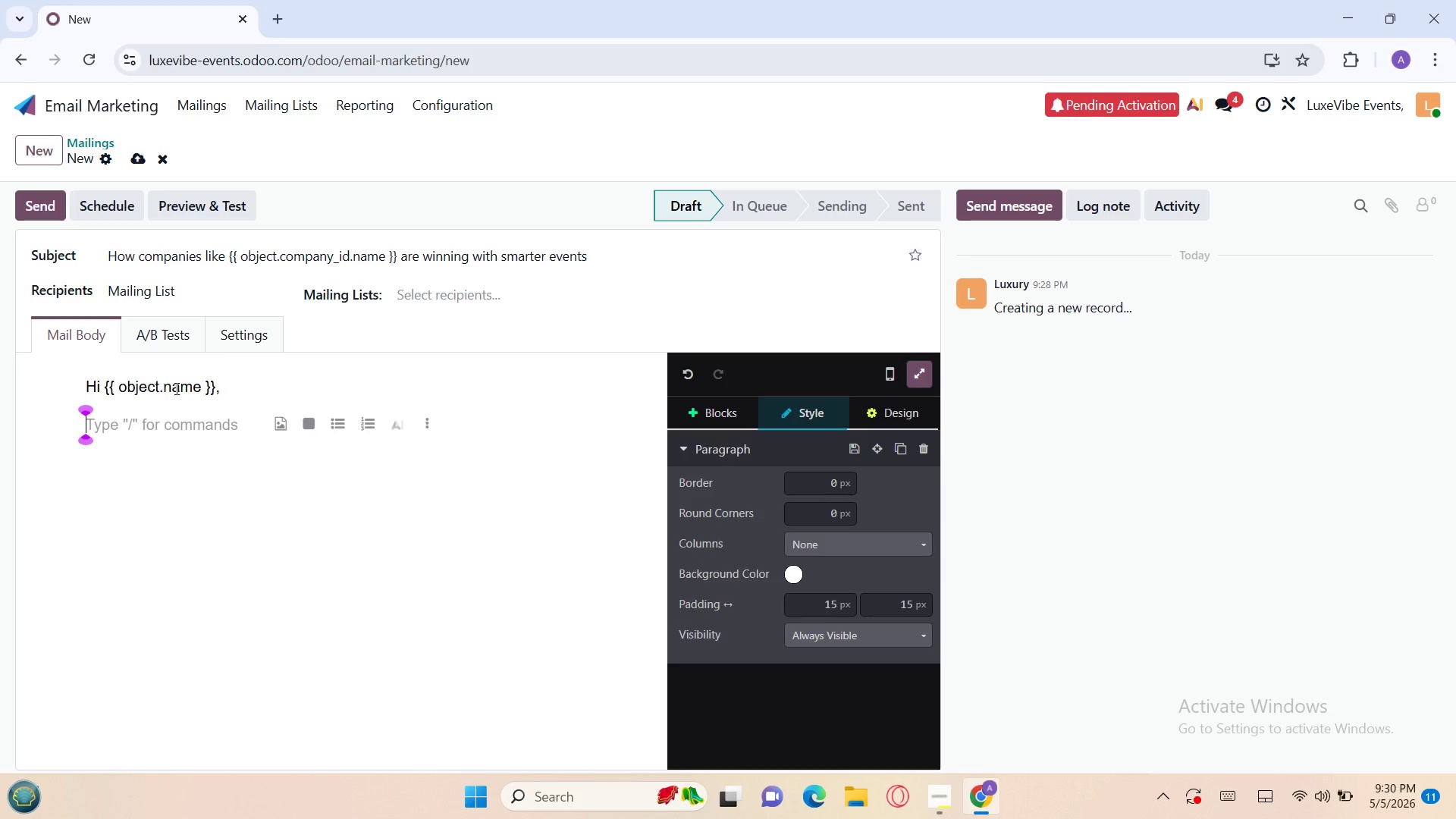 
type(Following up with a quick example that might resonate with what {{ object,)
key(Backspace)
type(.company_id.name }} is working toward.)
 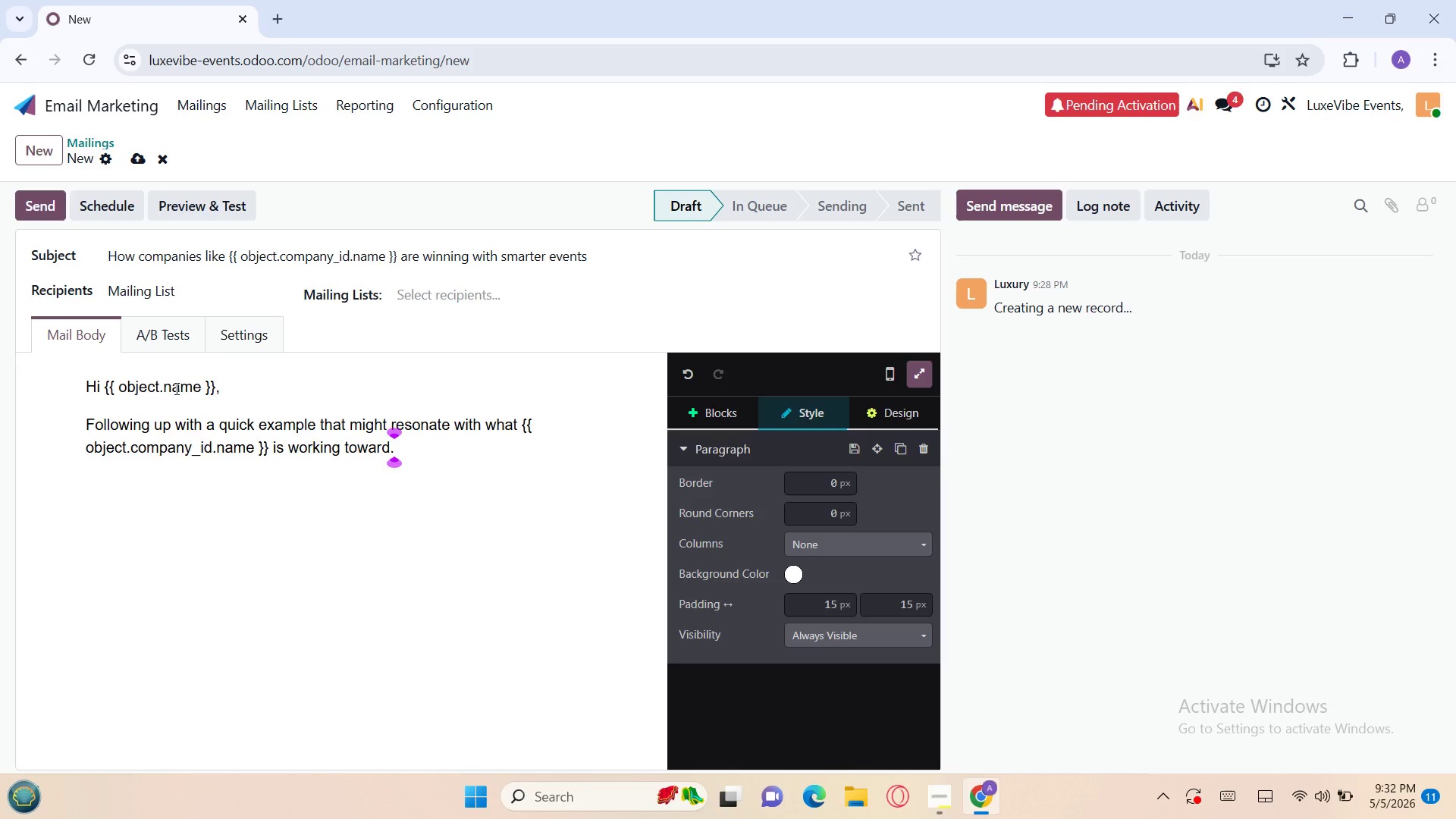 
key(Enter)
 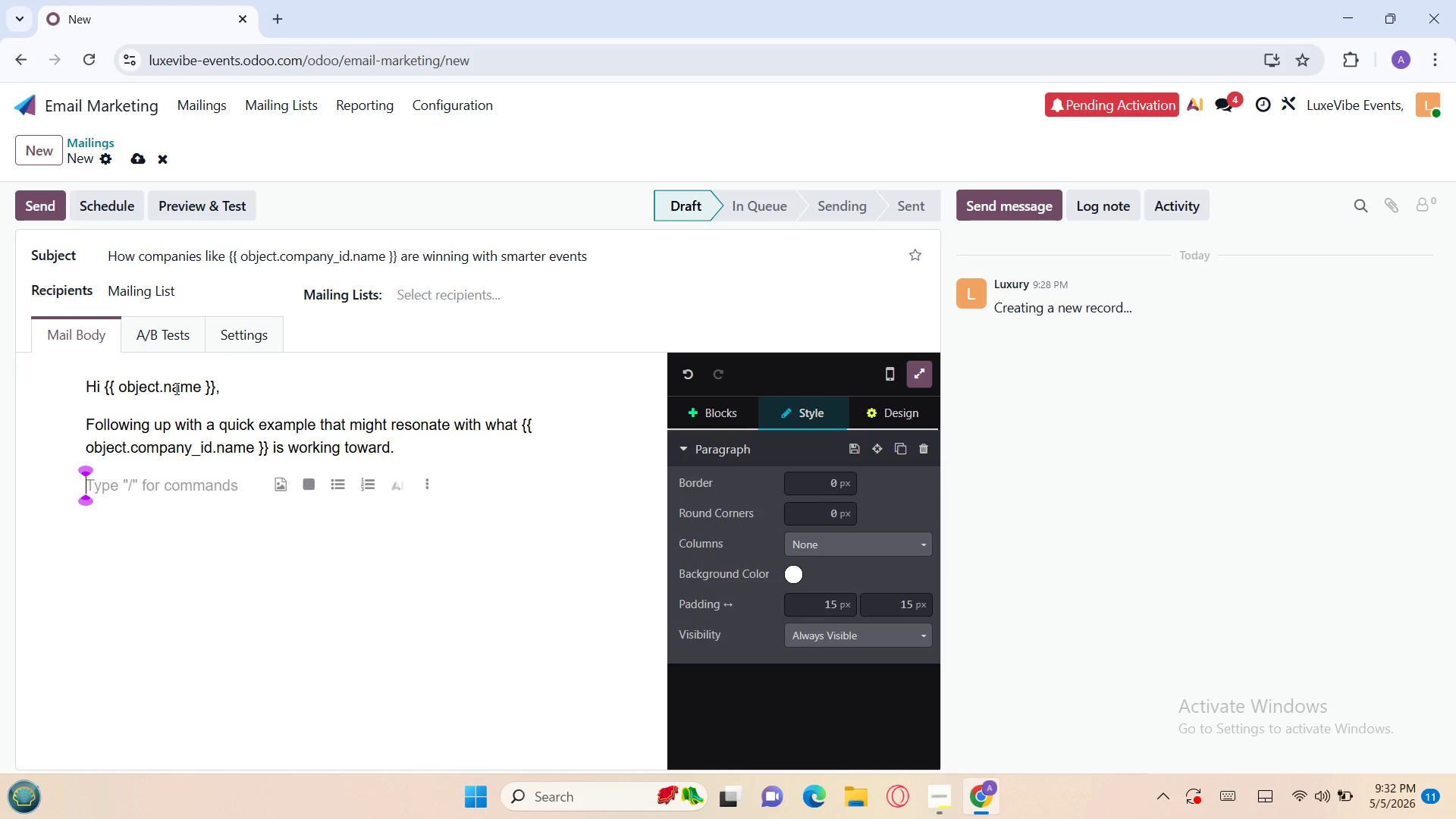 
type(Recently we partnered with )
 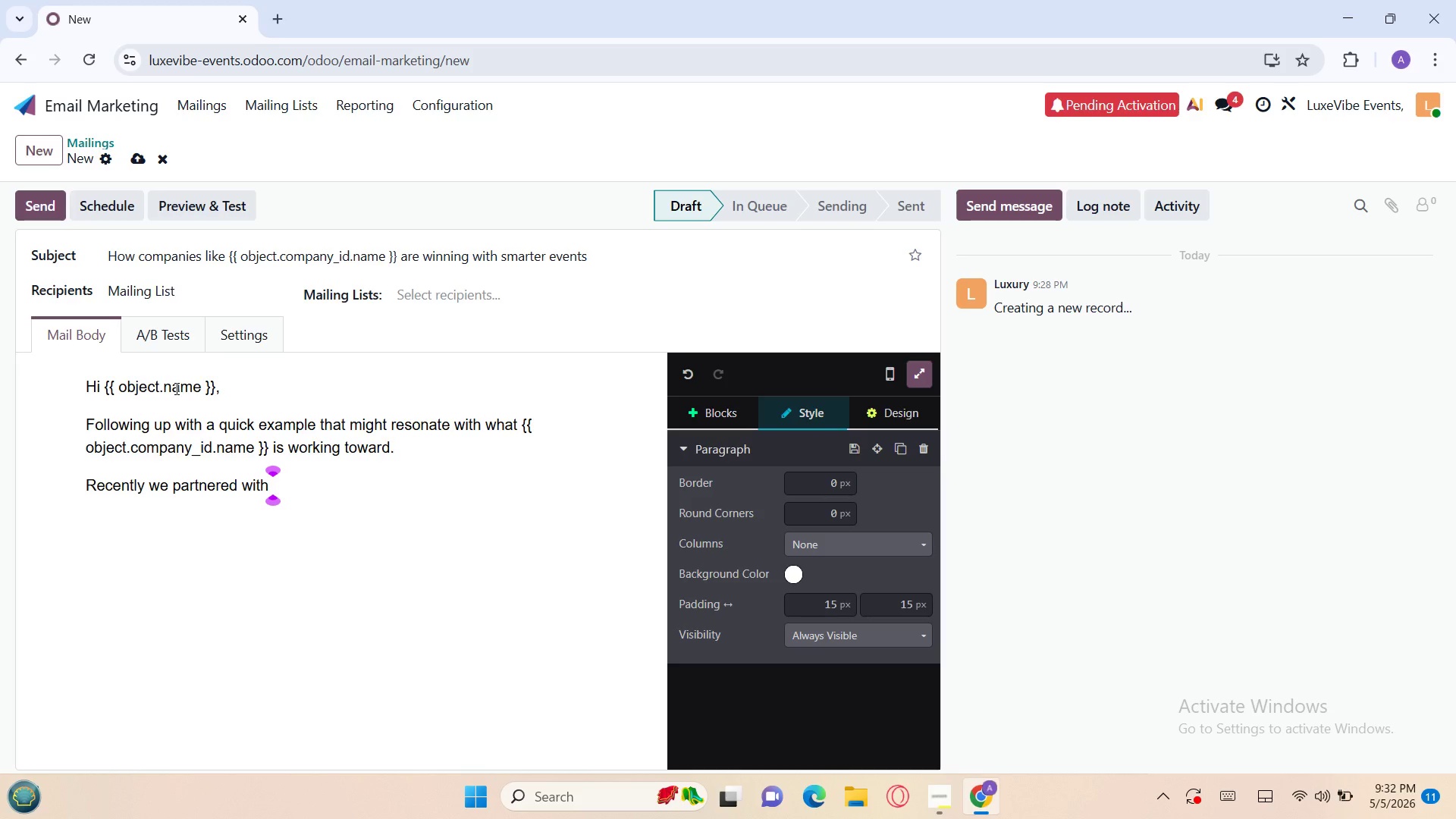 
wait(11.16)
 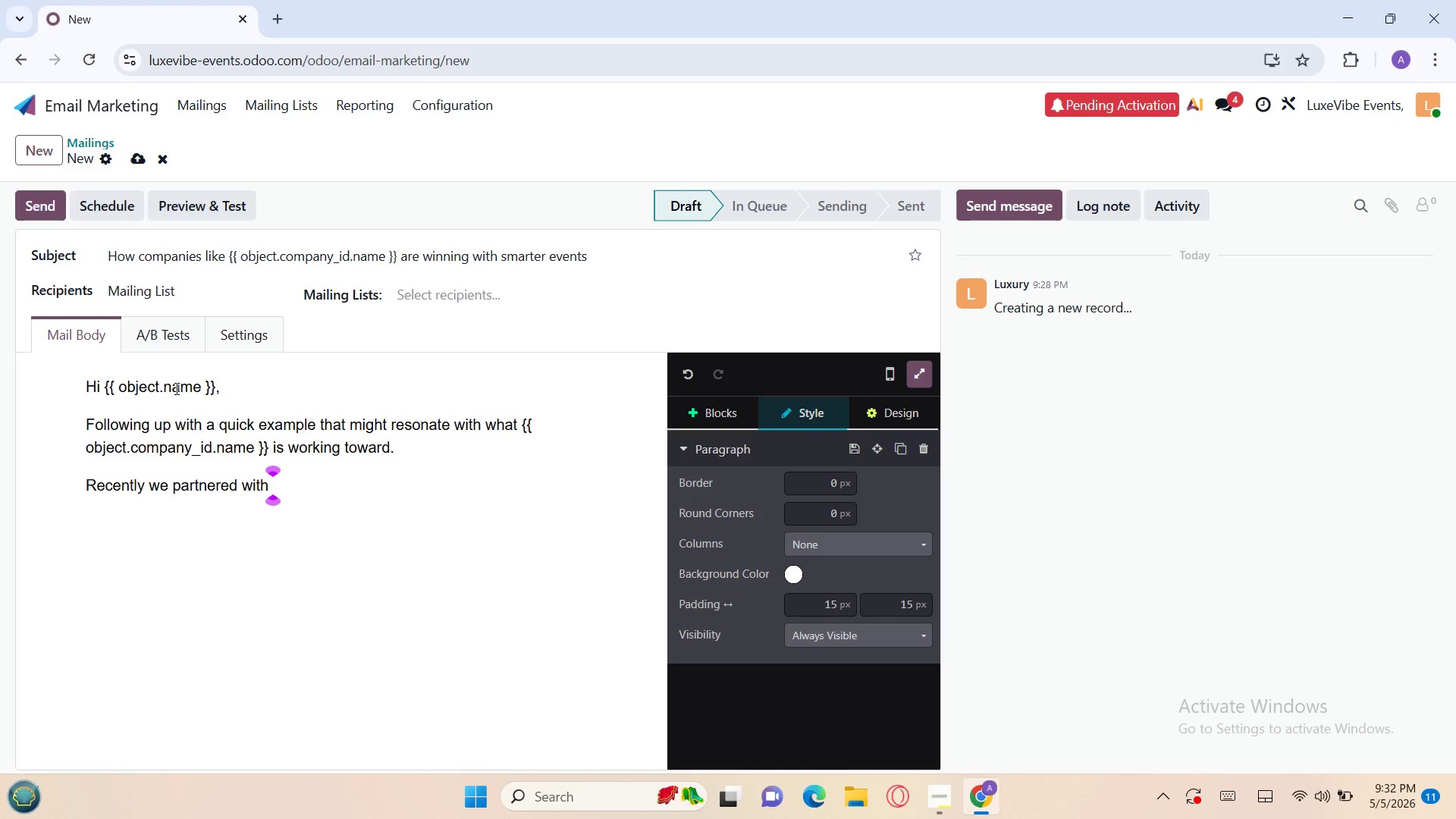 
type(a {{ object.industry )
 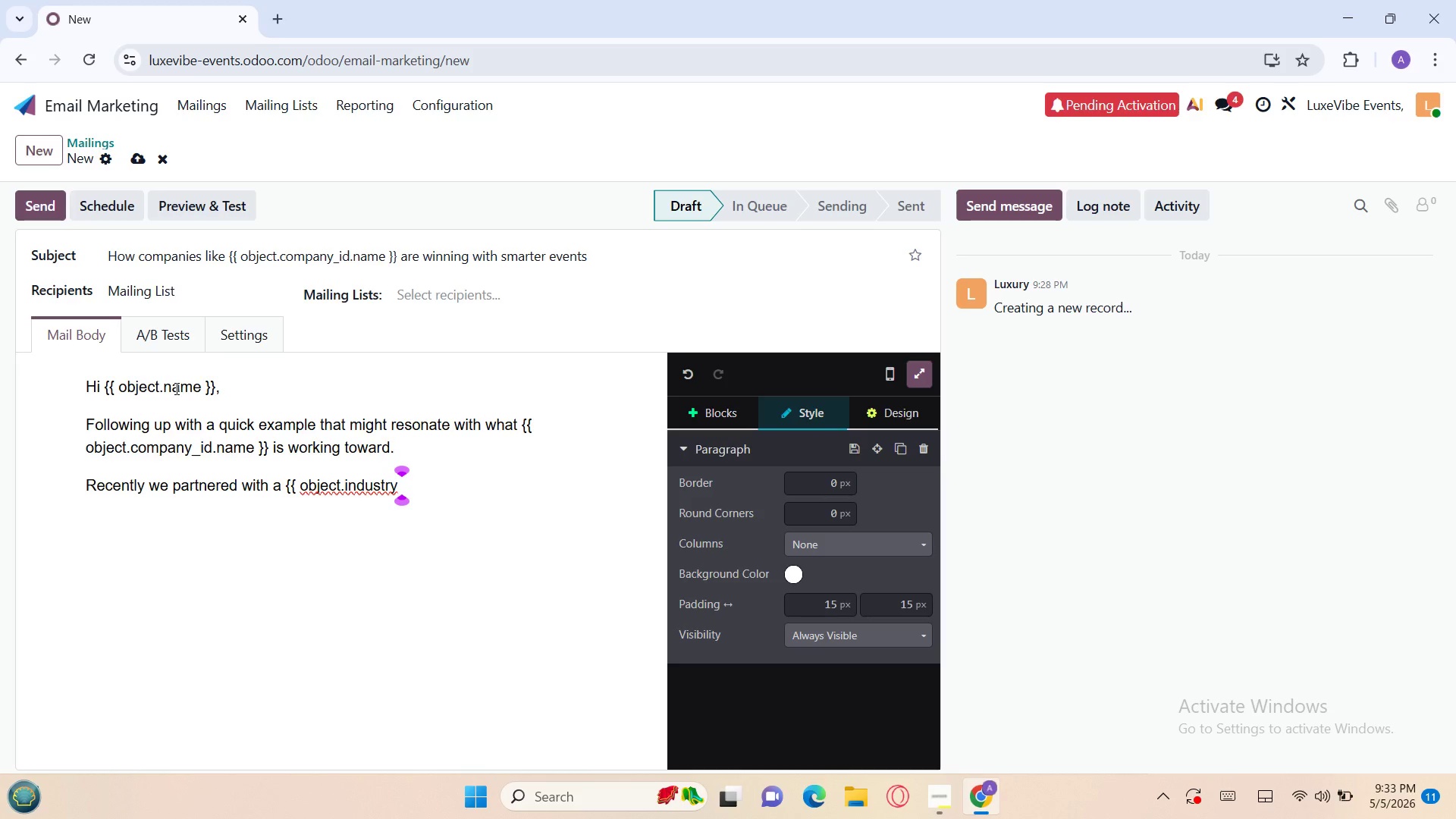 
wait(14.31)
 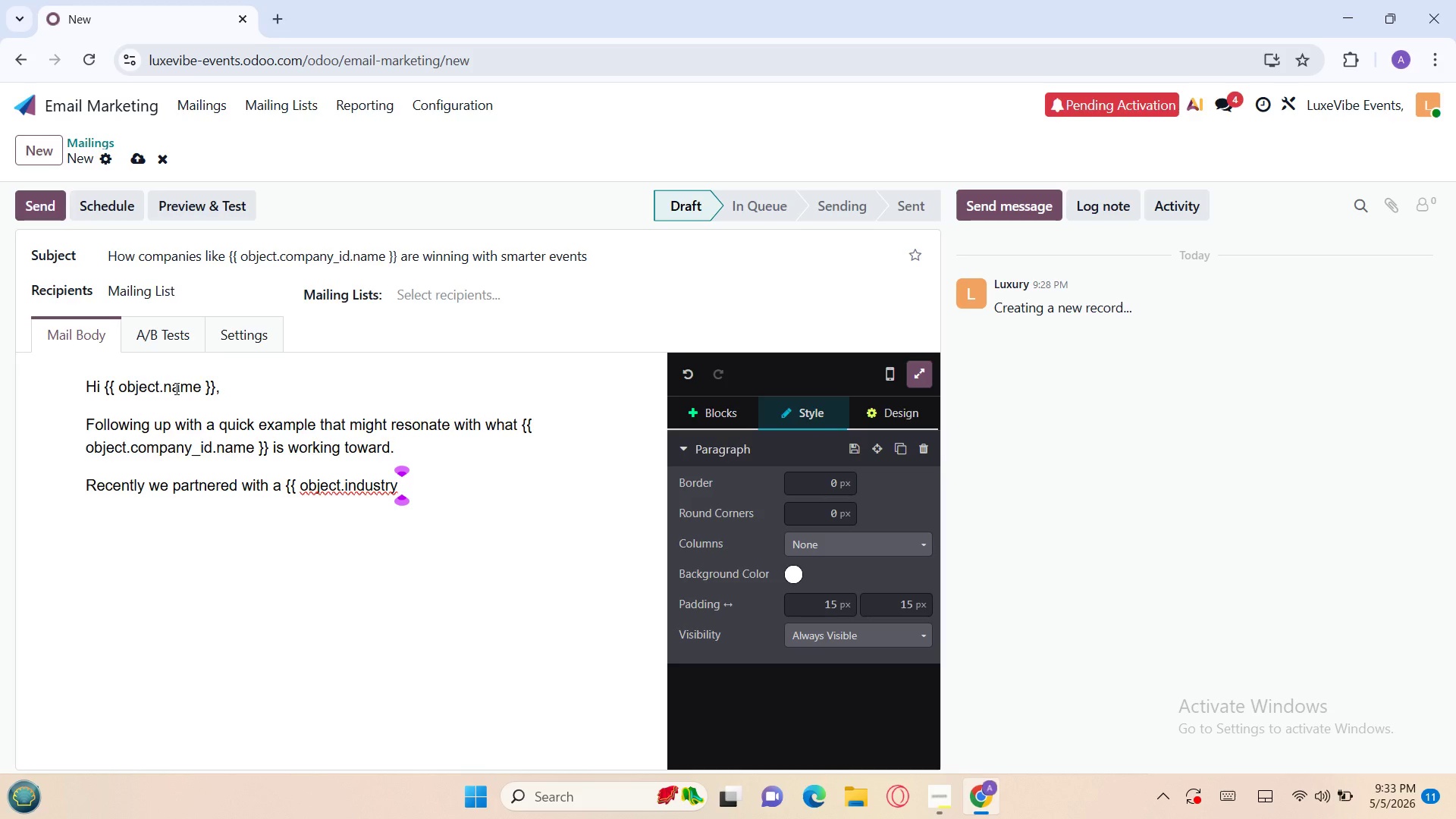 
key(Shift+BracketRight)
 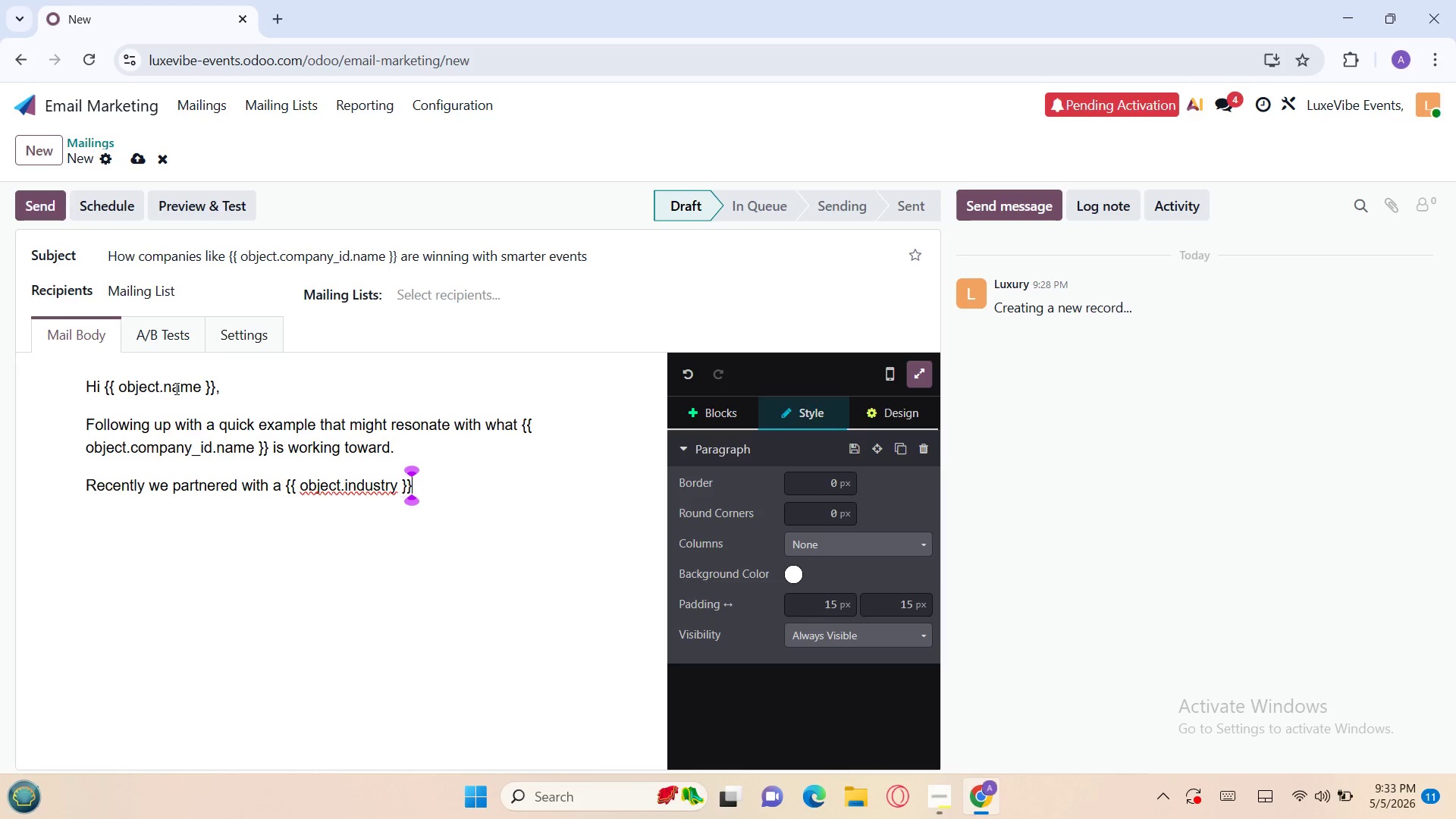 
key(Shift+BracketRight)
 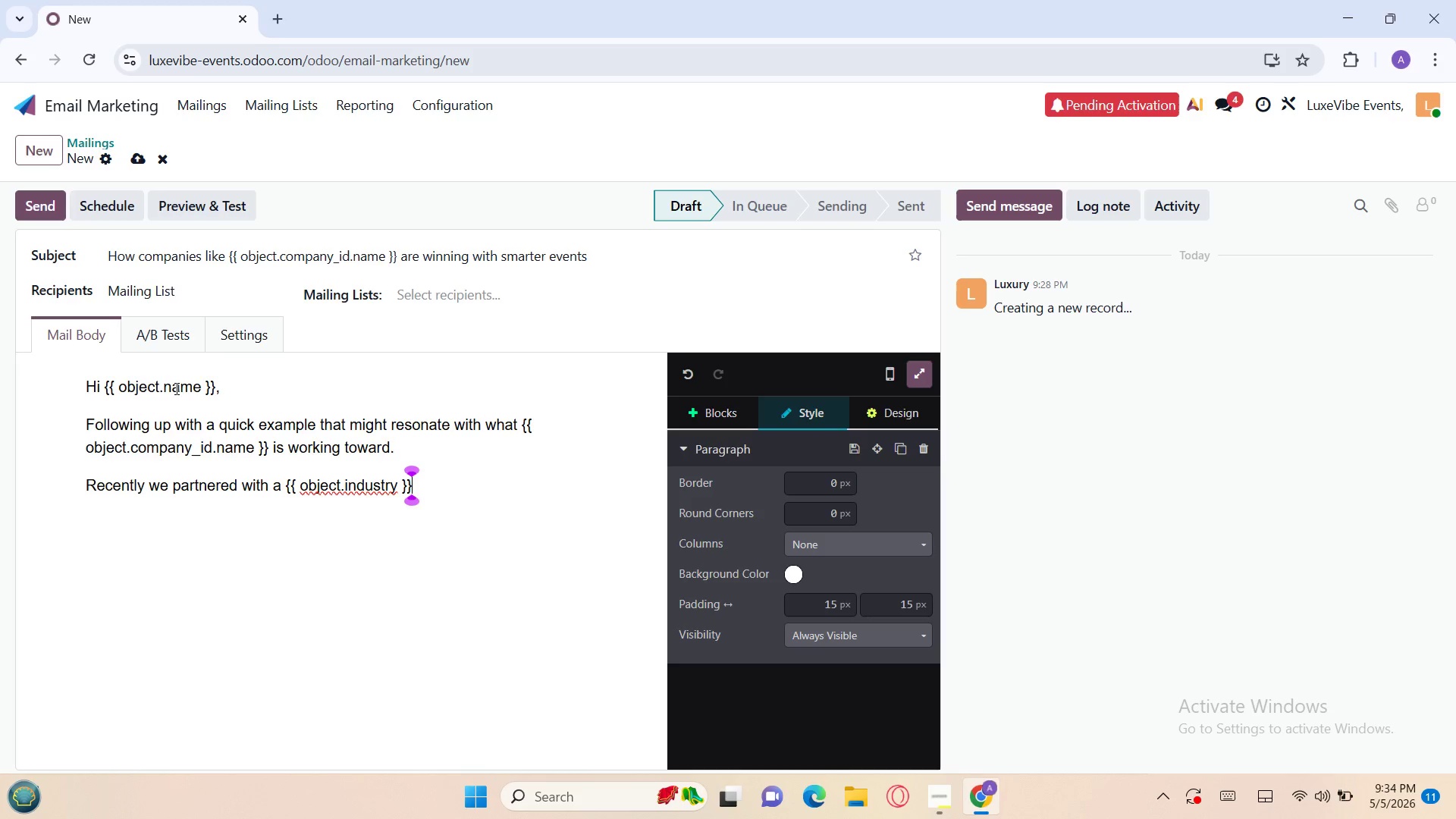 
wait(31.41)
 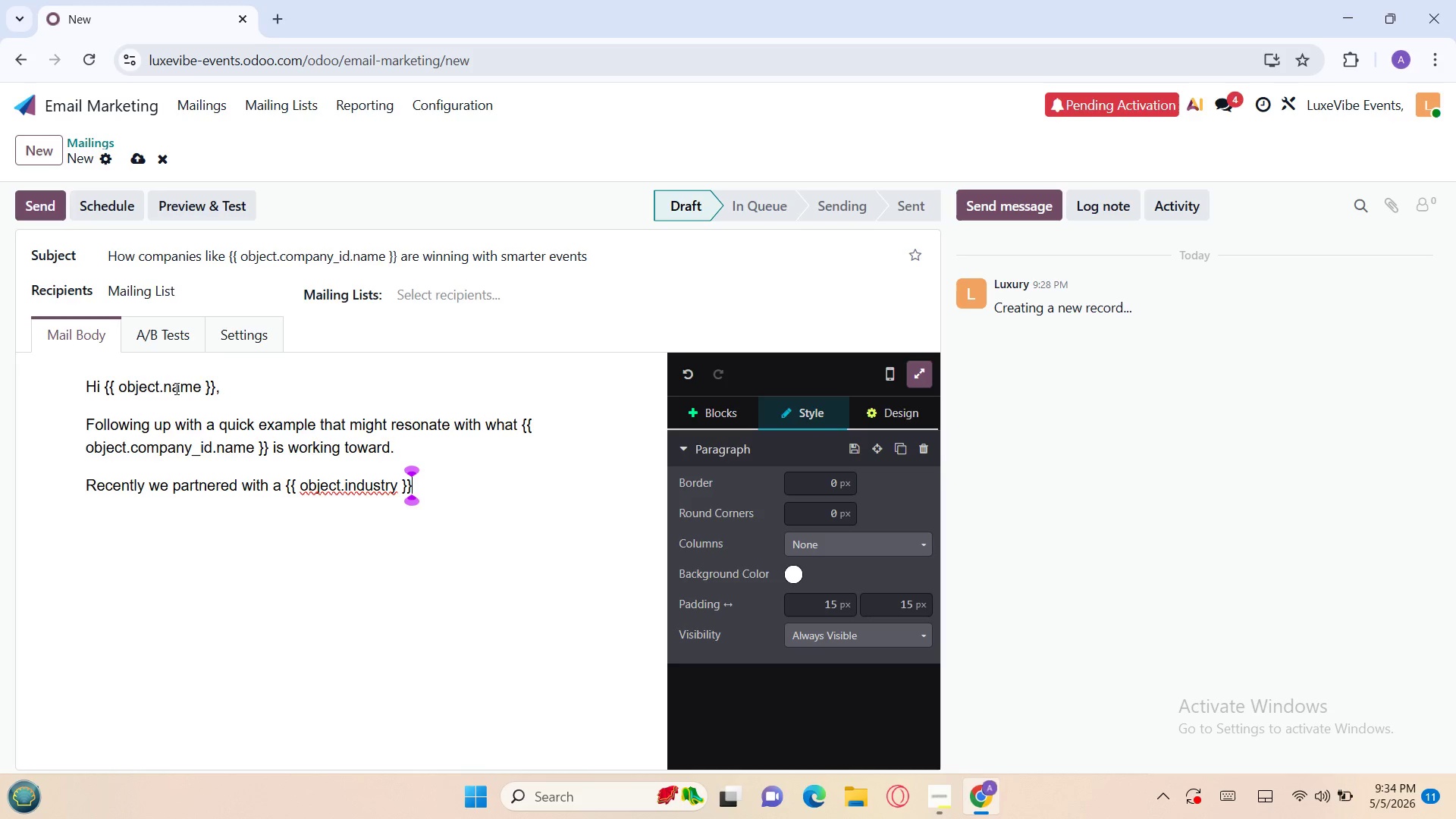 
type( organization facing a familiar )
 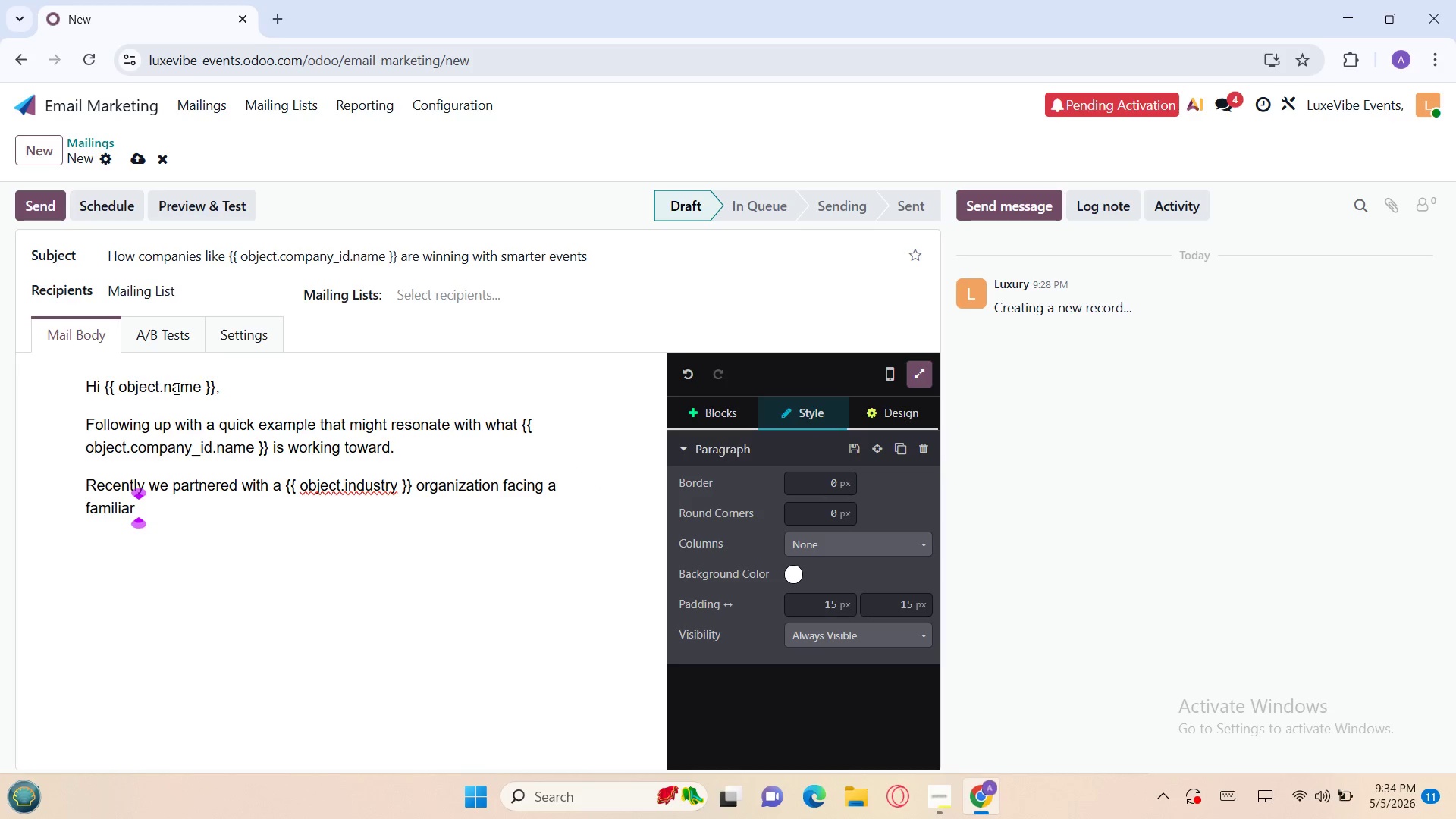 
type(challenge )
 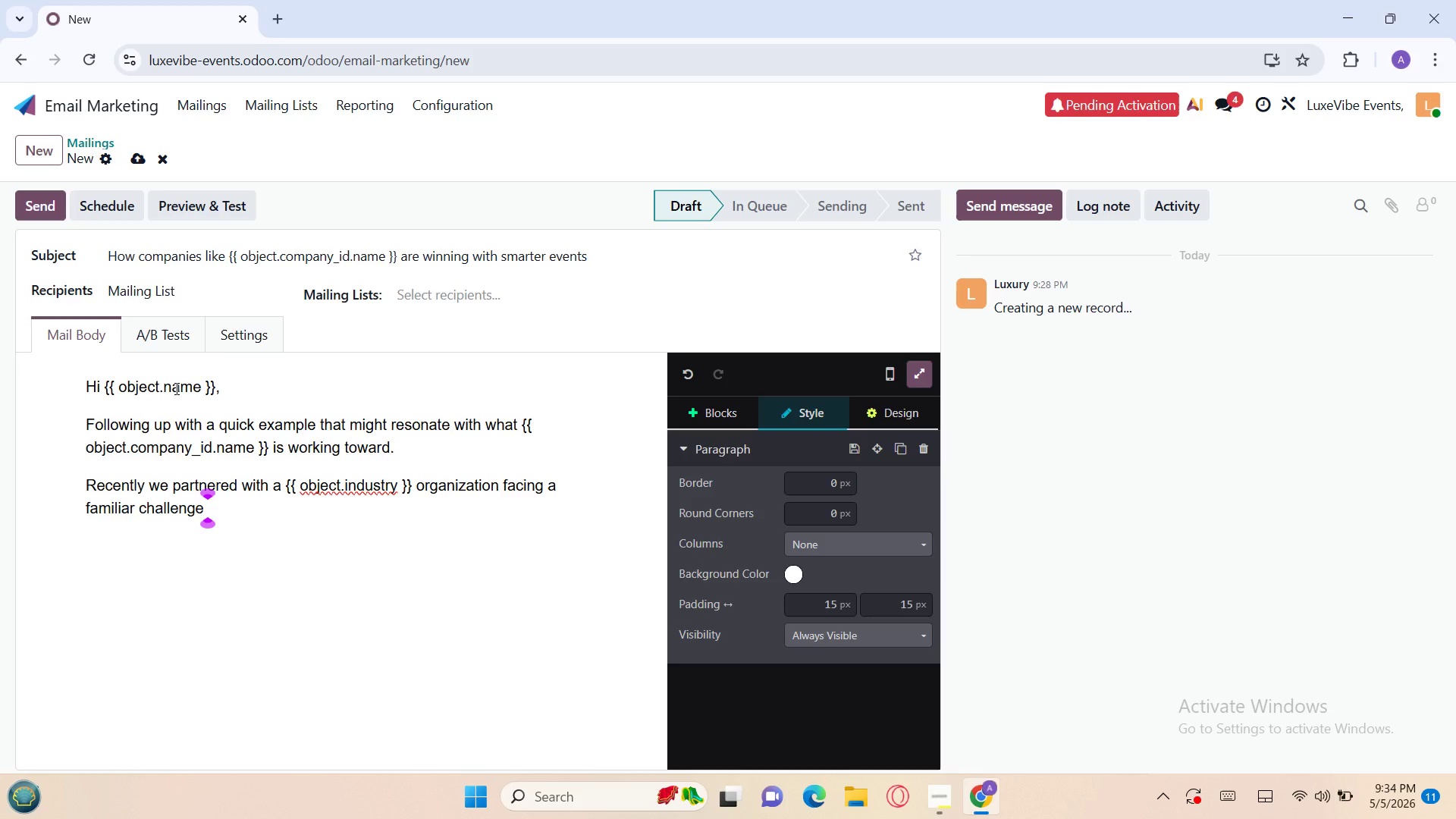 
key(Enter)
 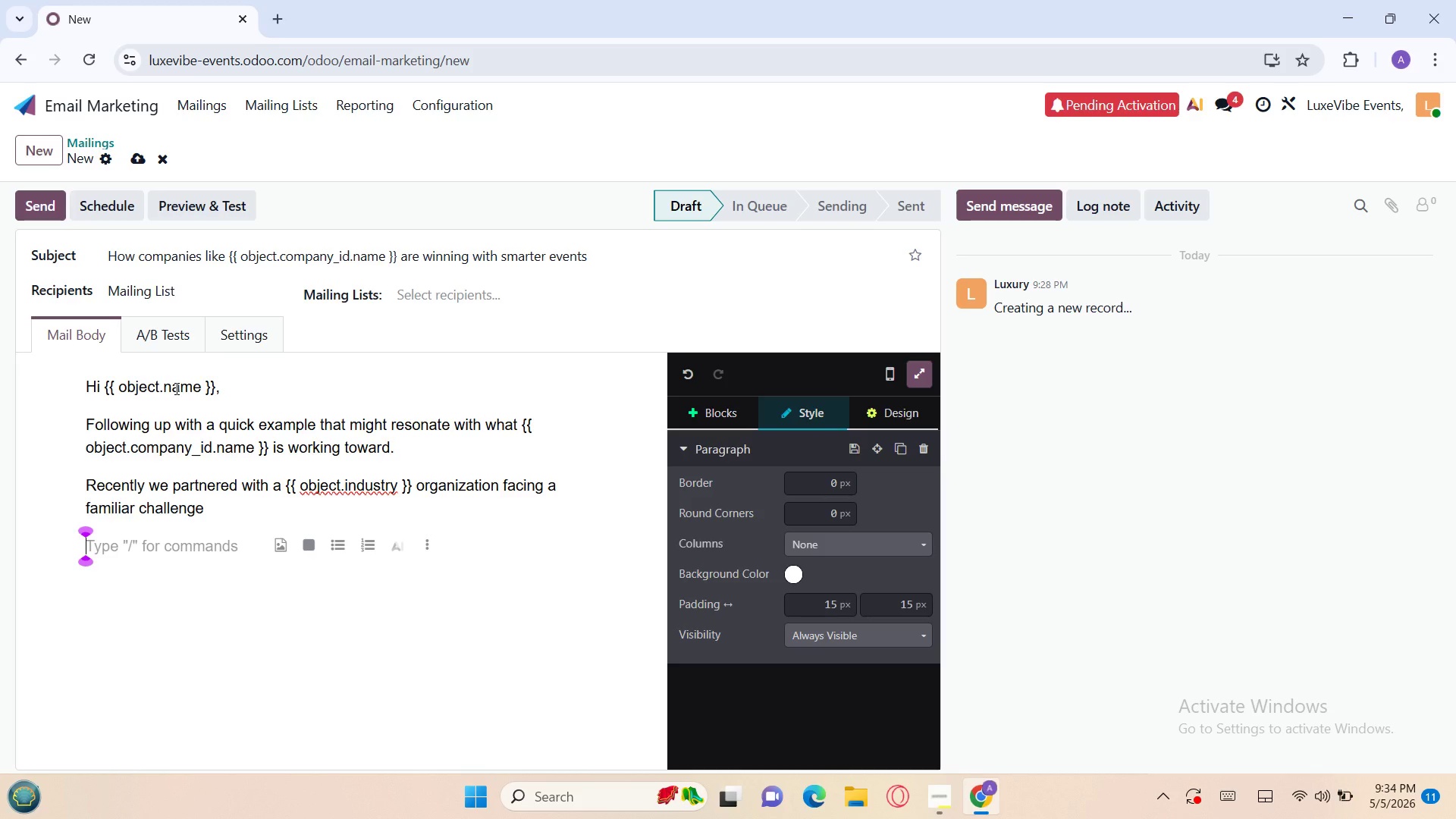 
wait(6.3)
 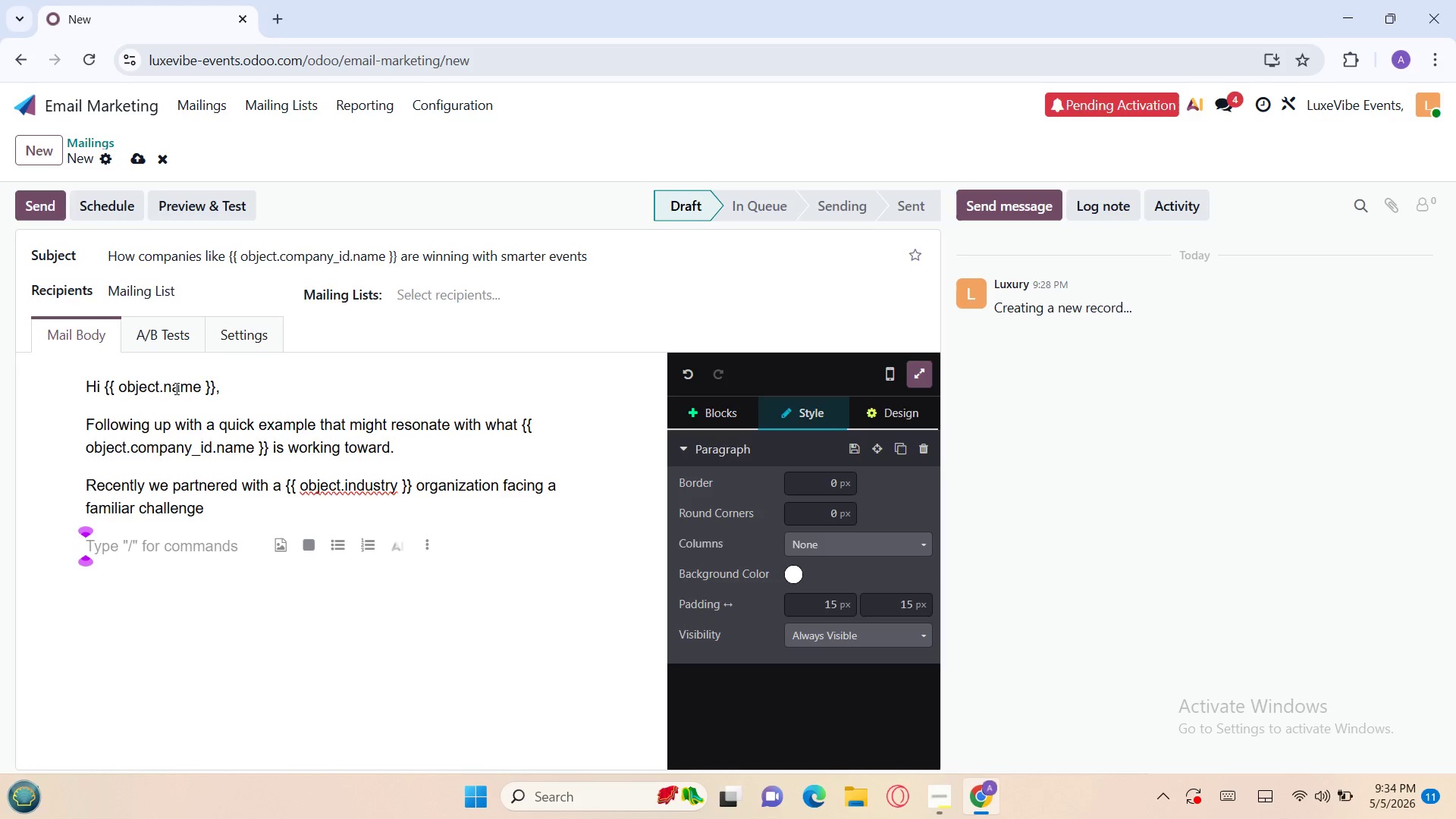 
type(Their events felt )
 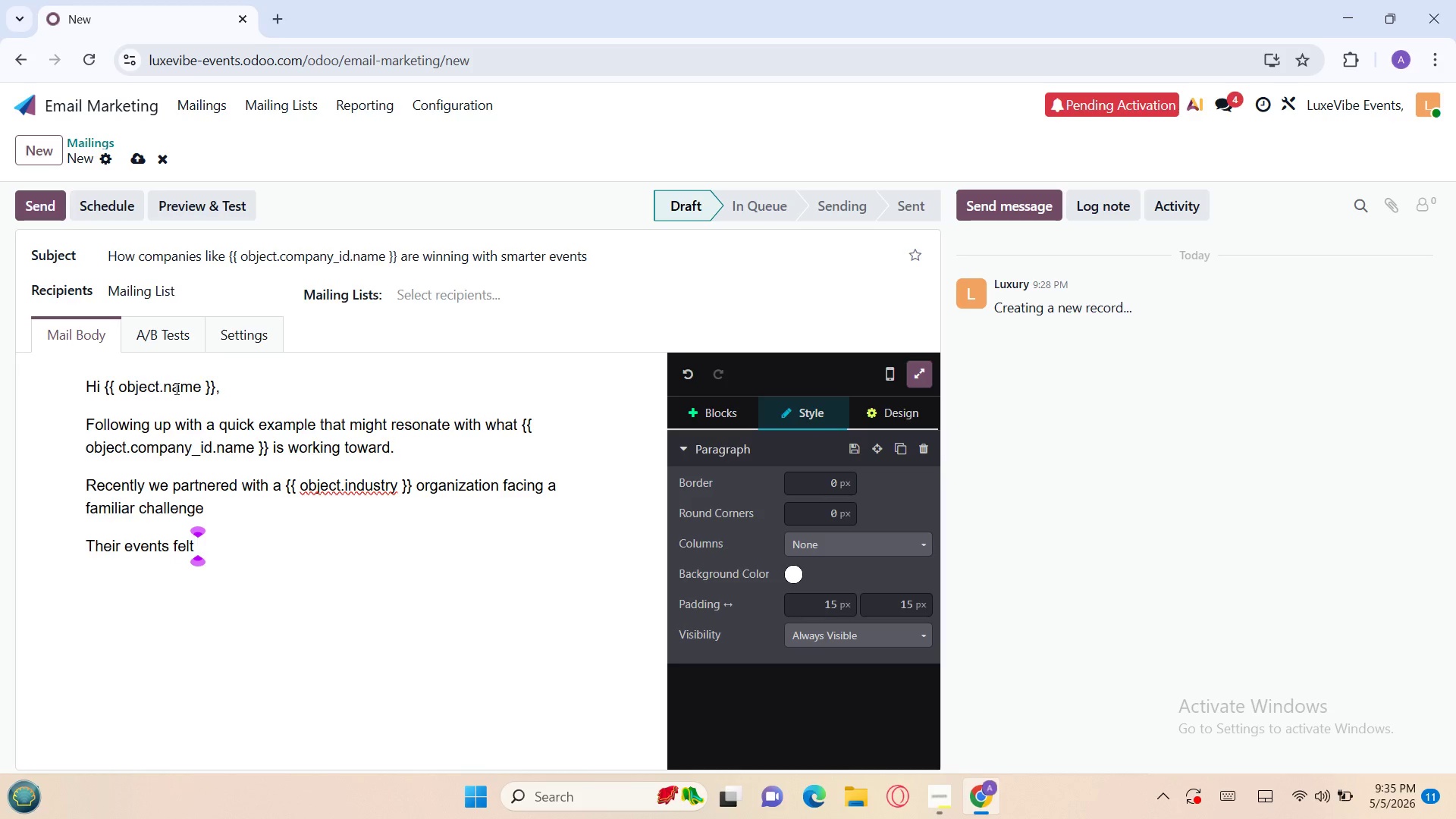 
type(polished but weren't )
 